 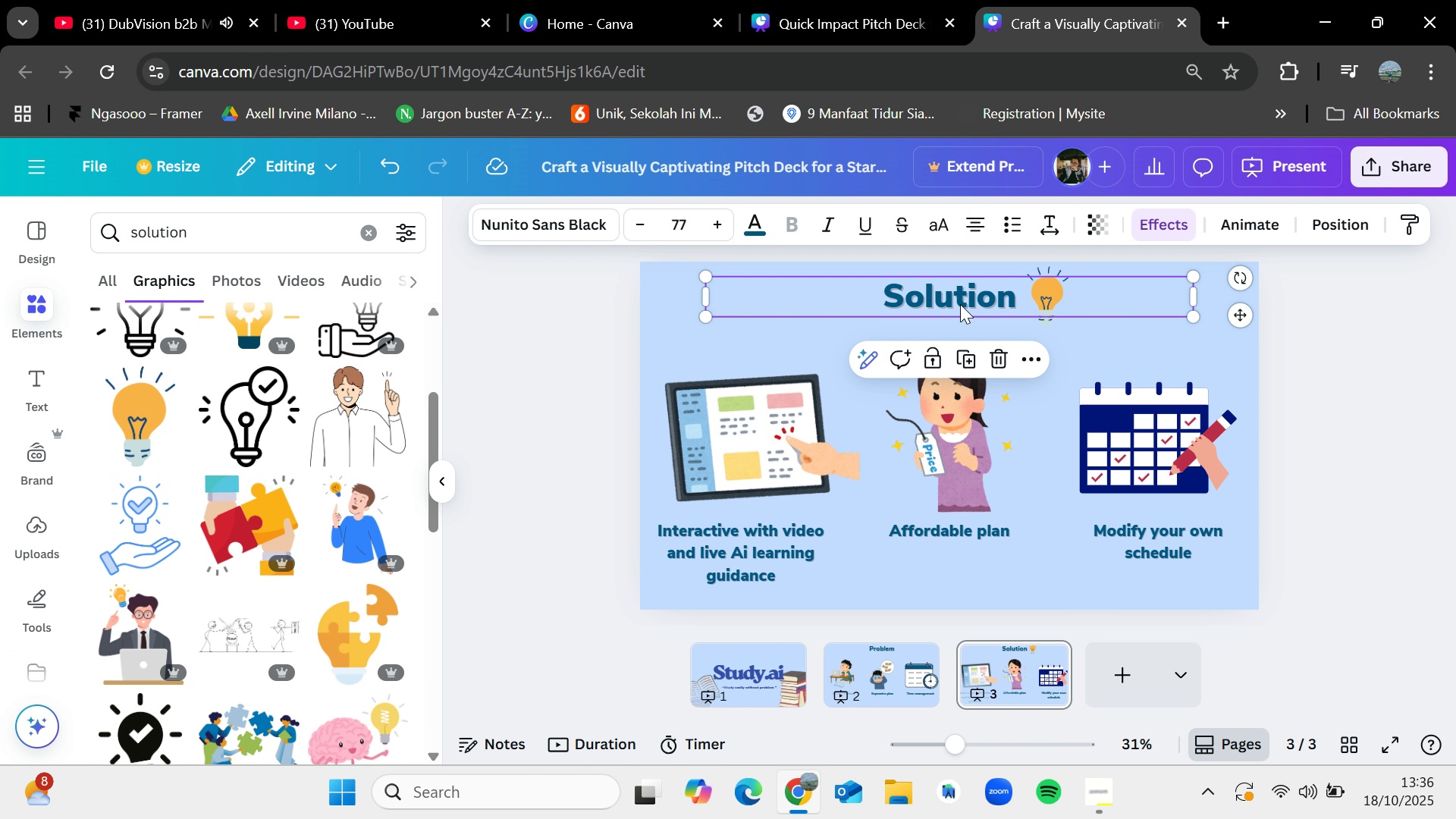 
key(Control+C)
 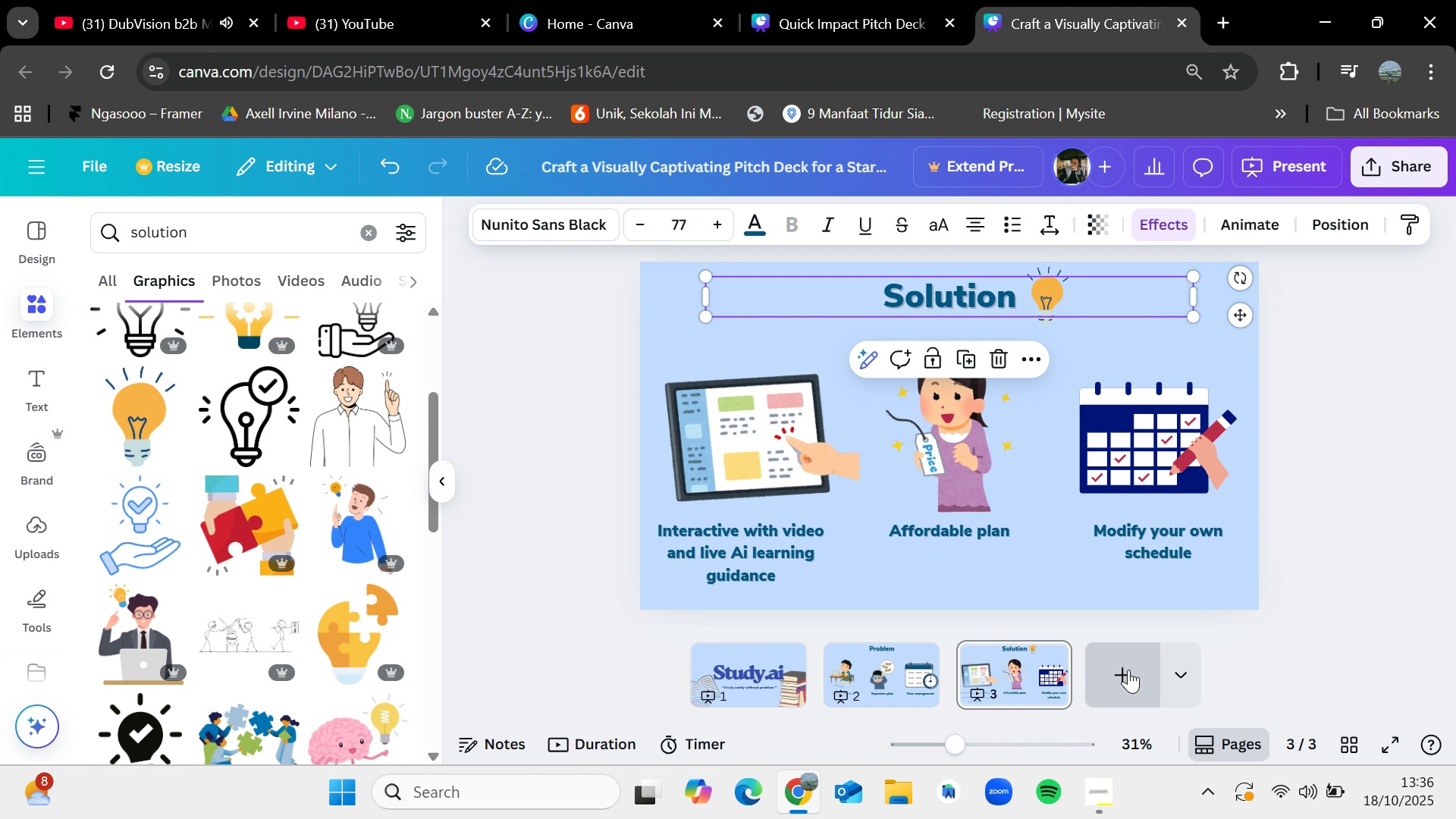 
key(Control+V)
 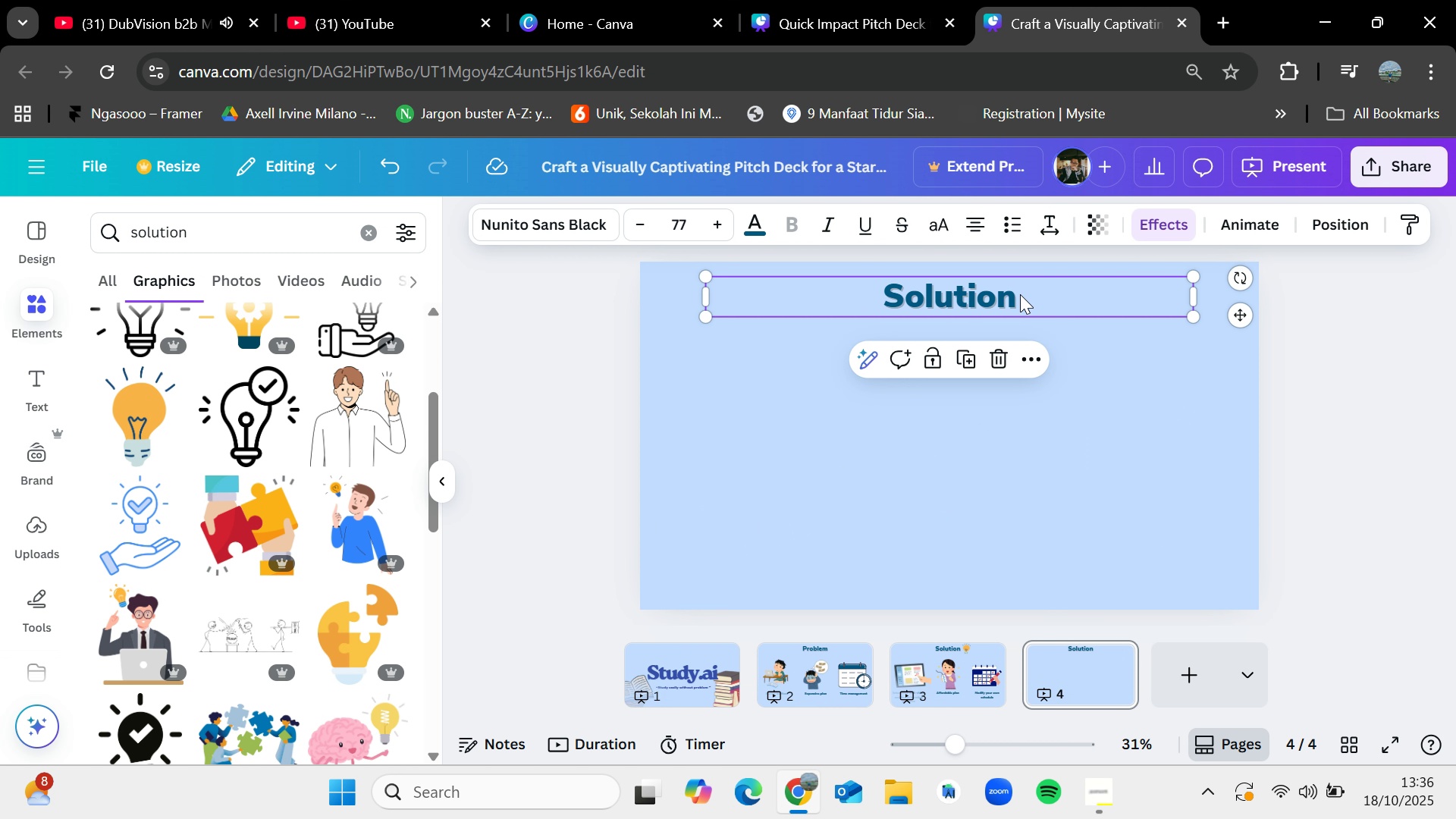 
double_click([1020, 294])
 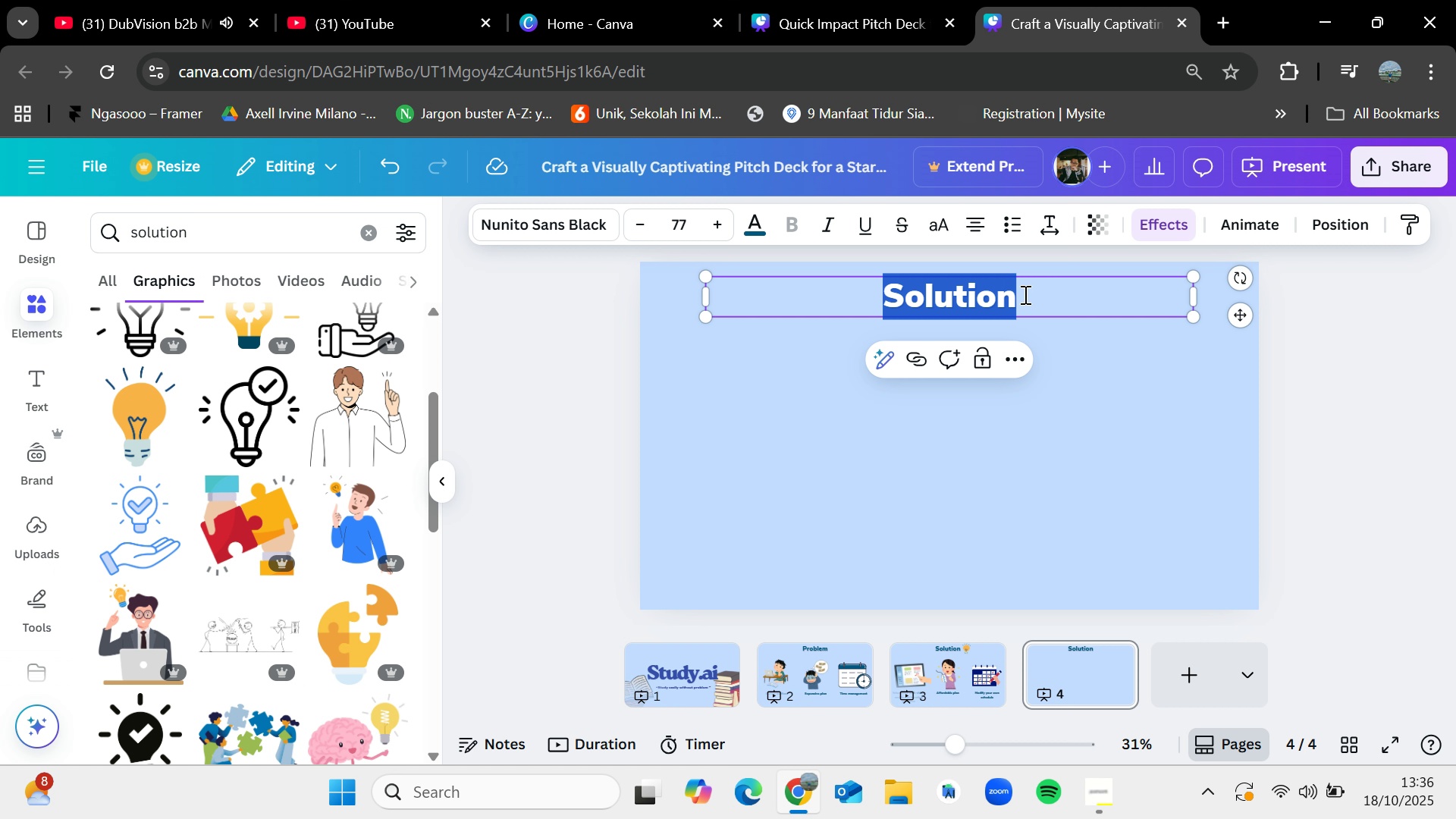 
key(Backspace)
type(Market Opportunity)
 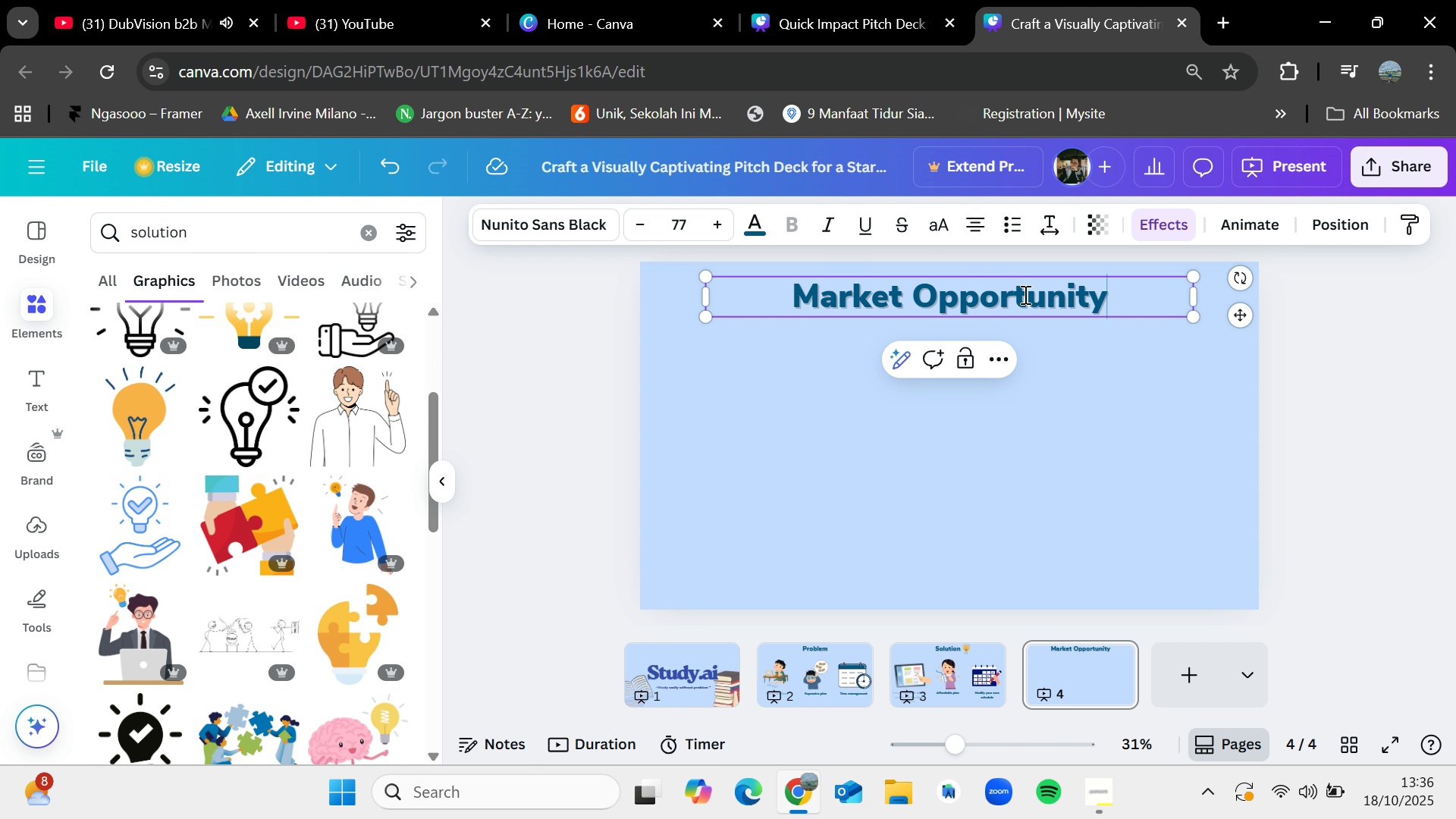 
left_click([1365, 322])
 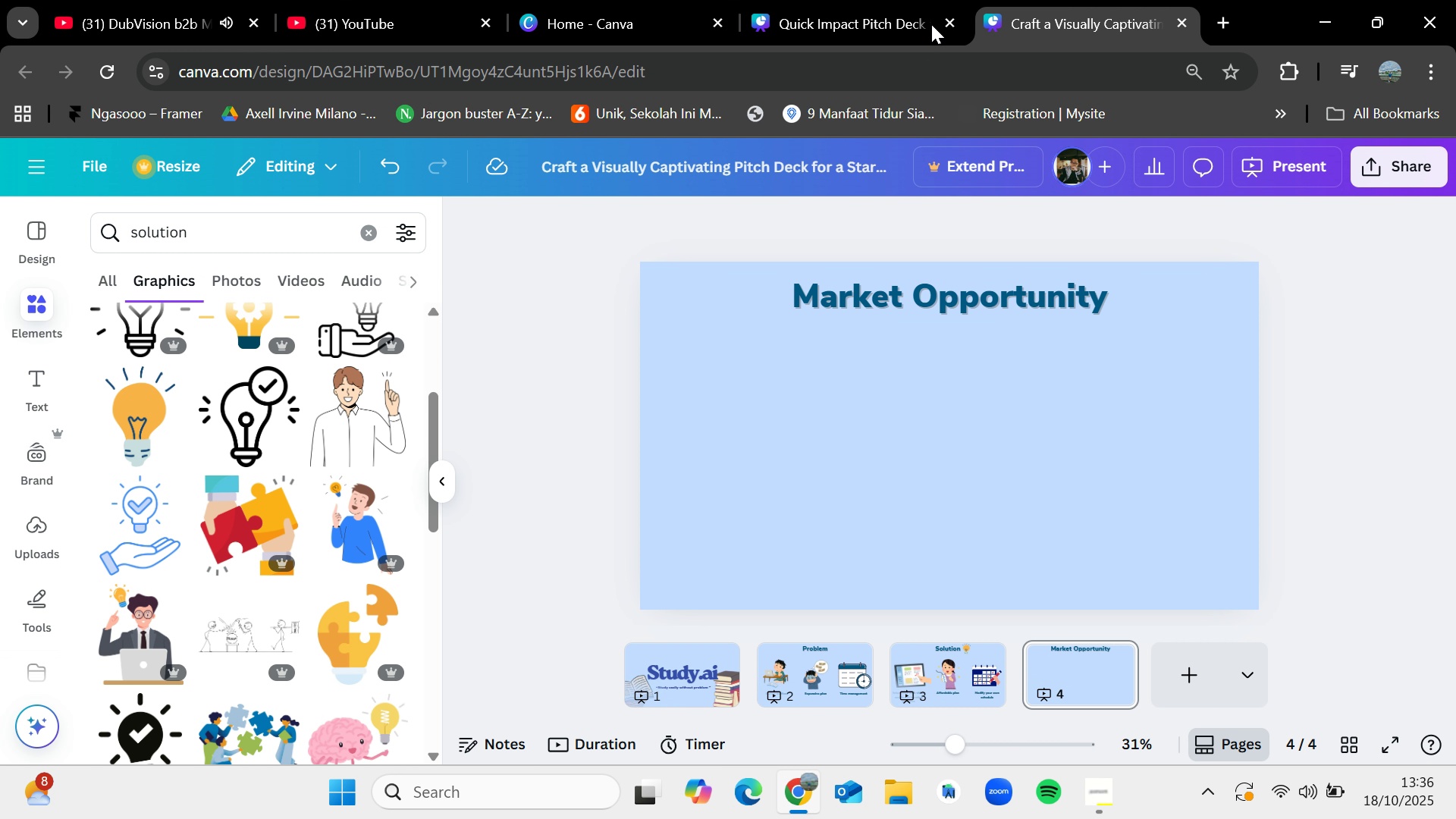 
left_click([914, 0])
 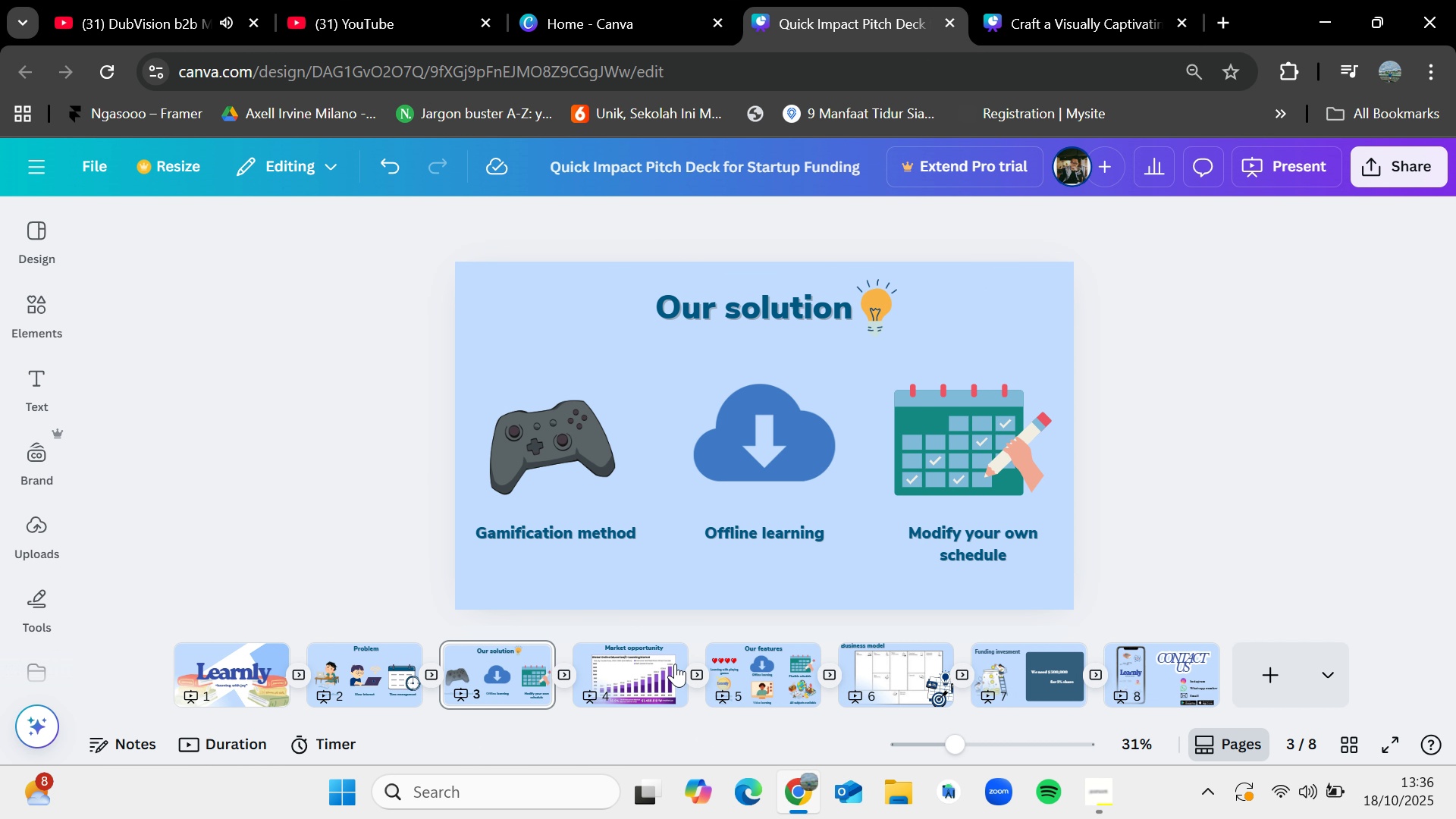 
left_click([648, 662])
 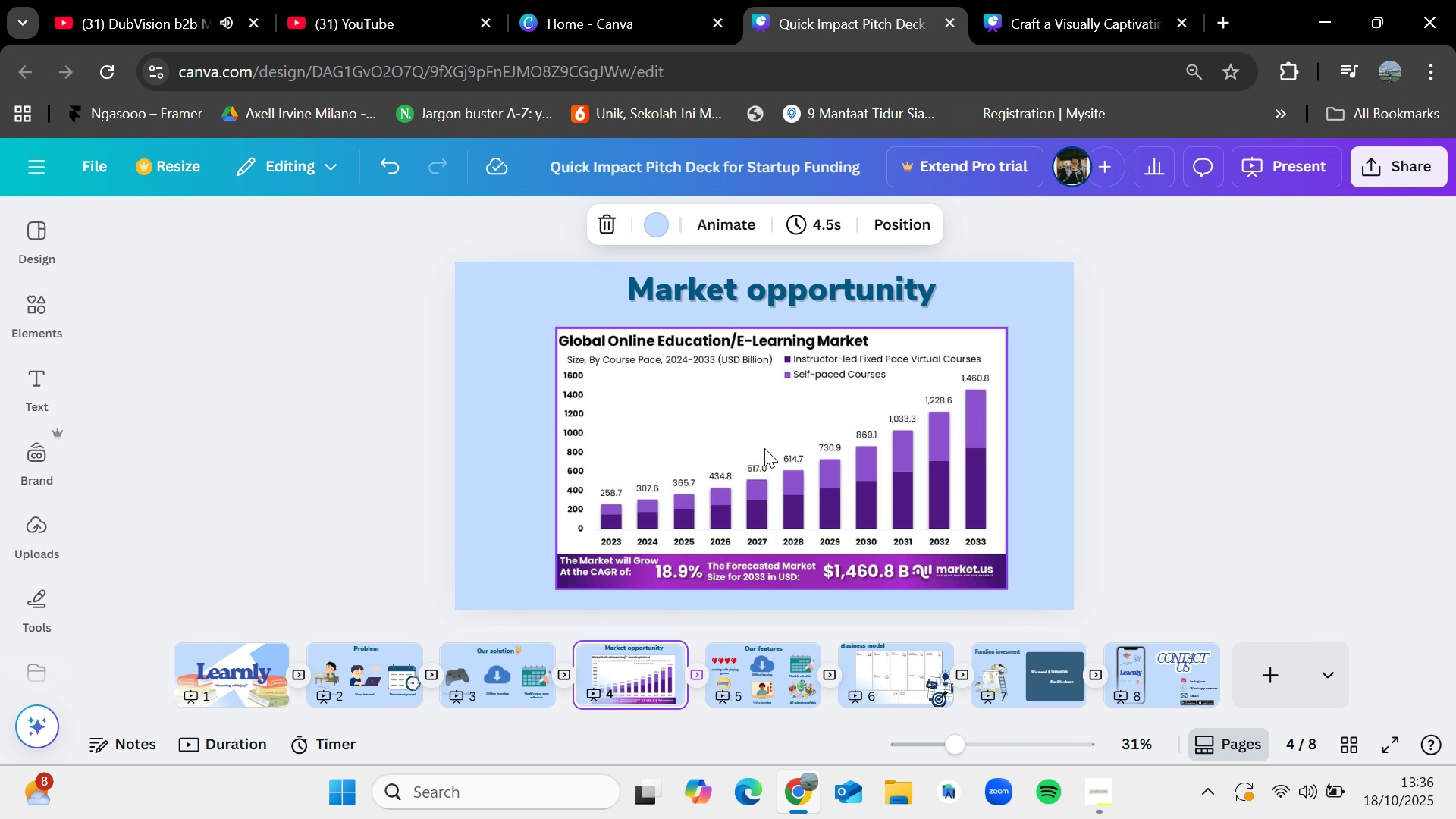 
left_click([764, 448])
 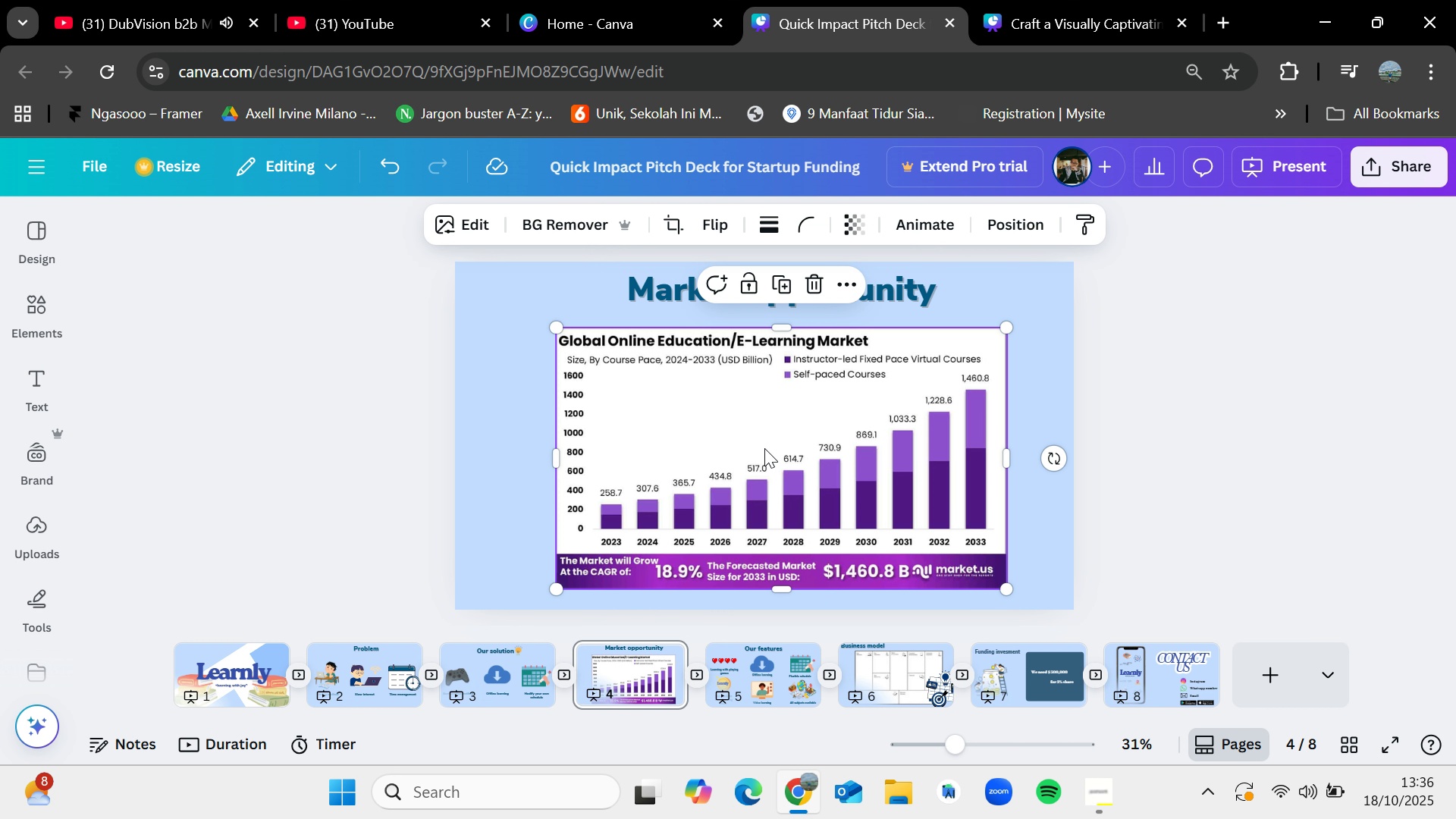 
key(Control+C)
 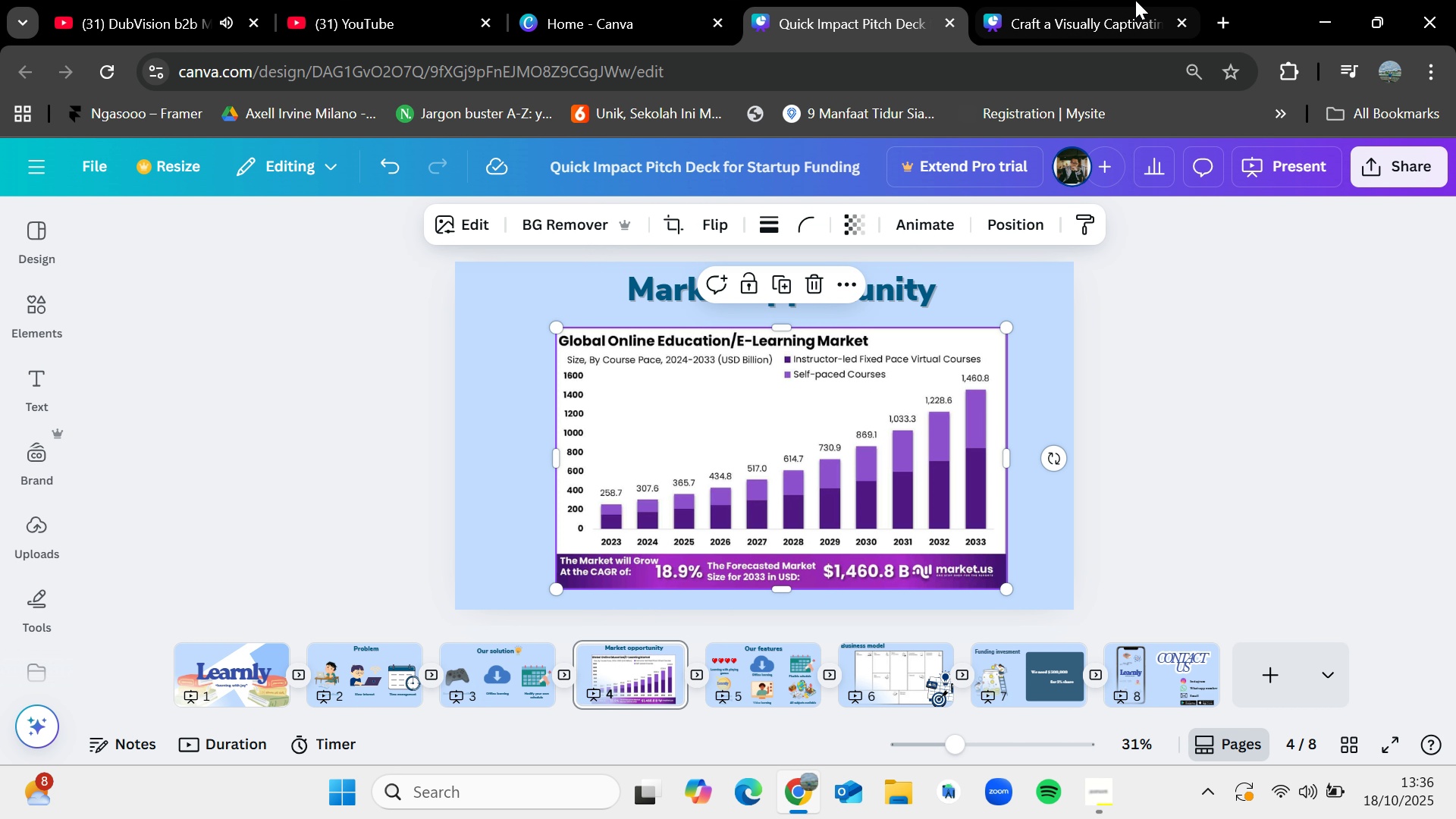 
left_click([1138, 0])
 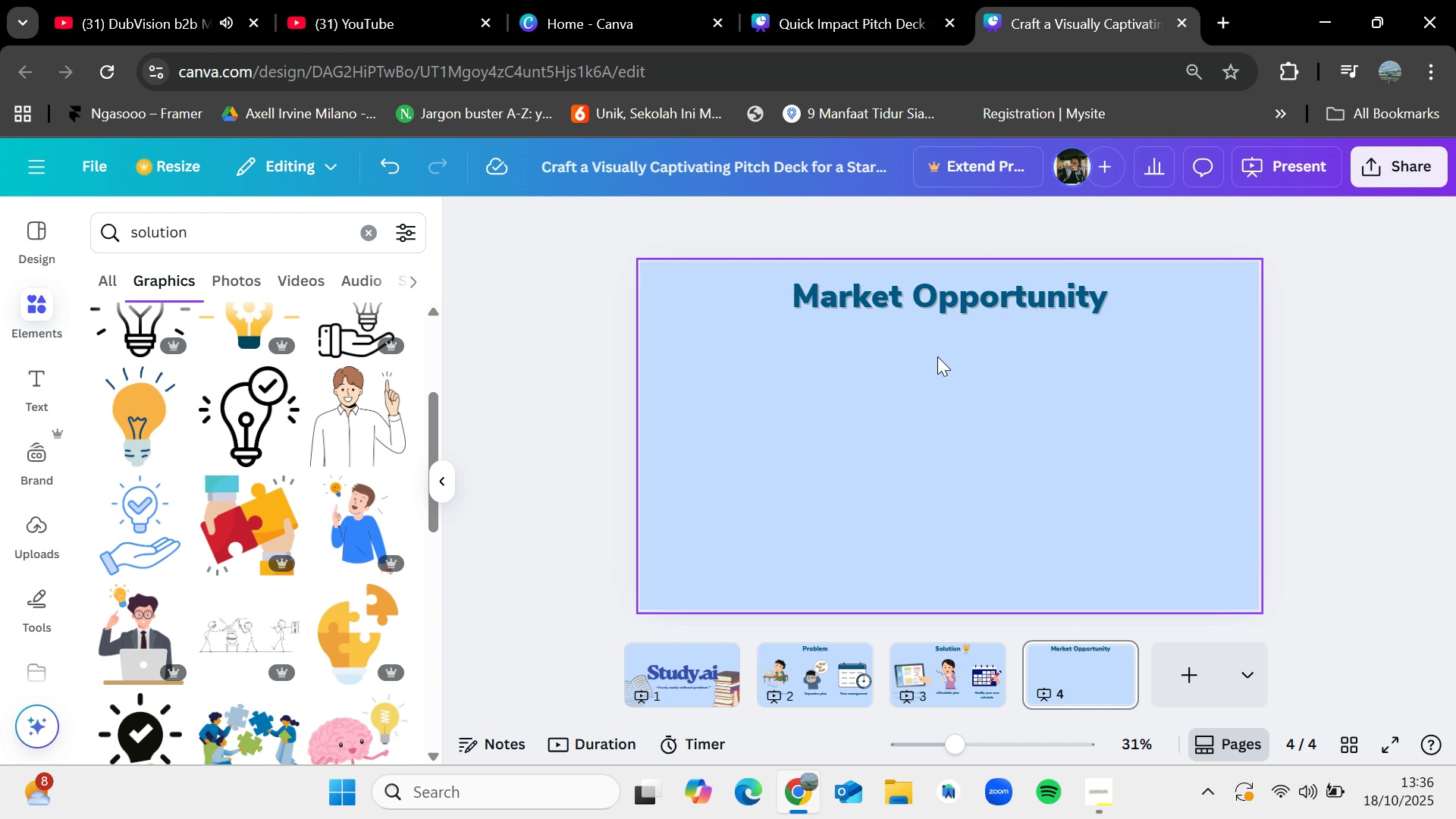 
key(Control+V)
 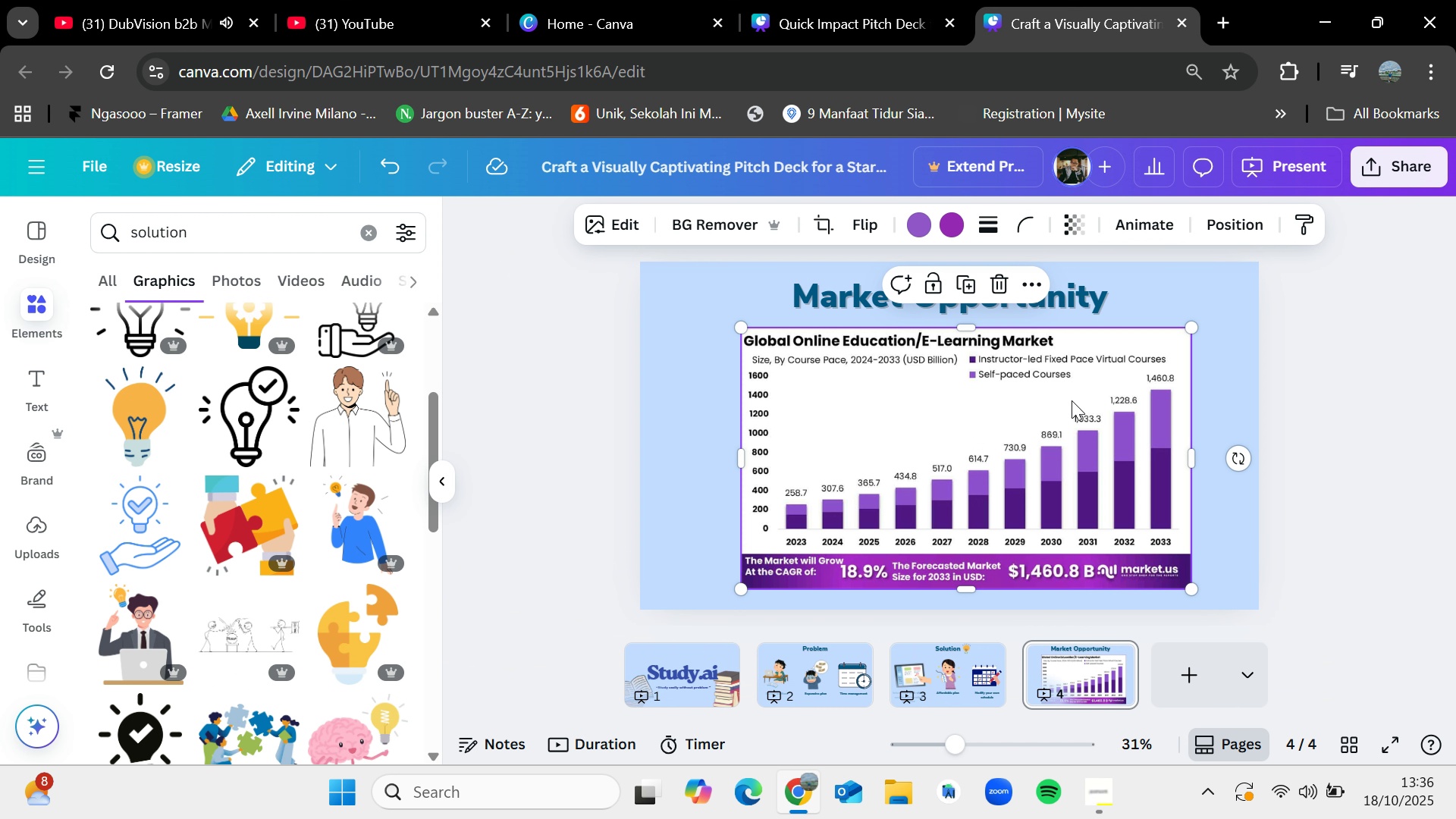 
left_click([1303, 363])
 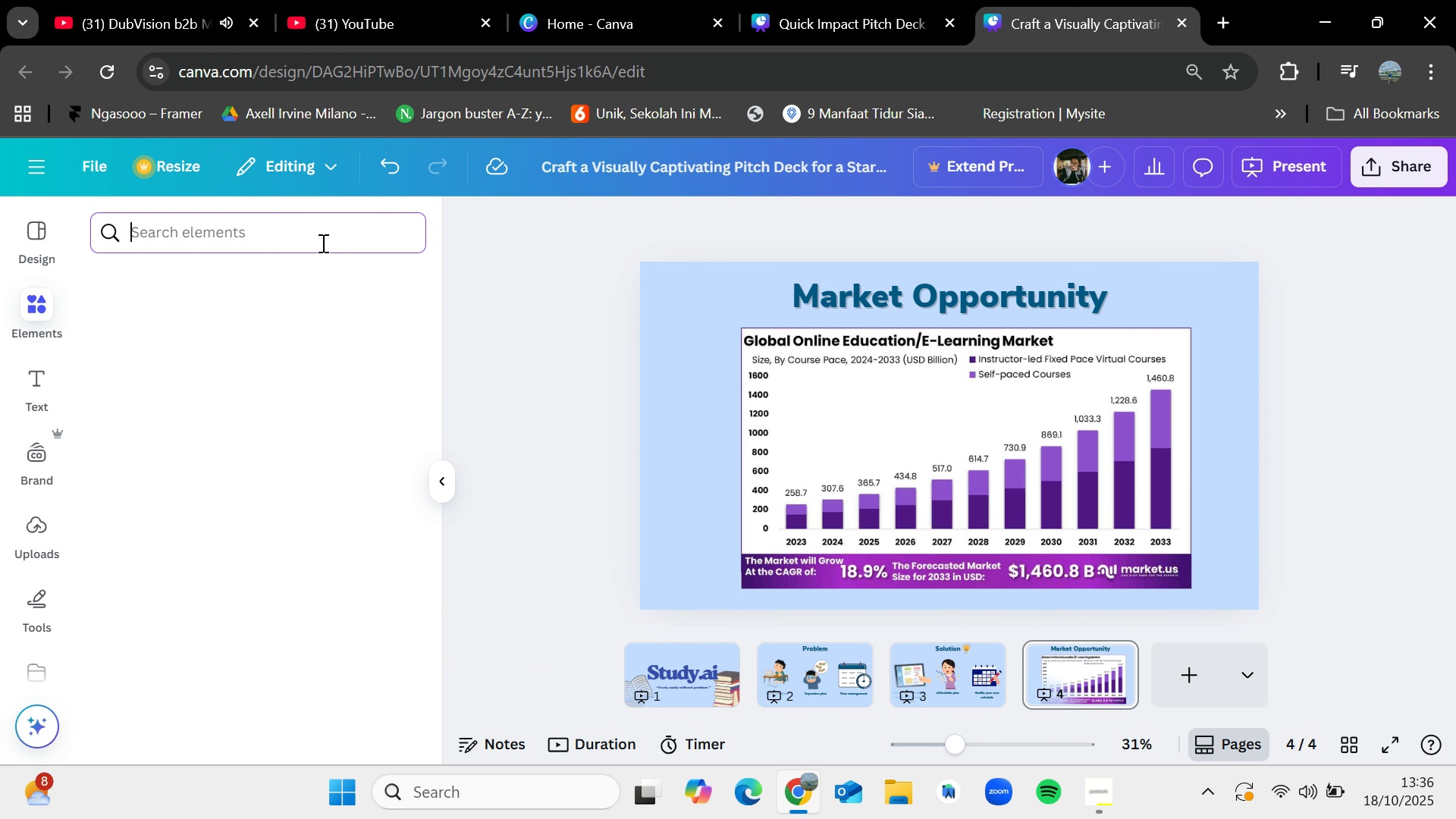 
key(Control+M)
 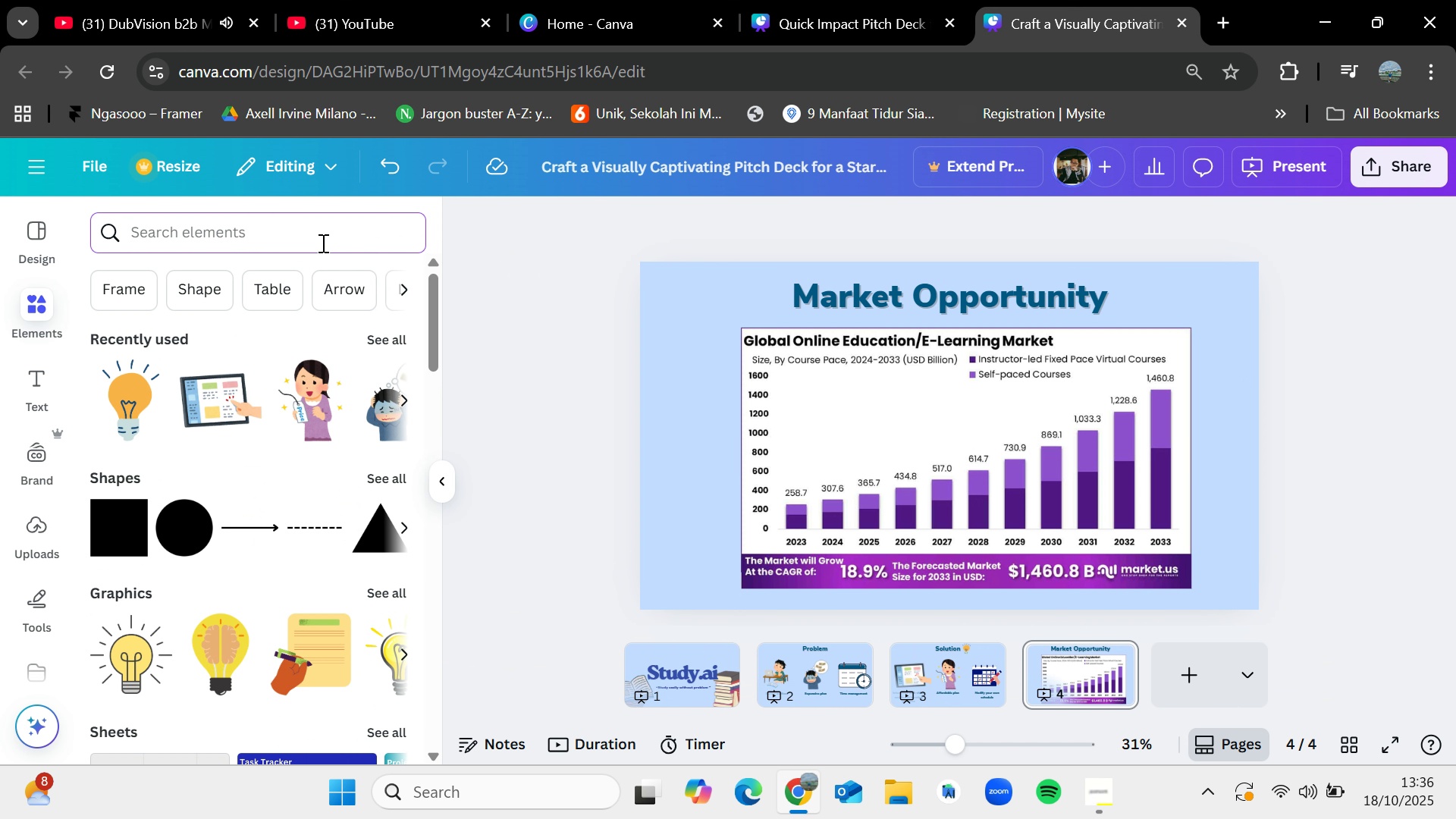 
key(Control+A)
 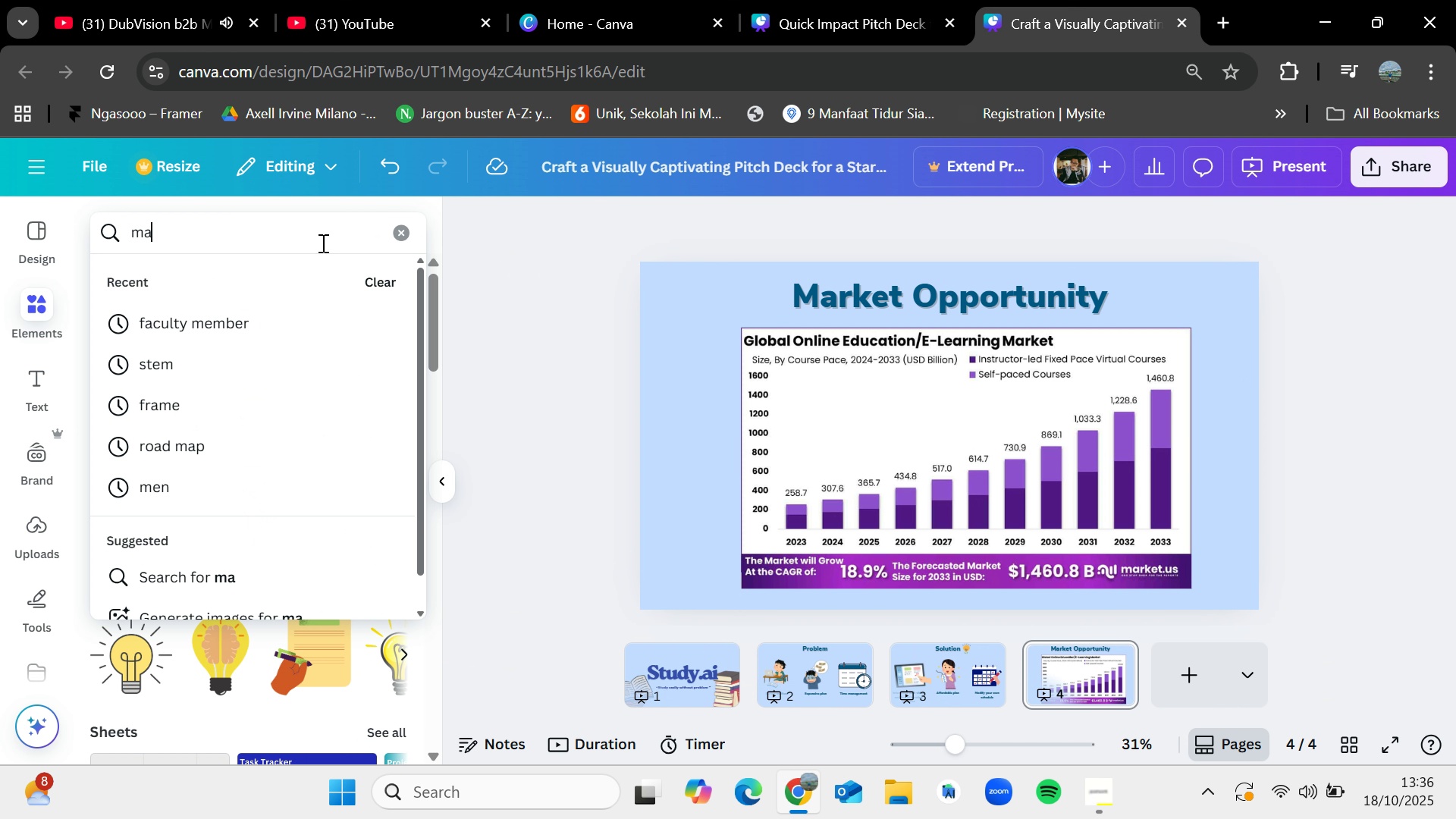 
key(Control+R)
 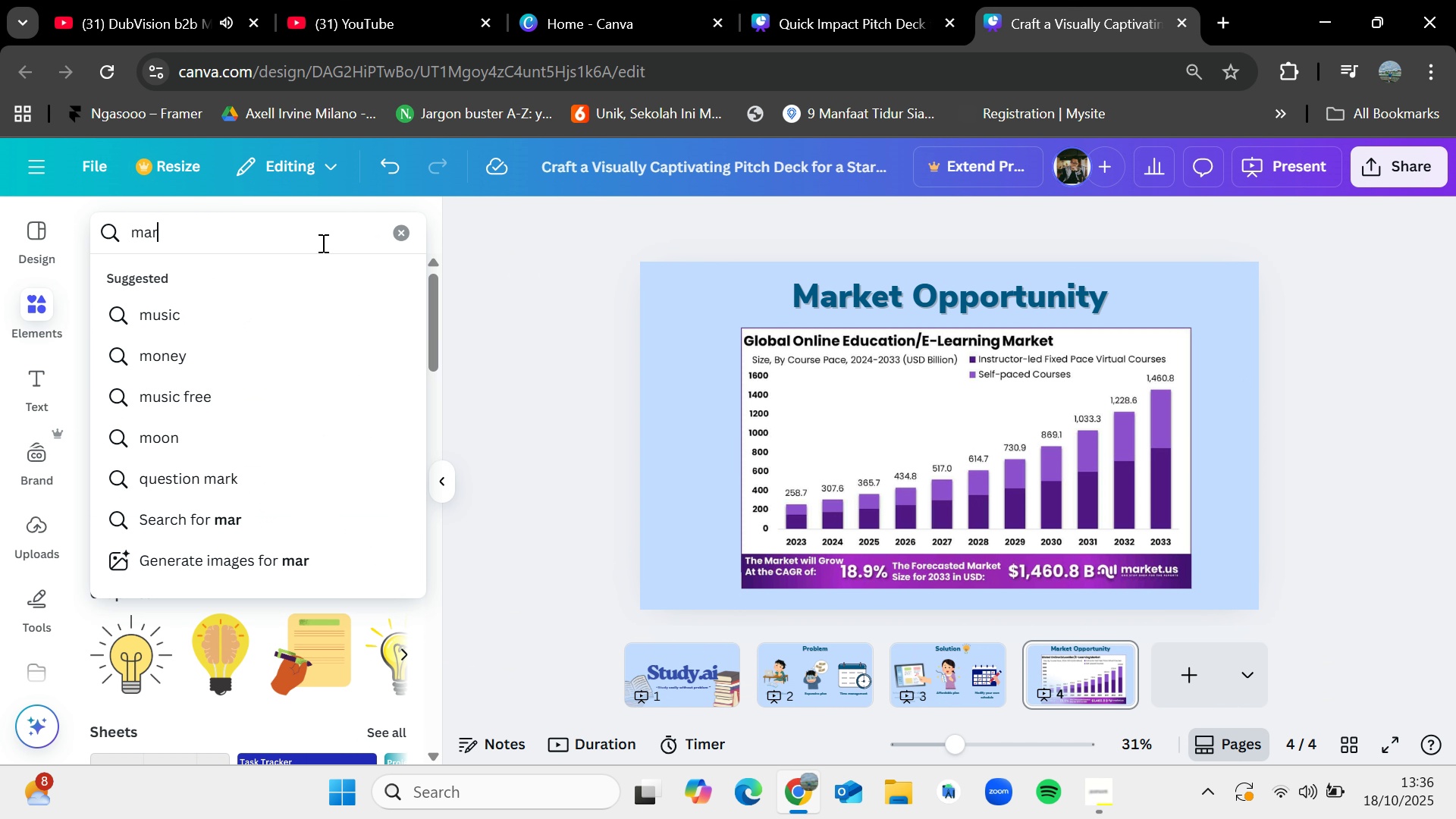 
key(Control+K)
 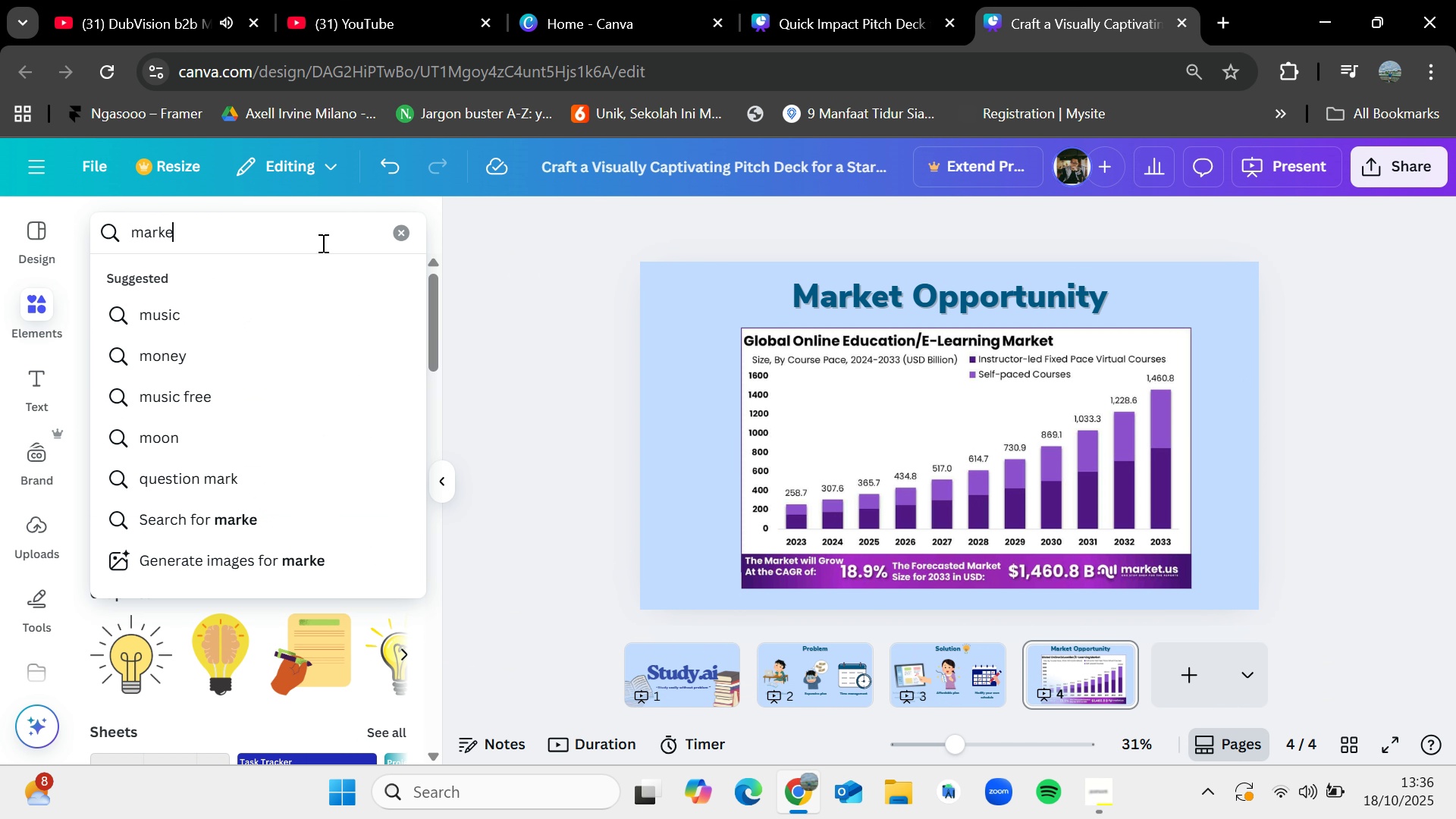 
key(Control+E)
 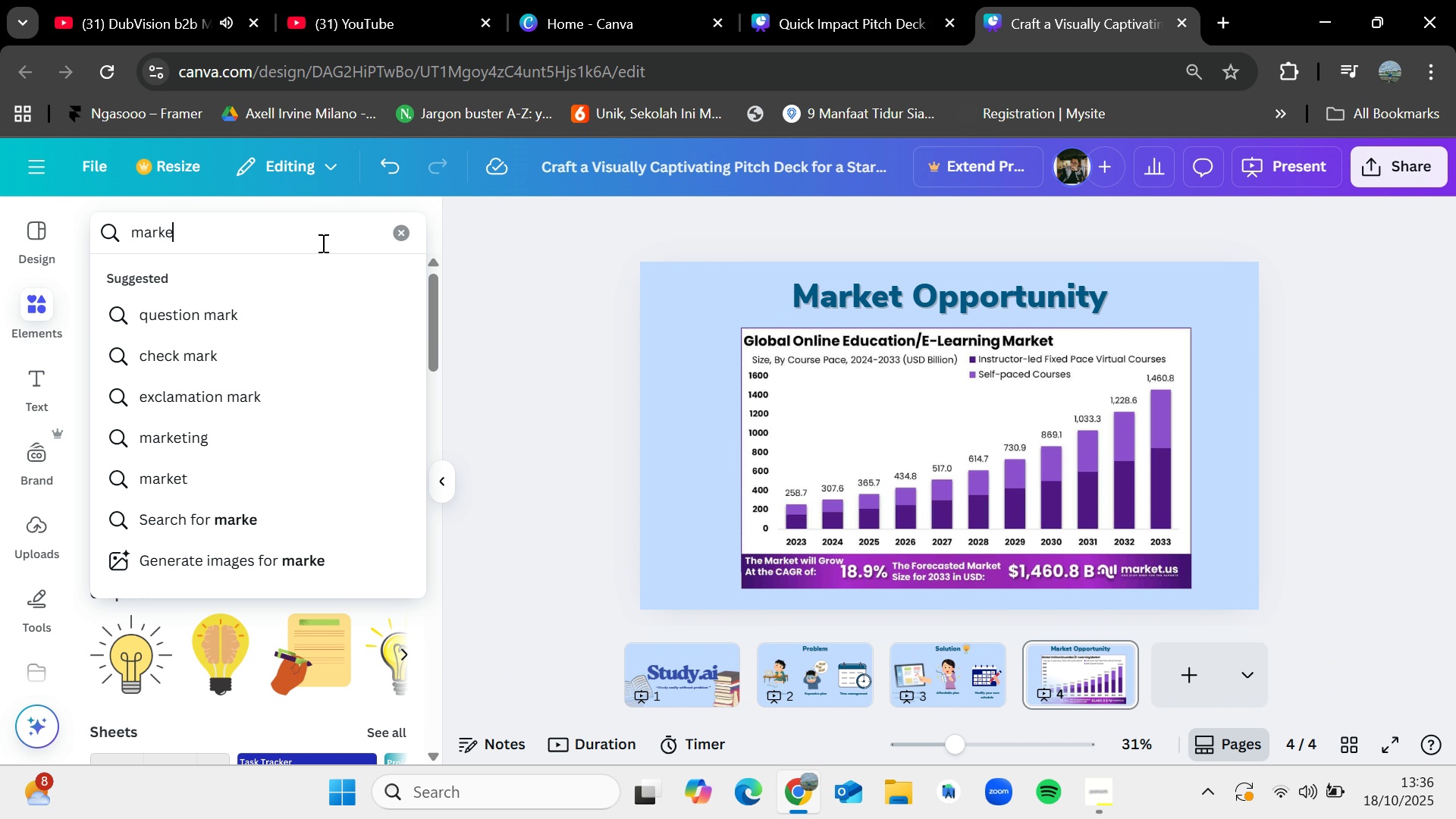 
key(Control+T)
 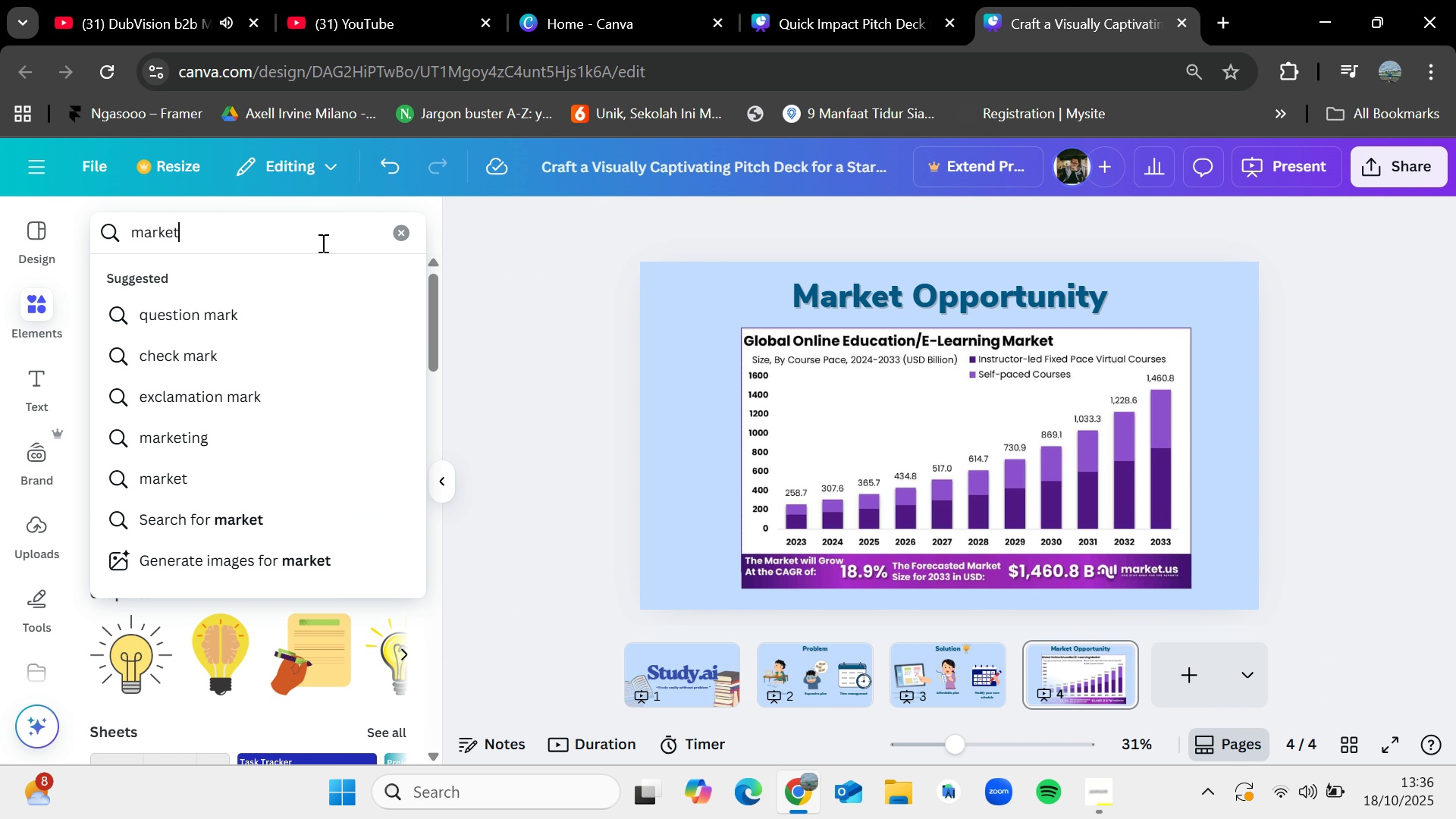 
key(Control+Enter)
 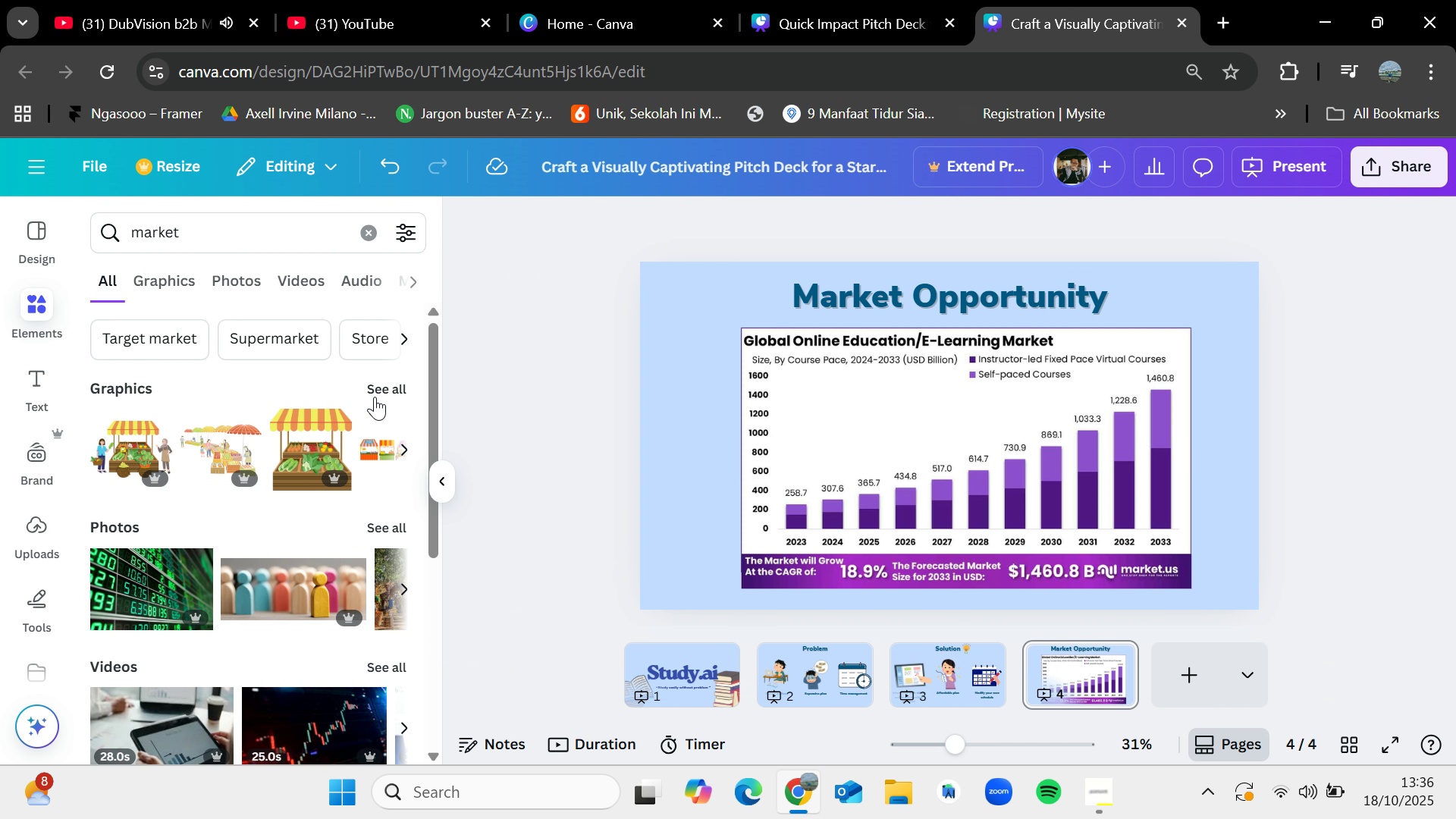 
left_click([381, 394])
 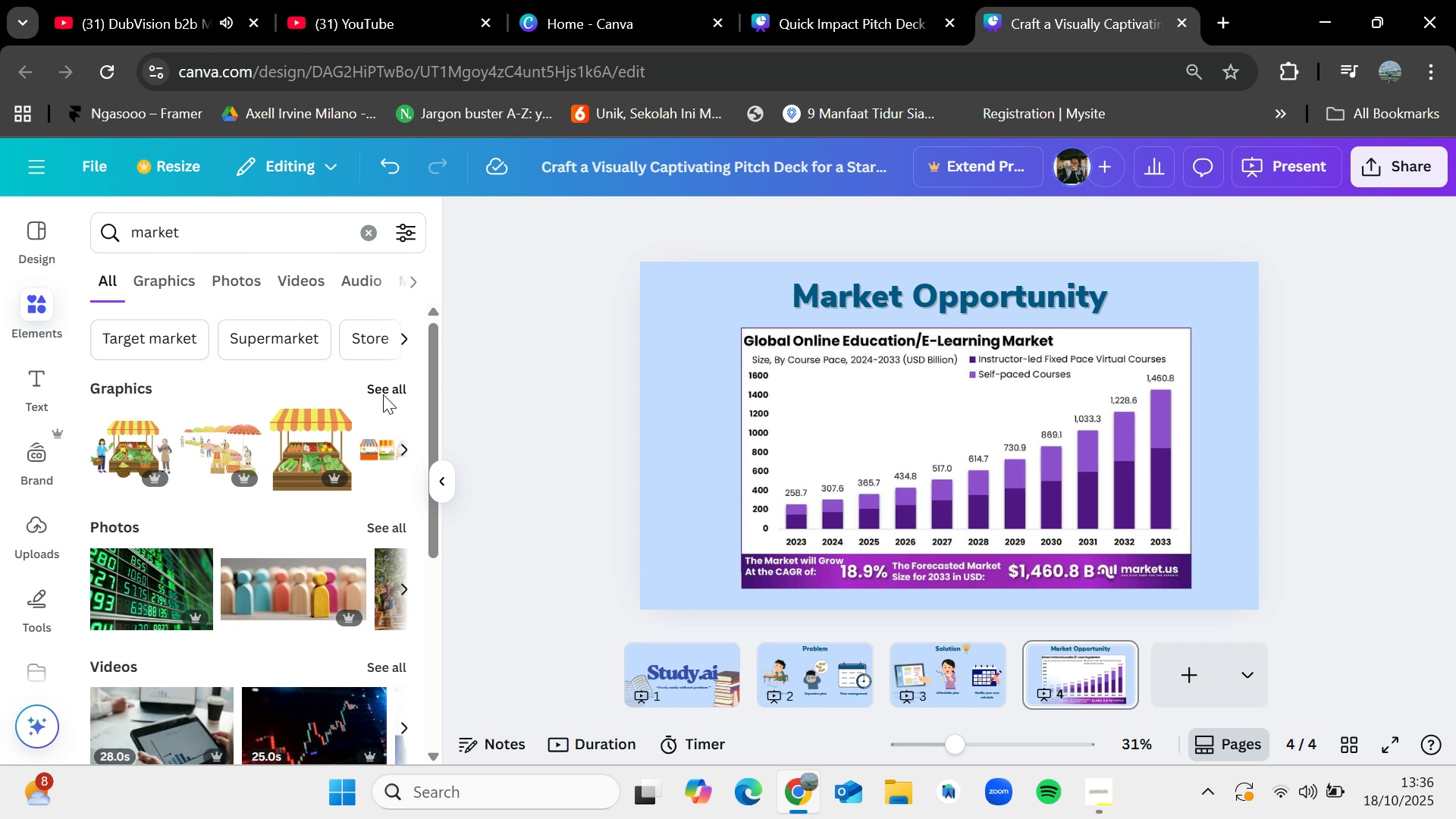 
mouse_move([366, 393])
 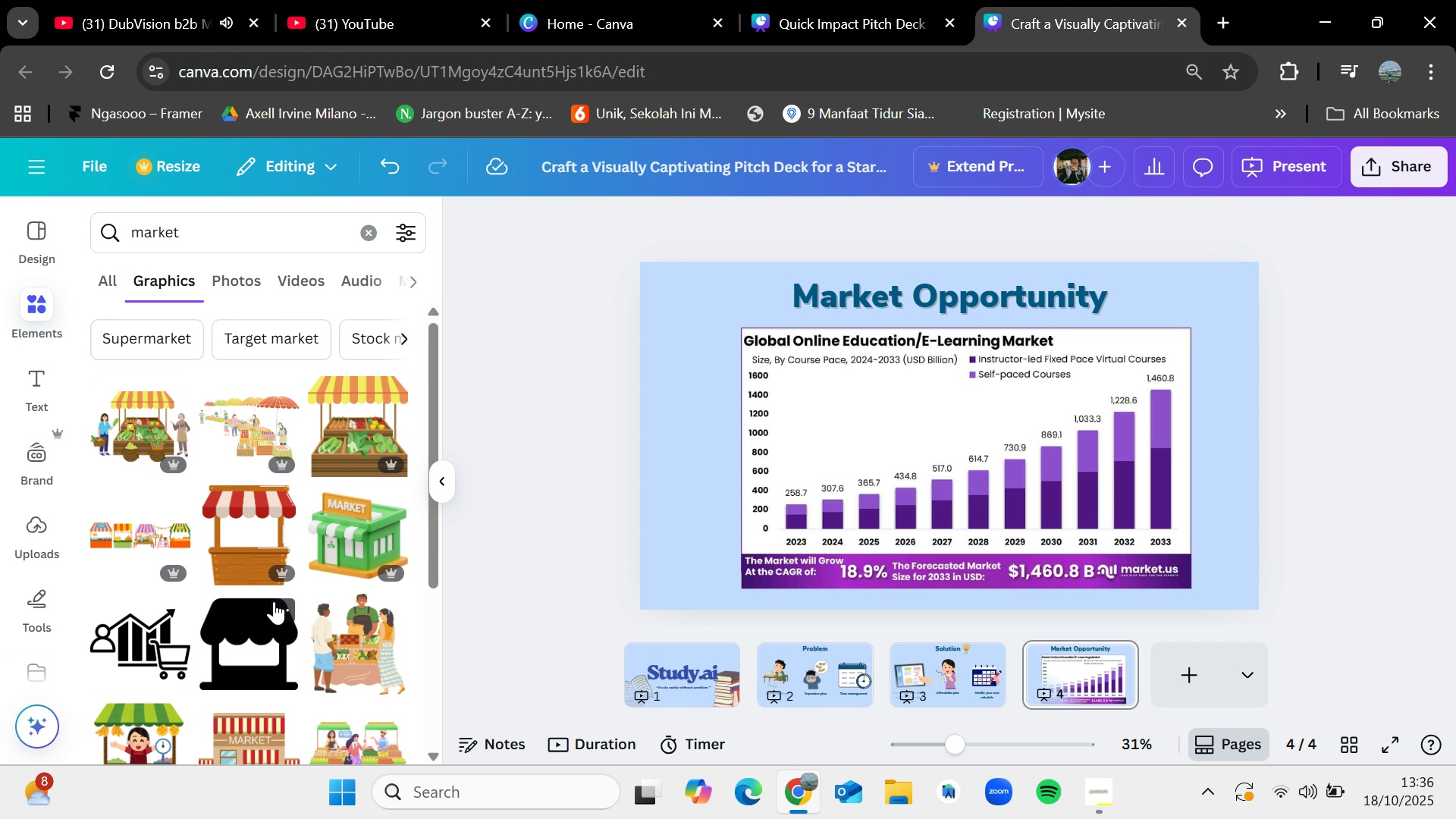 
scroll: coordinate [274, 601], scroll_direction: down, amount: 4.0
 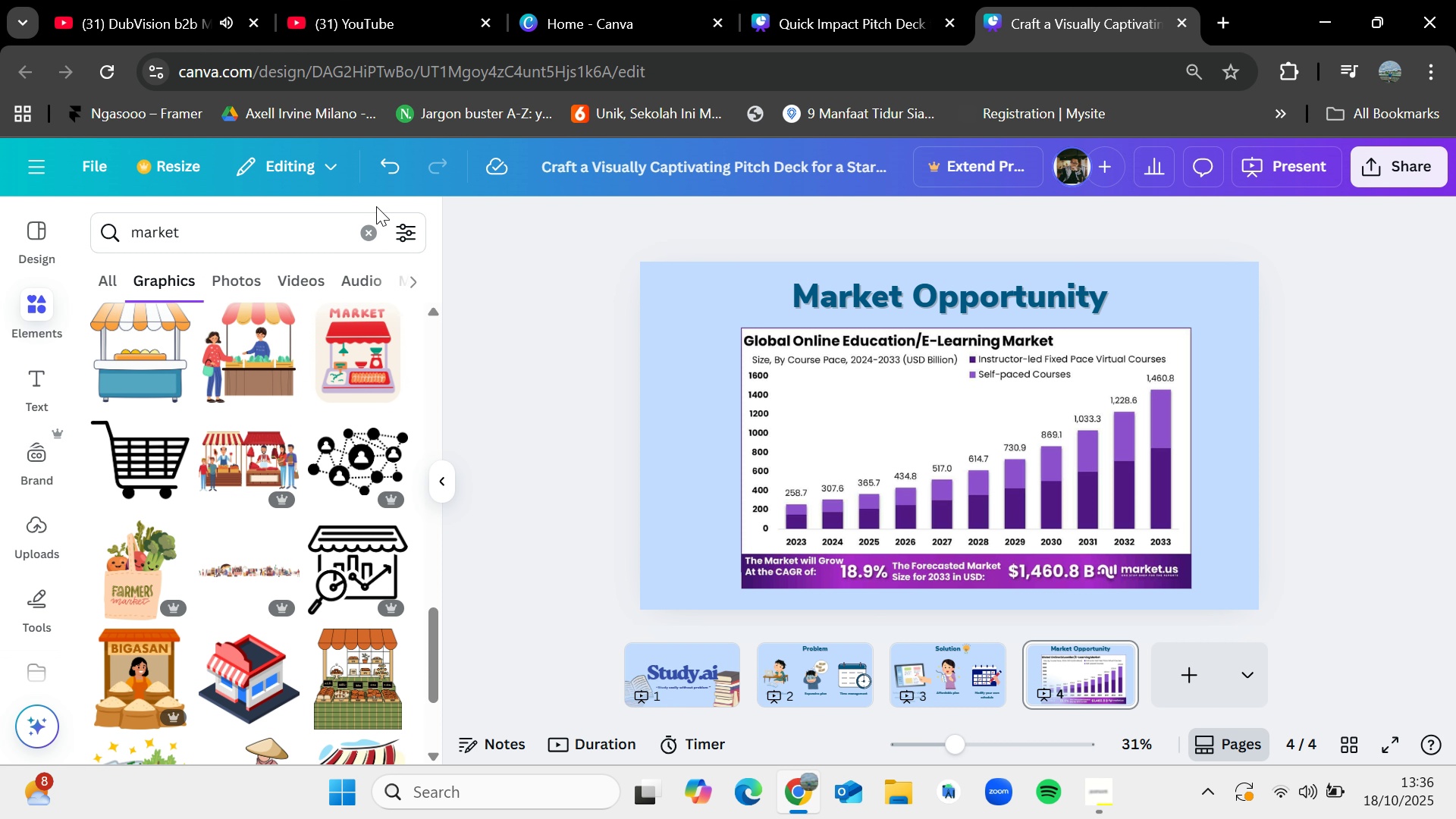 
left_click([371, 238])
 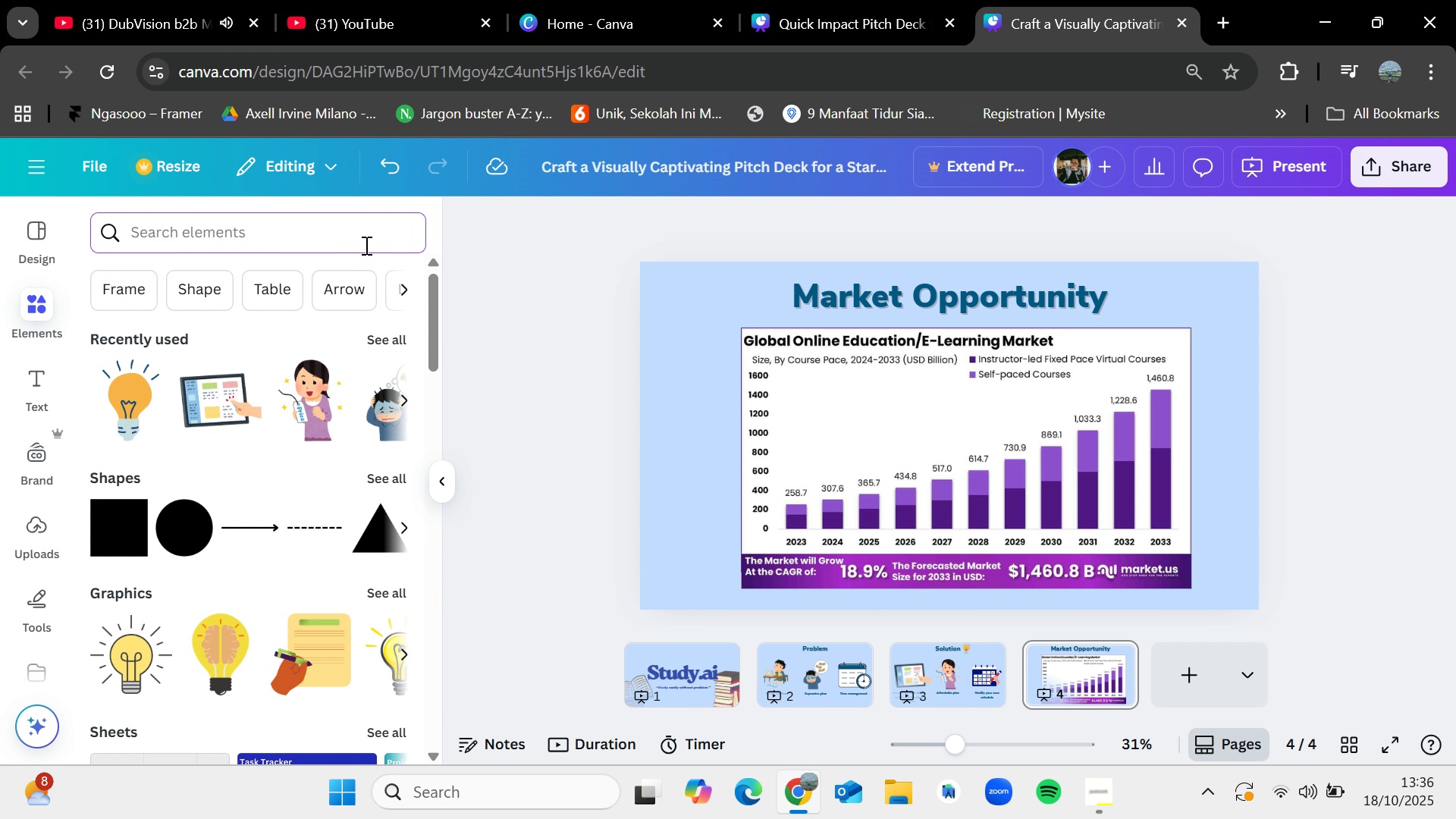 
type(cash)
 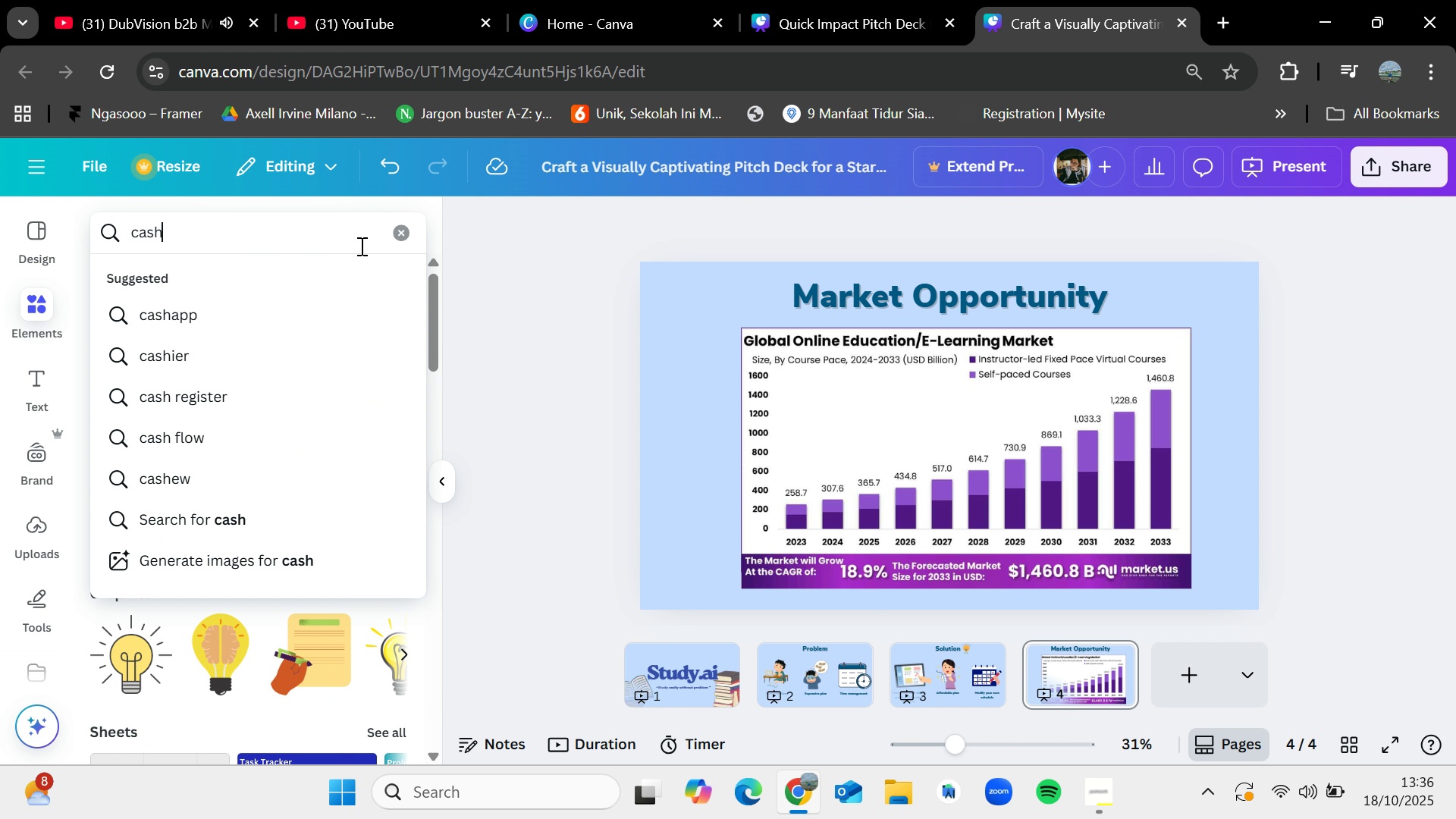 
key(Enter)
 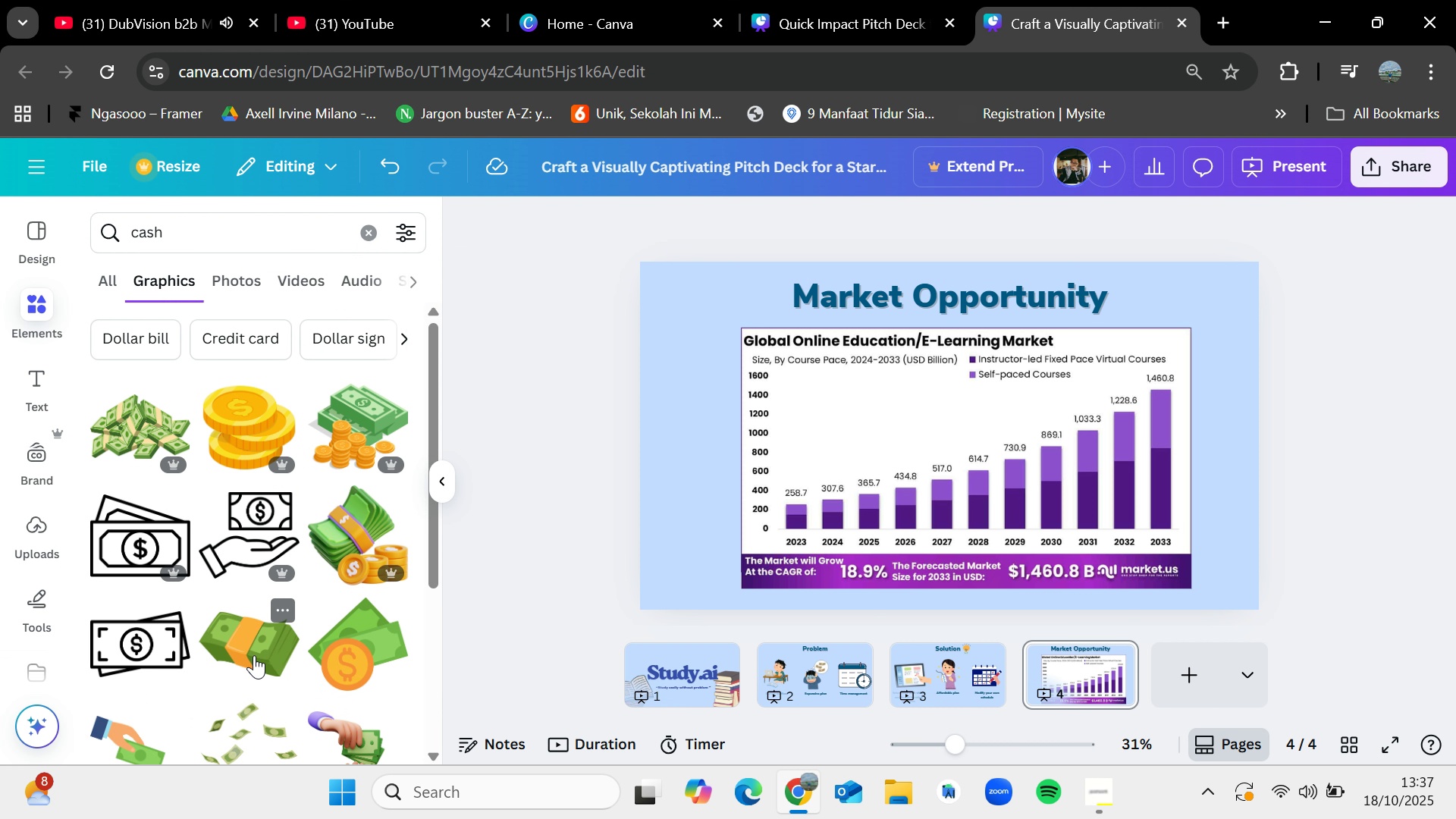 
wait(5.41)
 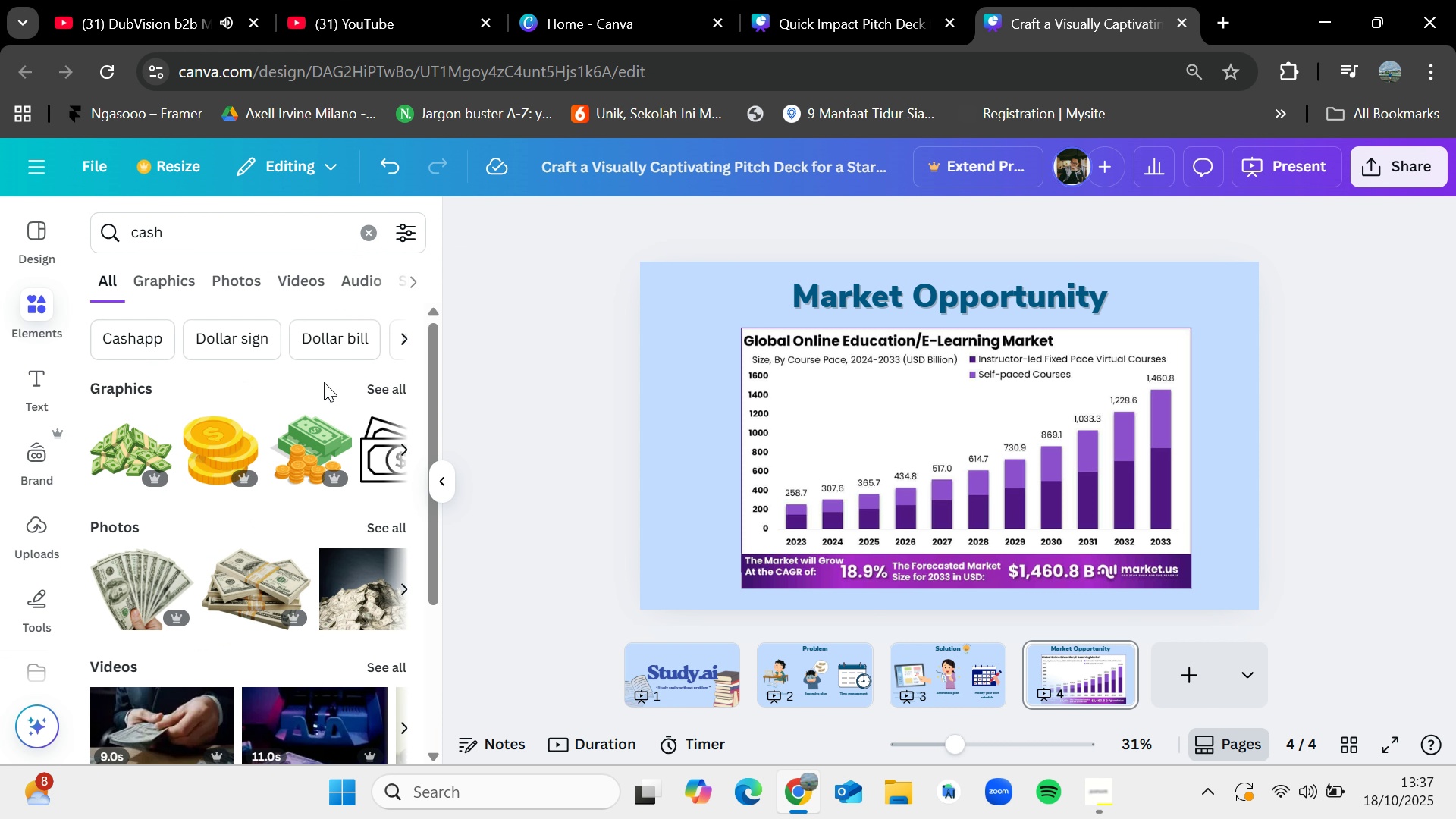 
left_click_drag(start_coordinate=[259, 650], to_coordinate=[682, 475])
 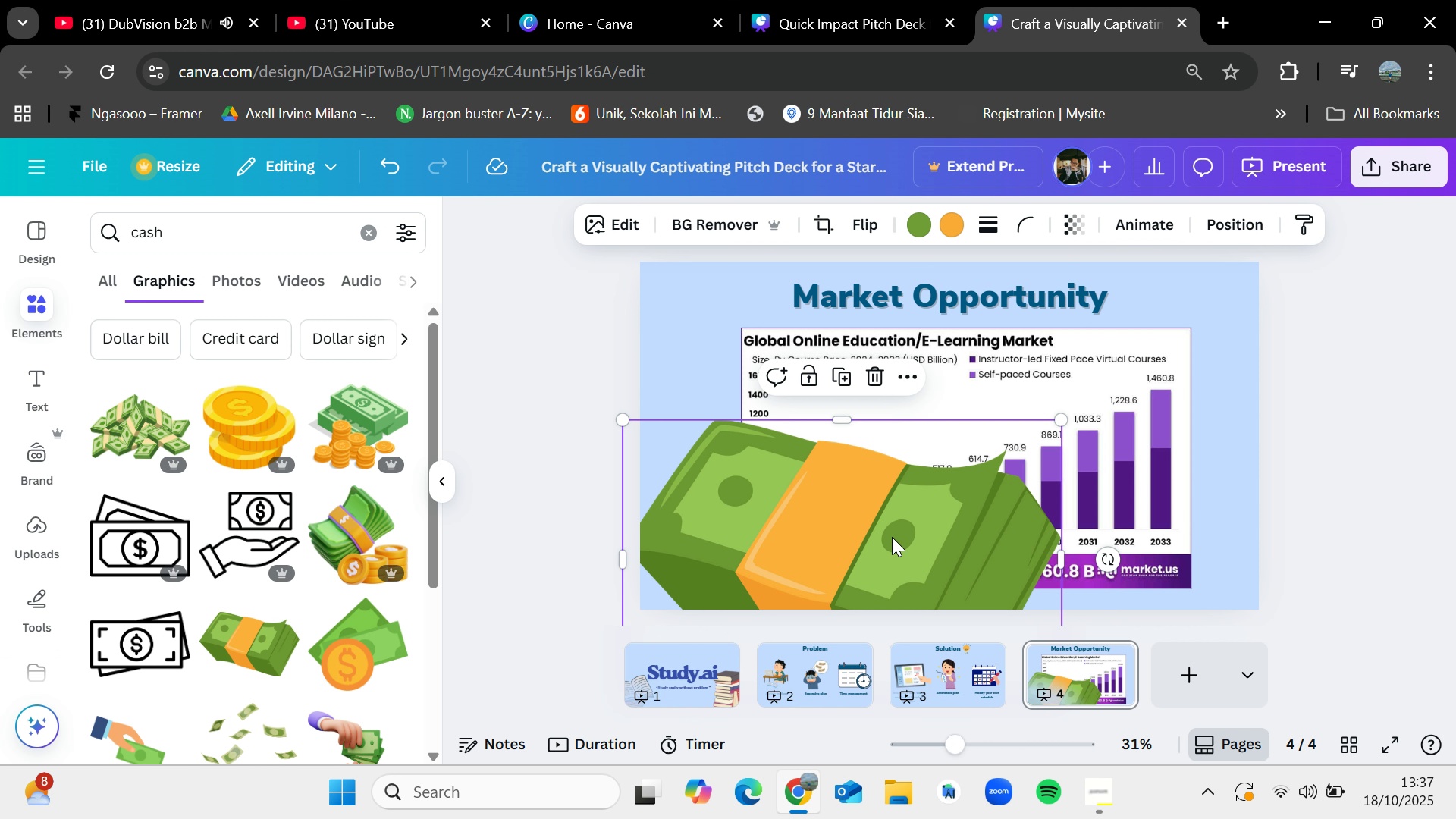 
left_click_drag(start_coordinate=[892, 537], to_coordinate=[810, 461])
 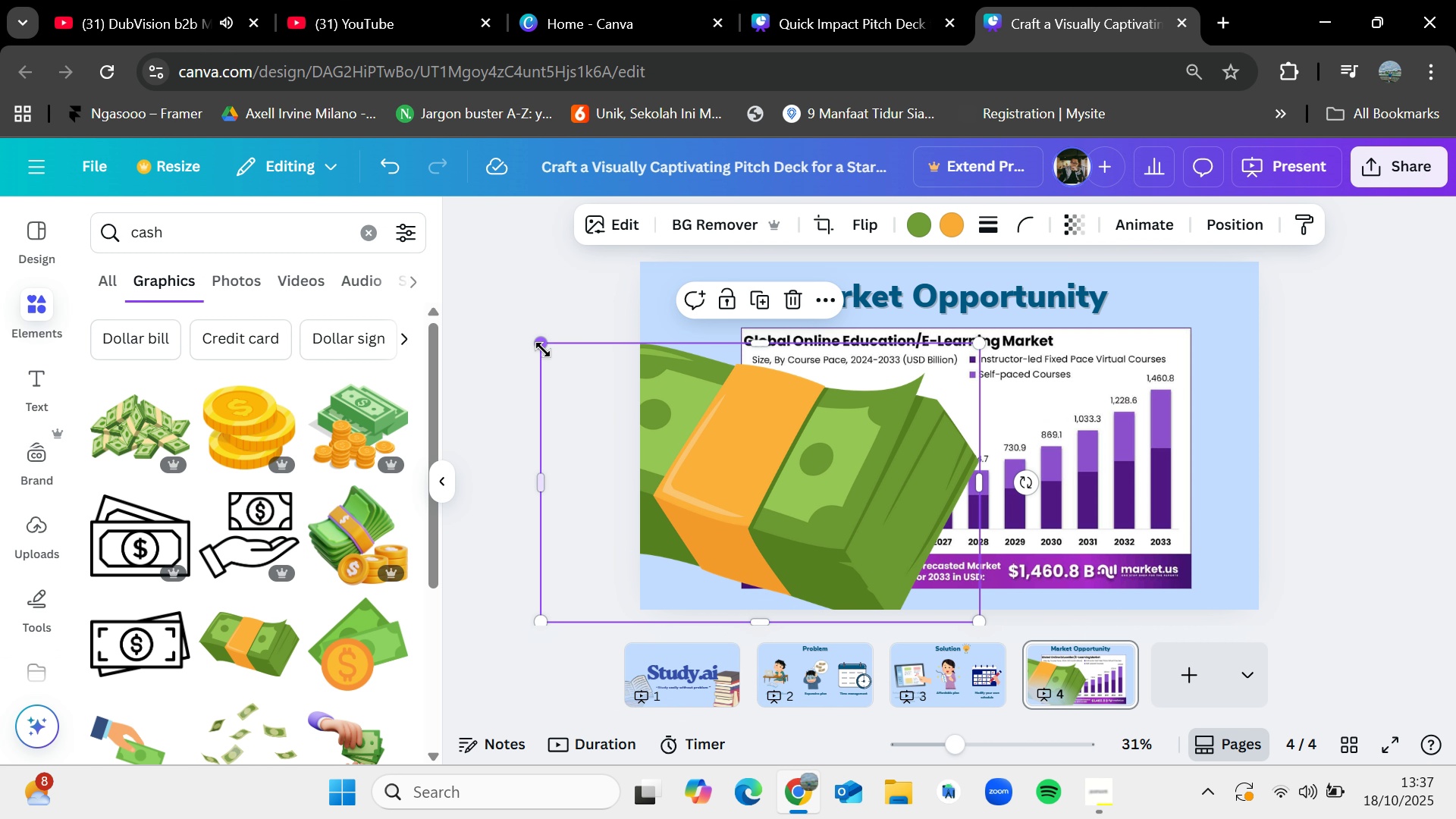 
left_click([543, 350])
 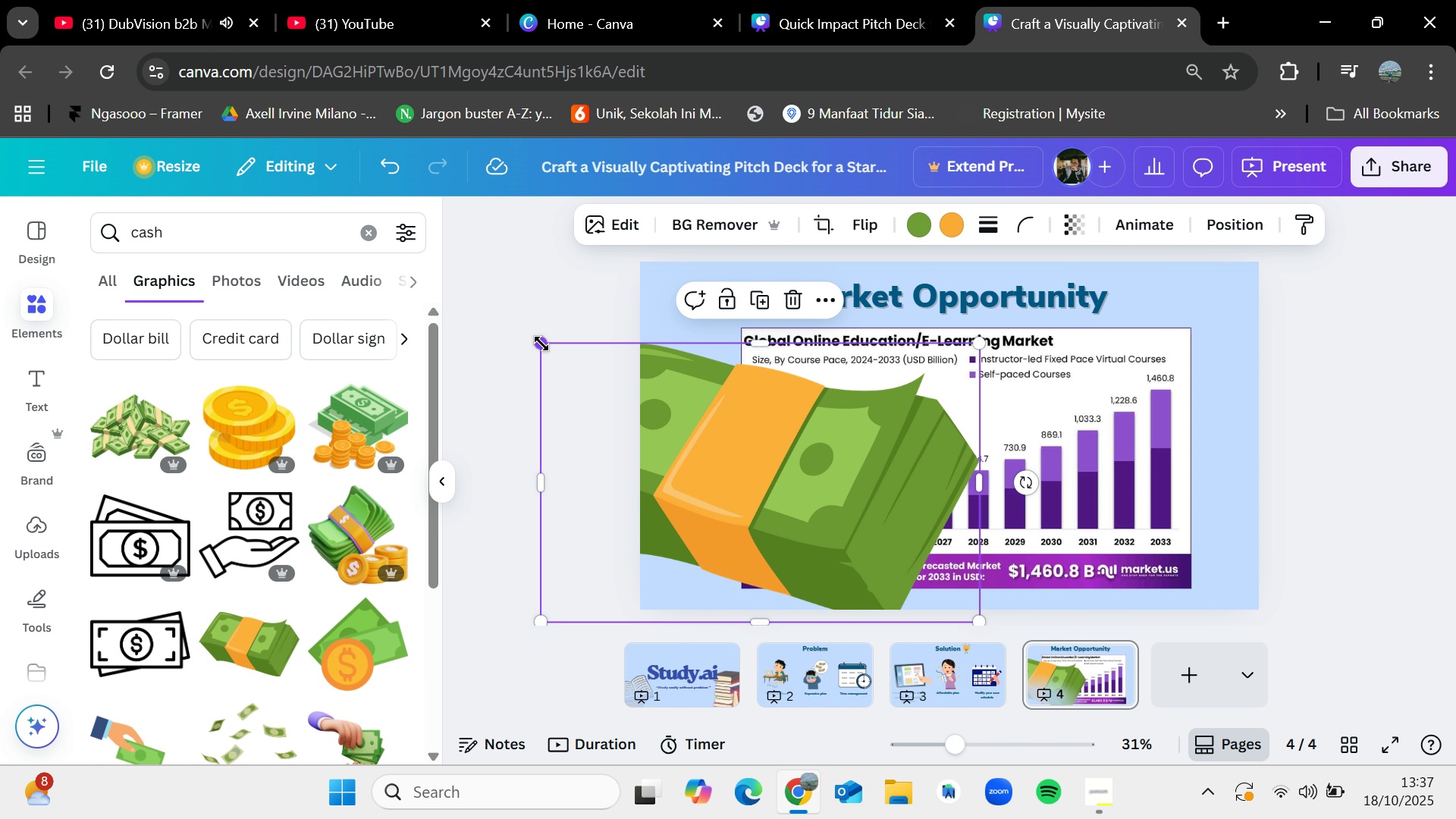 
left_click_drag(start_coordinate=[541, 344], to_coordinate=[874, 571])
 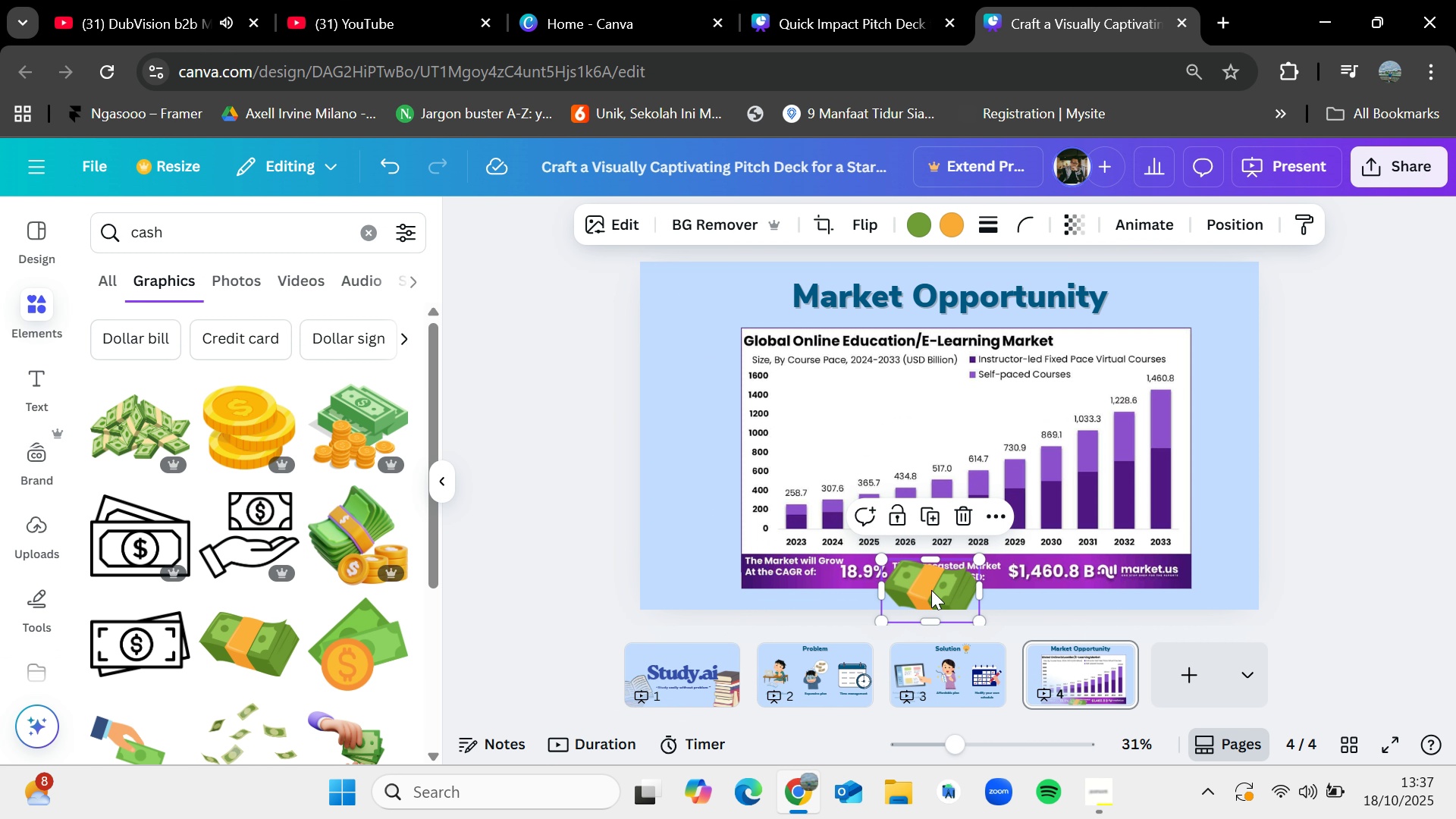 
left_click_drag(start_coordinate=[931, 590], to_coordinate=[689, 398])
 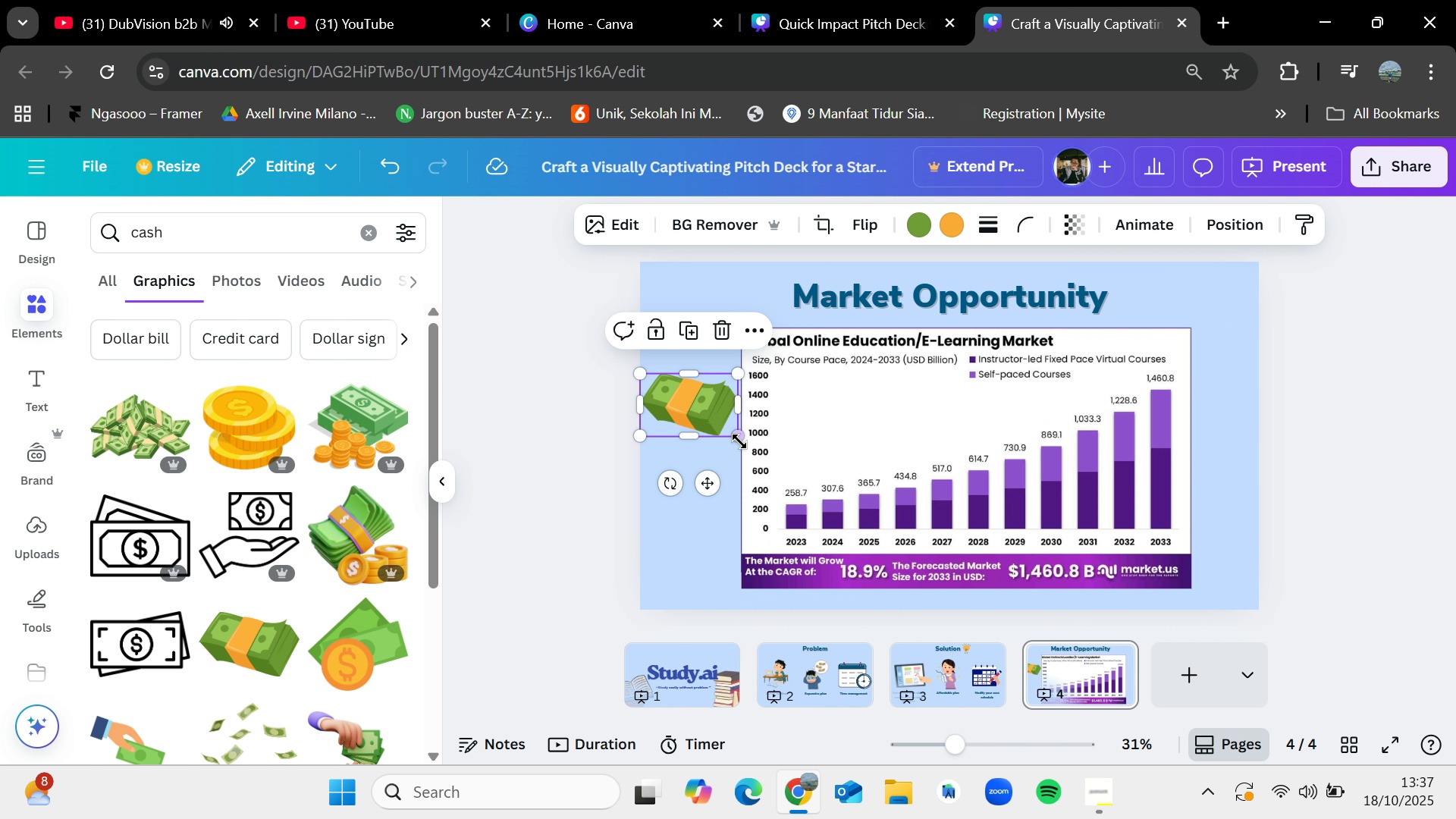 
left_click_drag(start_coordinate=[739, 441], to_coordinate=[723, 430])
 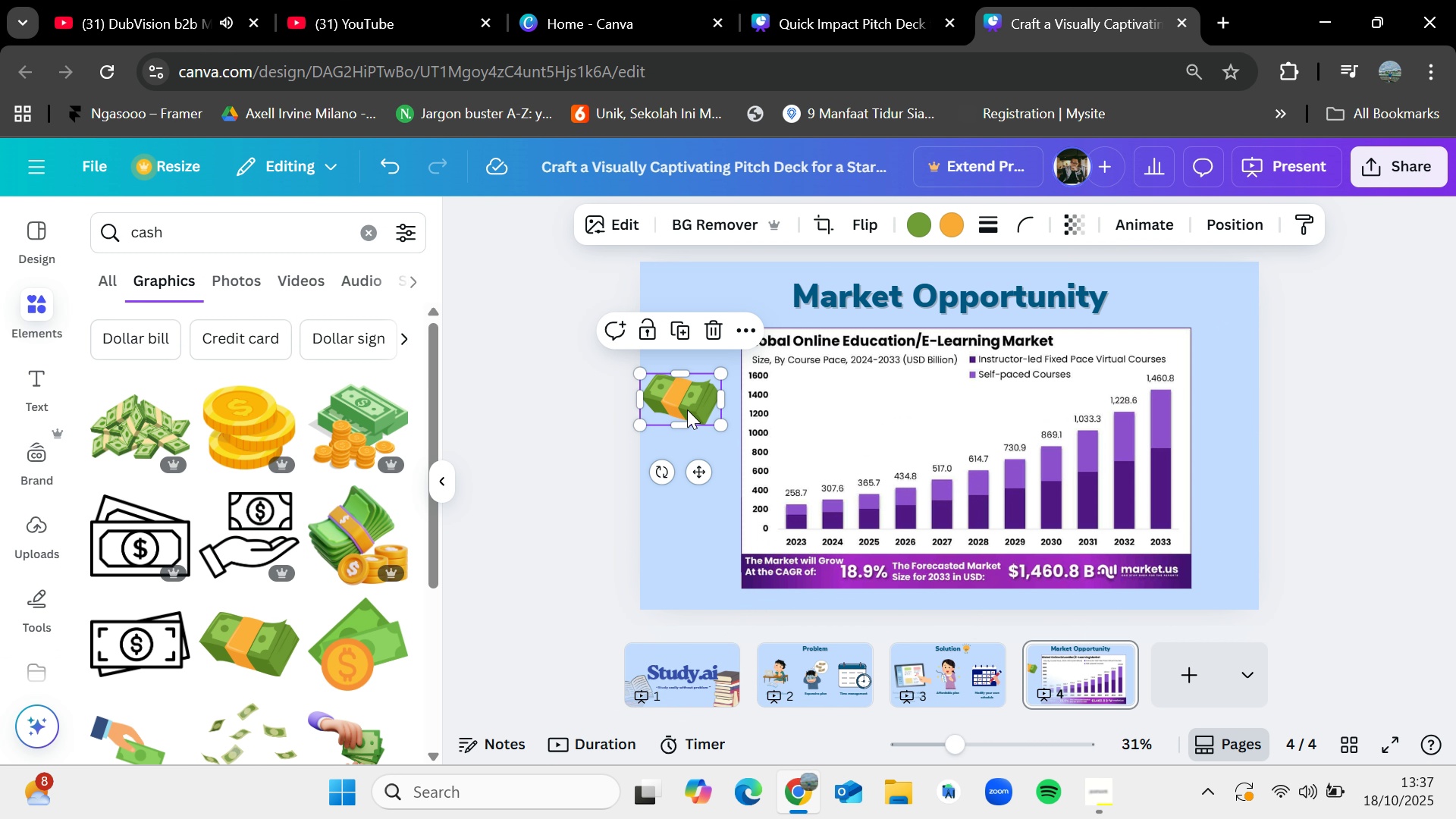 
left_click_drag(start_coordinate=[686, 407], to_coordinate=[692, 413])
 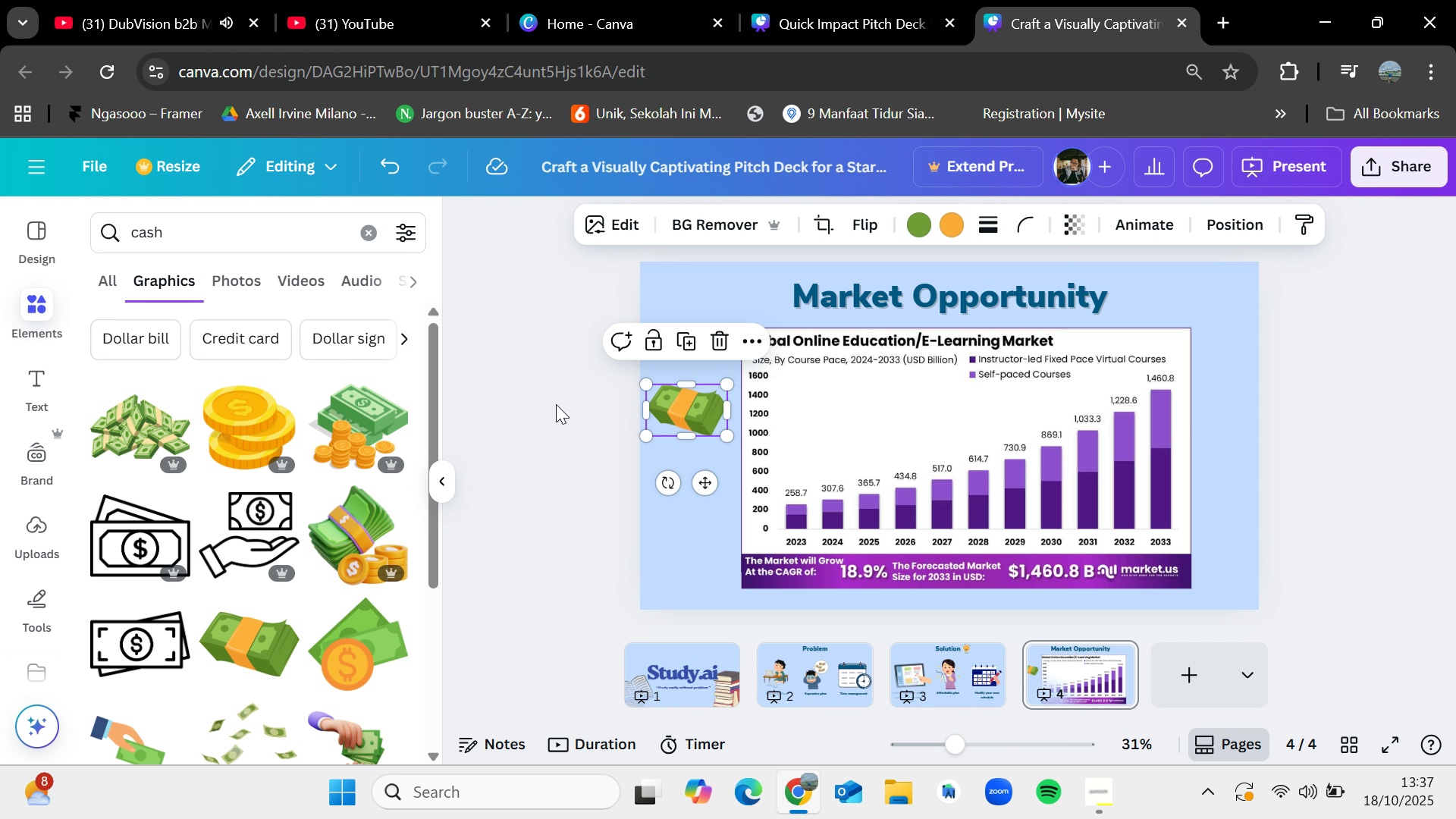 
left_click([556, 404])
 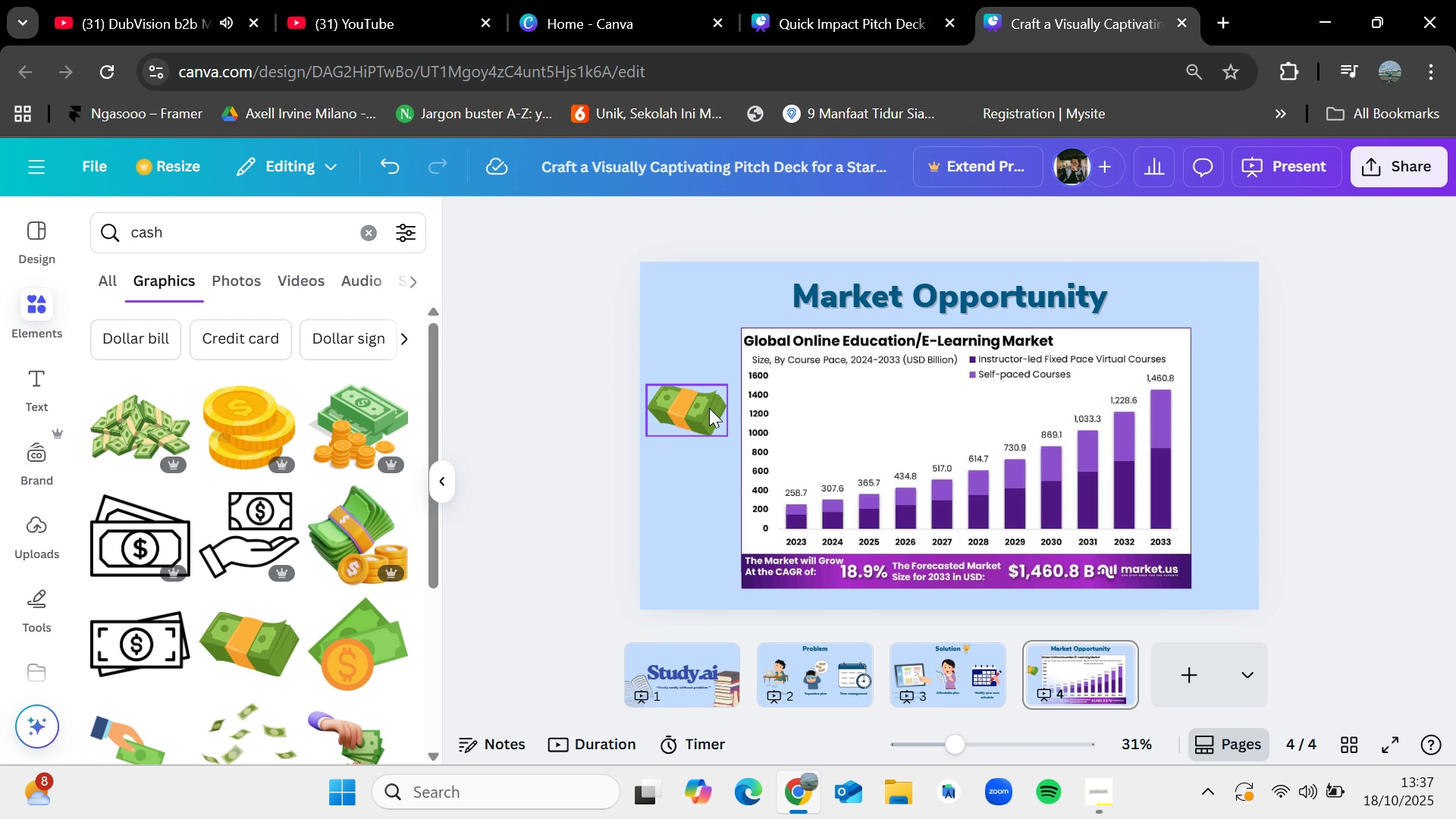 
left_click([709, 408])
 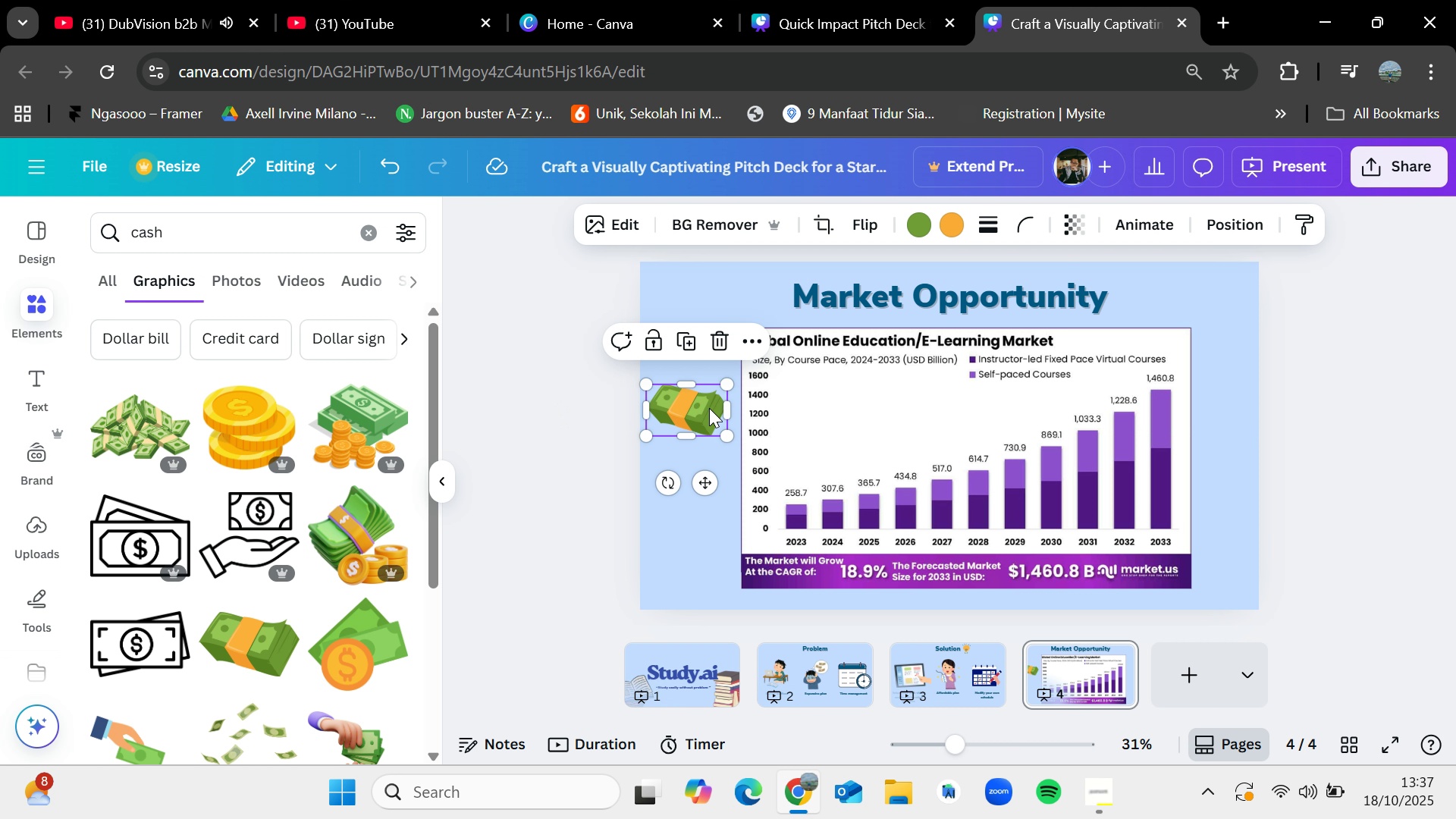 
key(Control+C)
 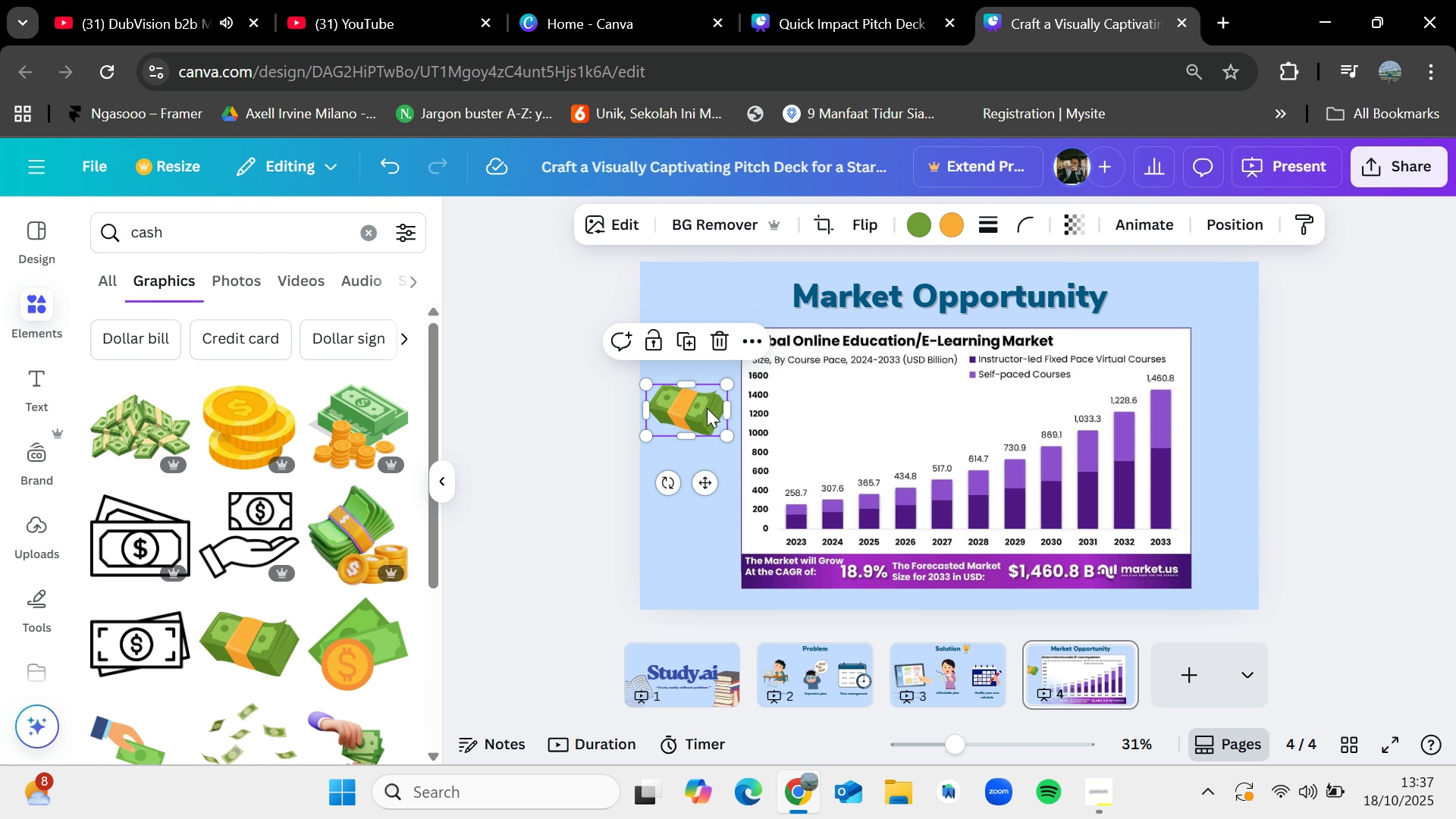 
key(Control+V)
 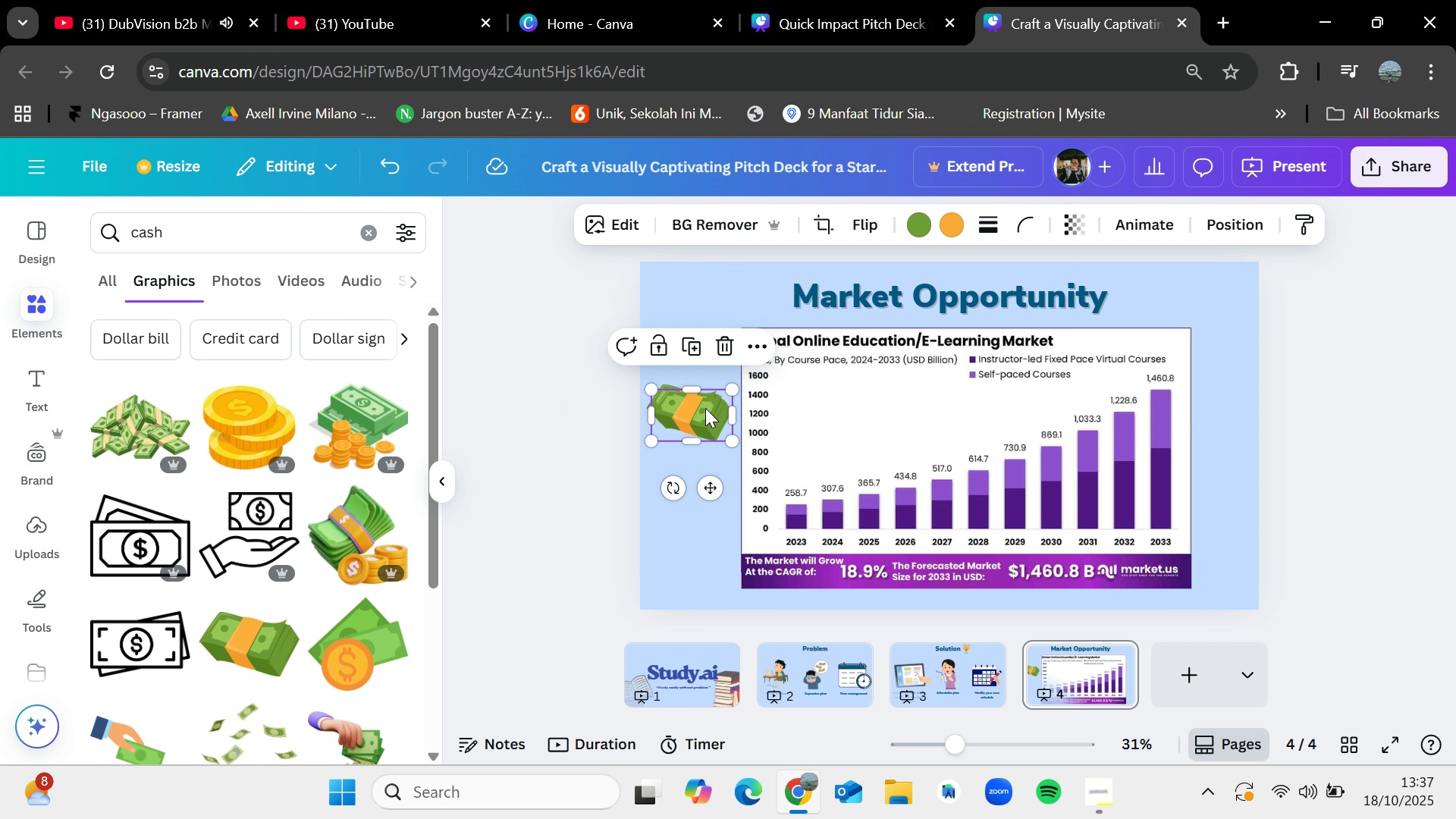 
left_click_drag(start_coordinate=[705, 408], to_coordinate=[715, 485])
 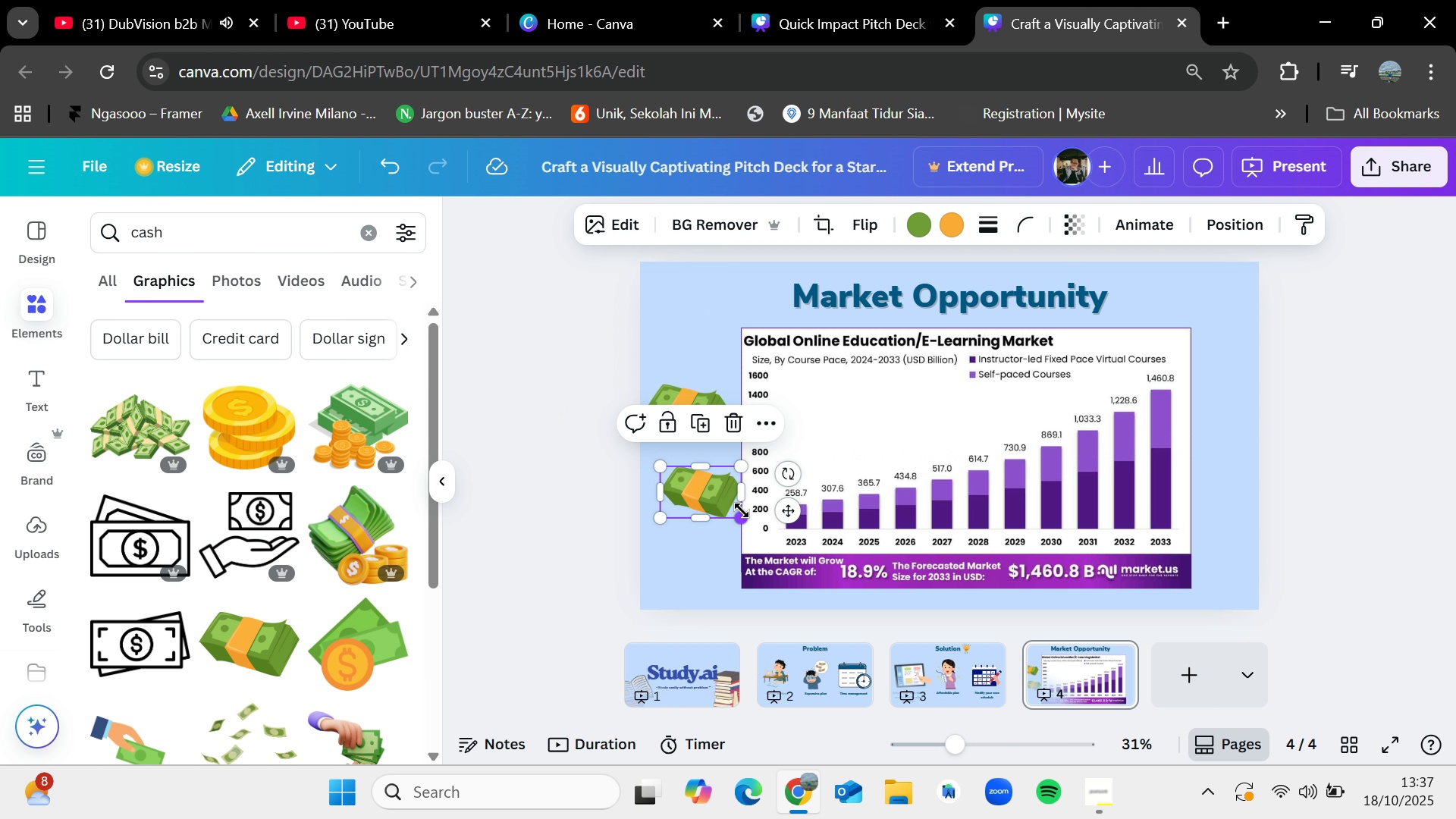 
left_click_drag(start_coordinate=[742, 510], to_coordinate=[723, 501])
 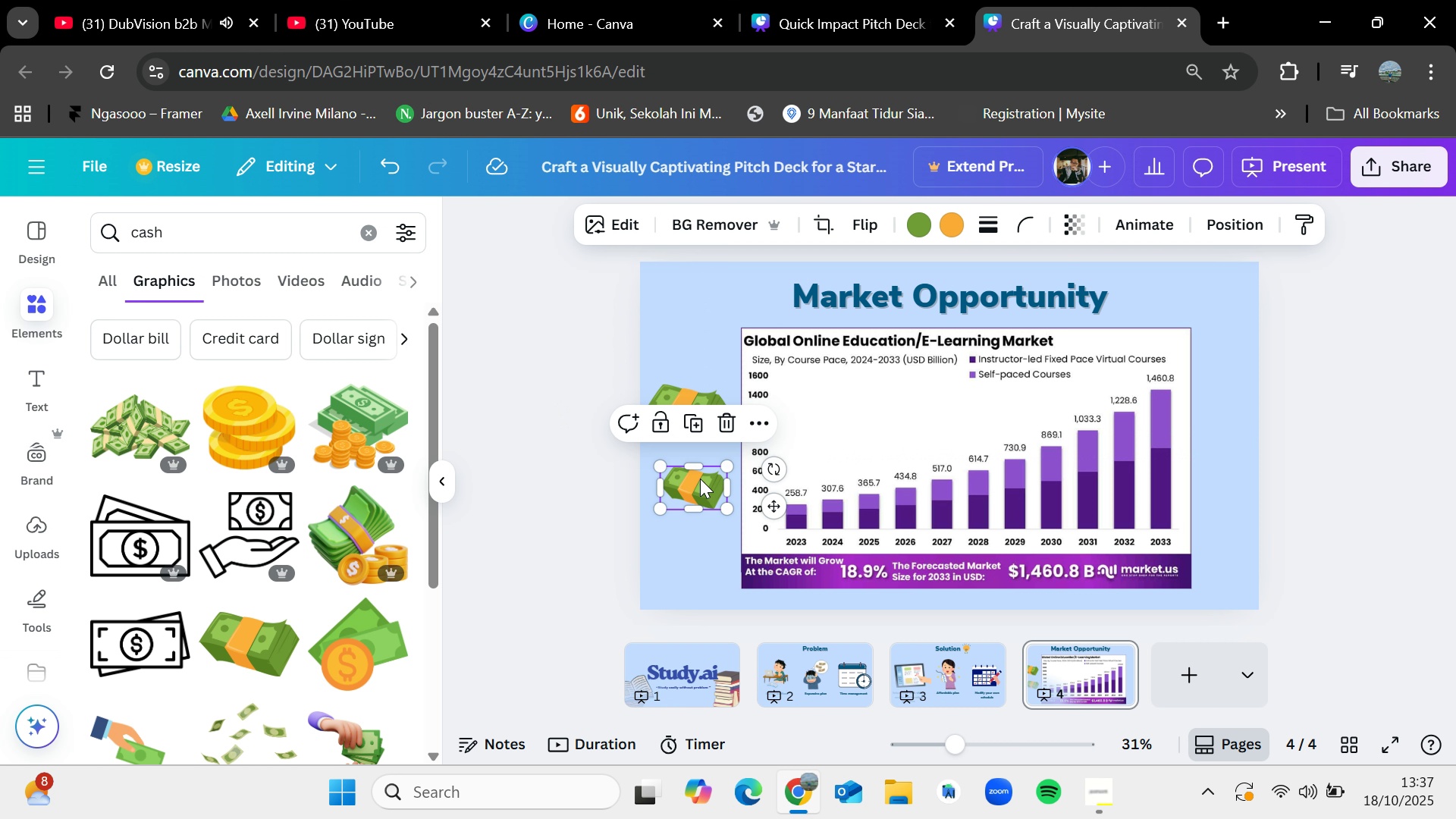 
left_click_drag(start_coordinate=[697, 478], to_coordinate=[704, 482])
 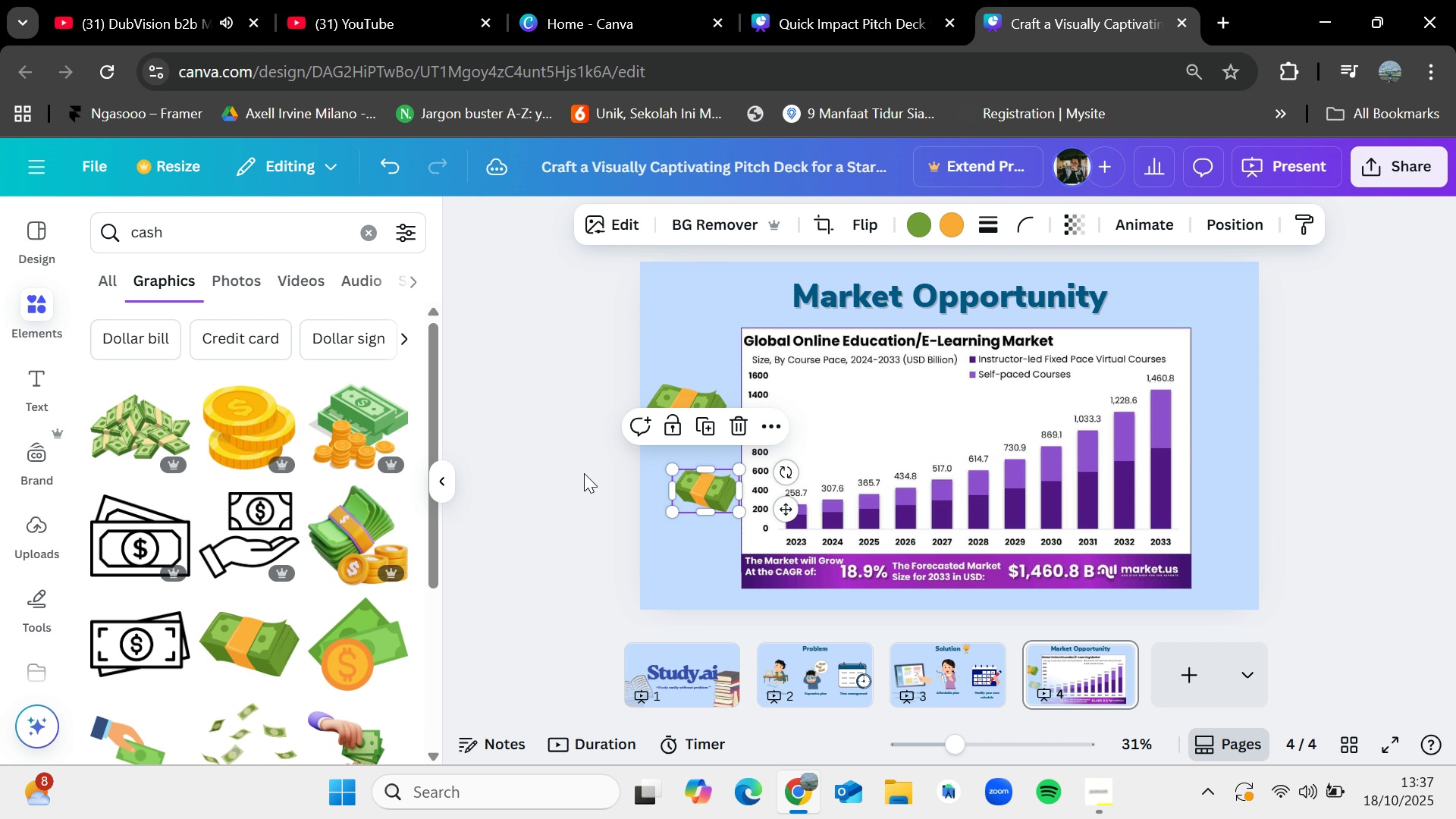 
left_click([584, 473])
 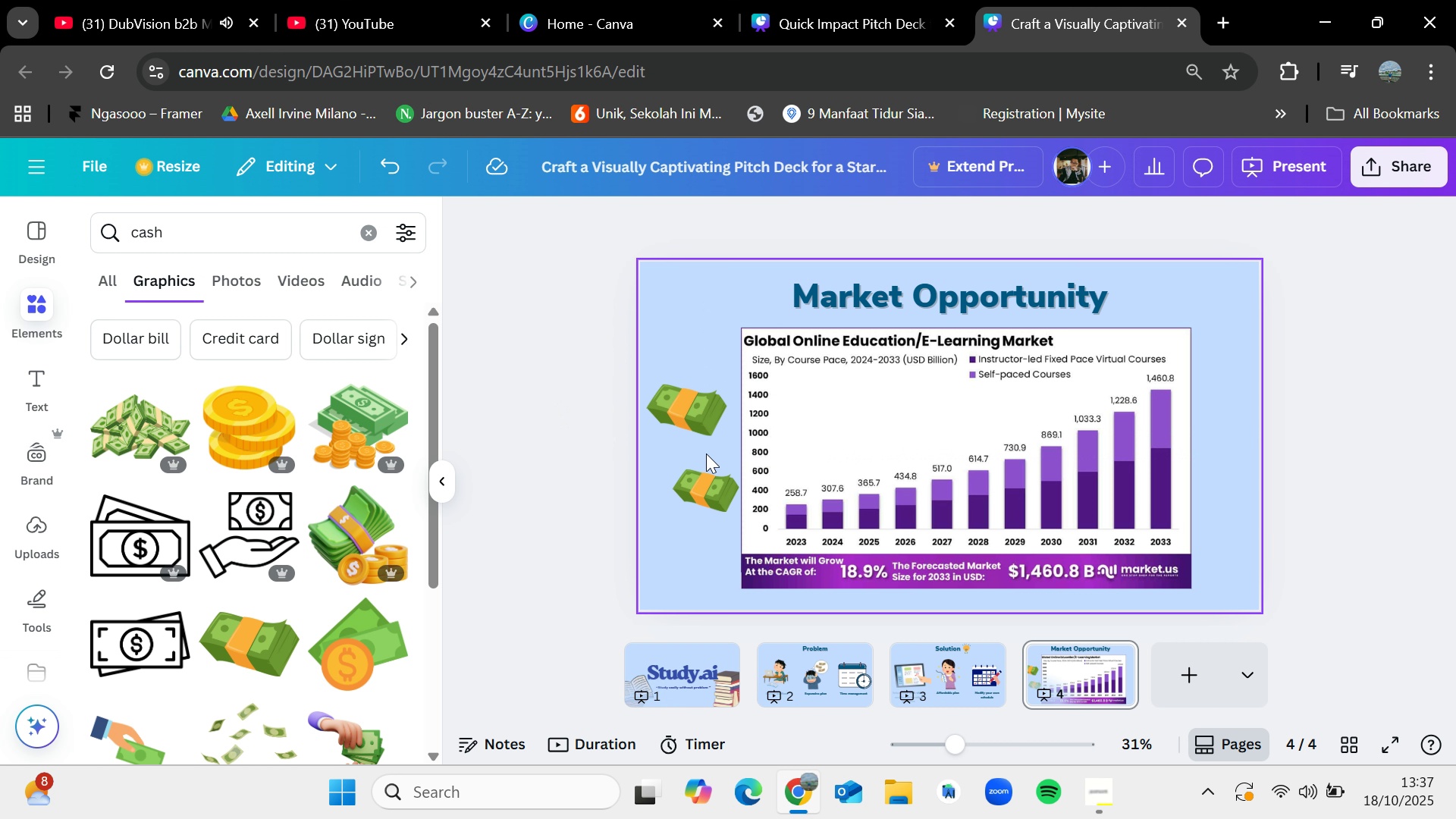 
left_click([720, 485])
 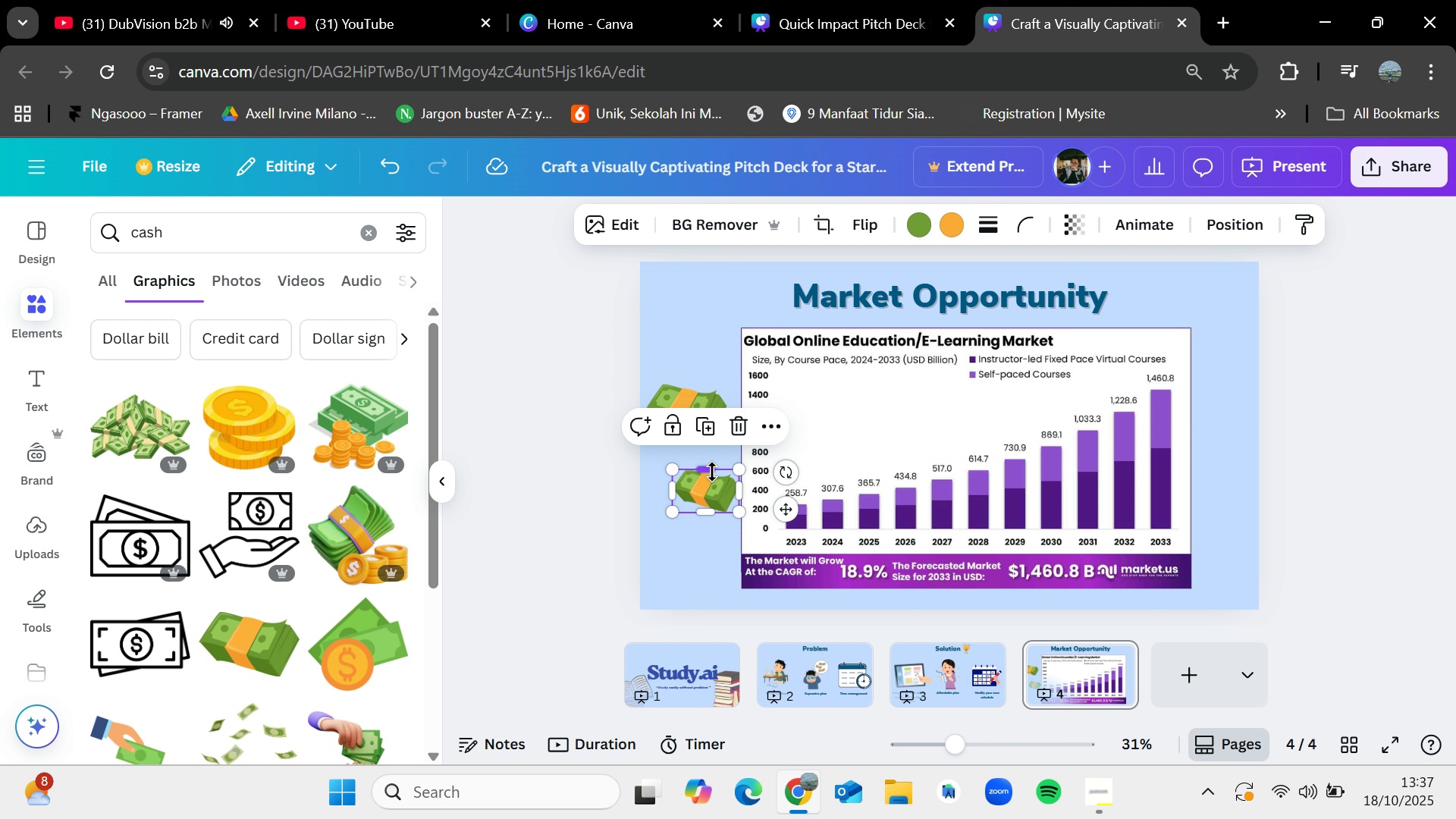 
key(Backspace)
 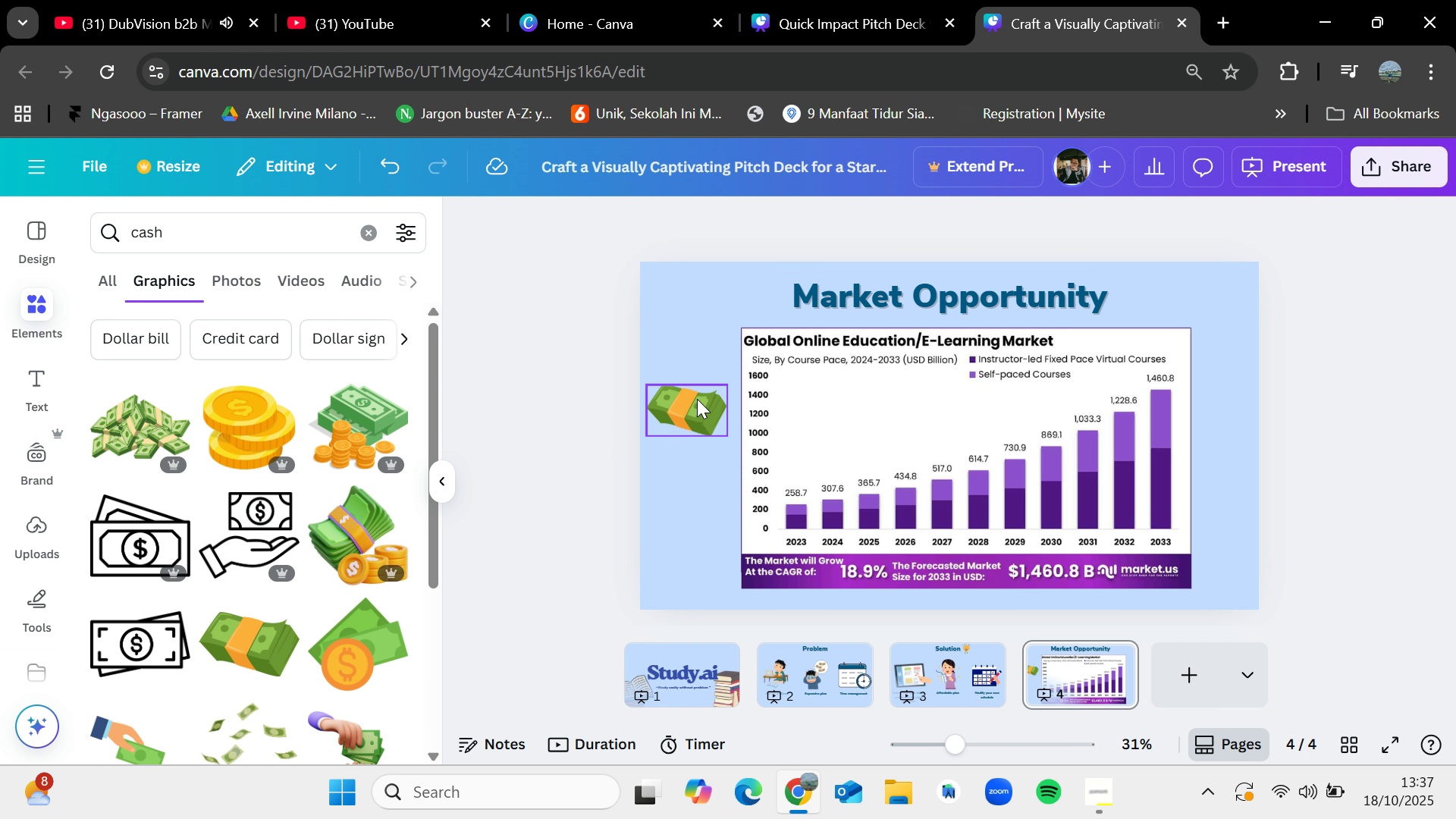 
left_click_drag(start_coordinate=[697, 399], to_coordinate=[1160, 291])
 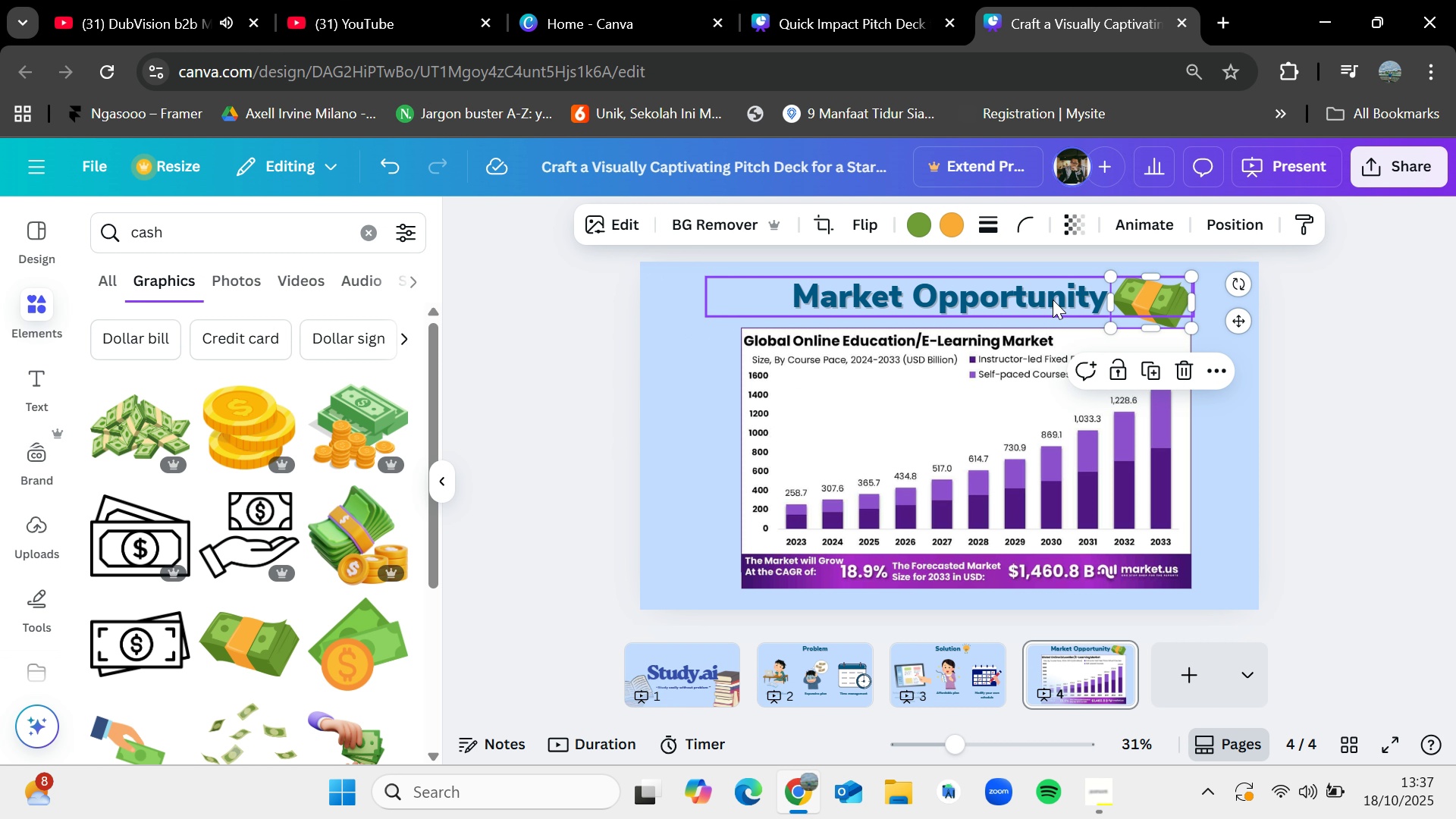 
left_click_drag(start_coordinate=[1053, 300], to_coordinate=[1043, 300])
 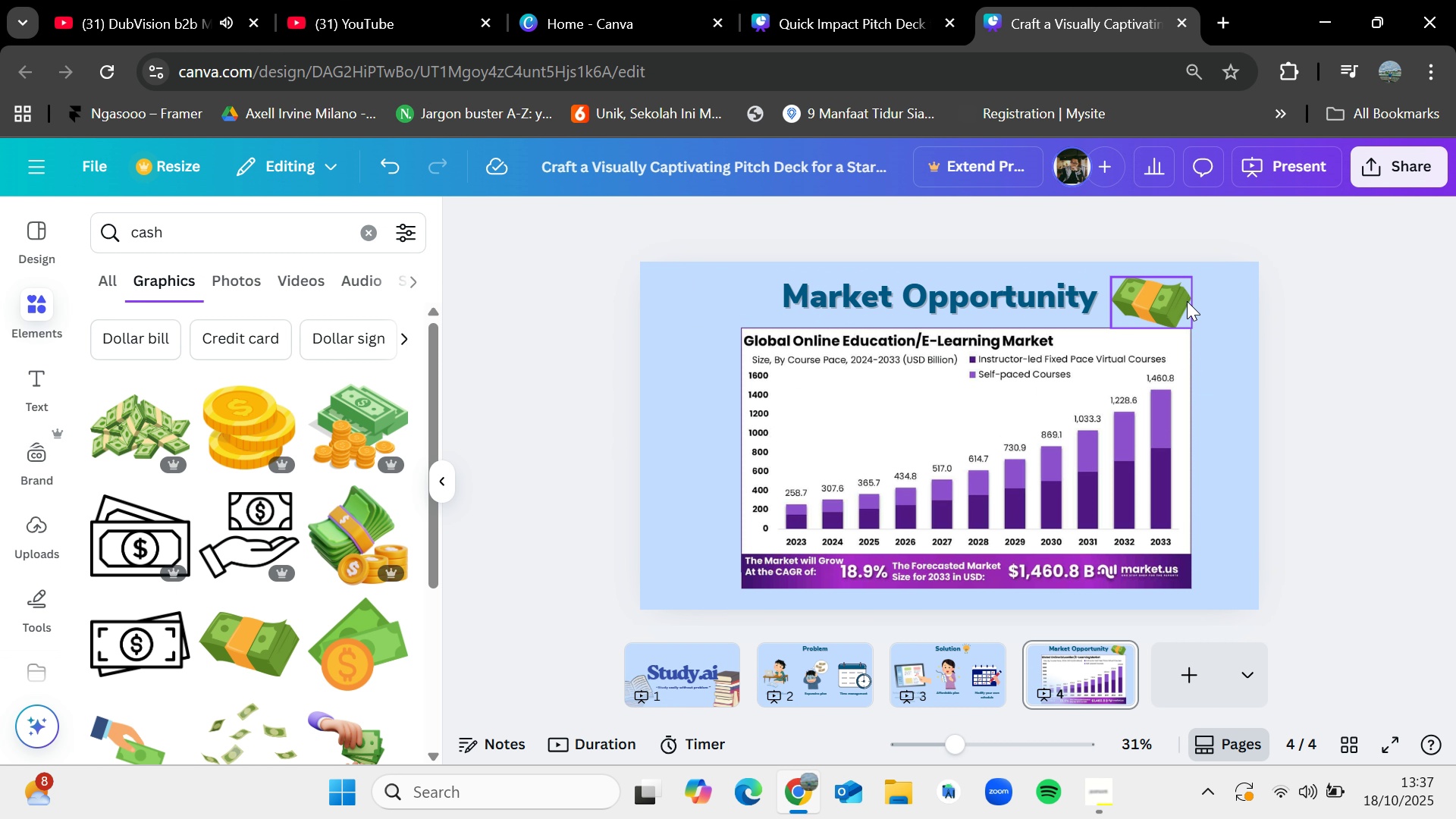 
left_click_drag(start_coordinate=[1175, 296], to_coordinate=[1169, 296])
 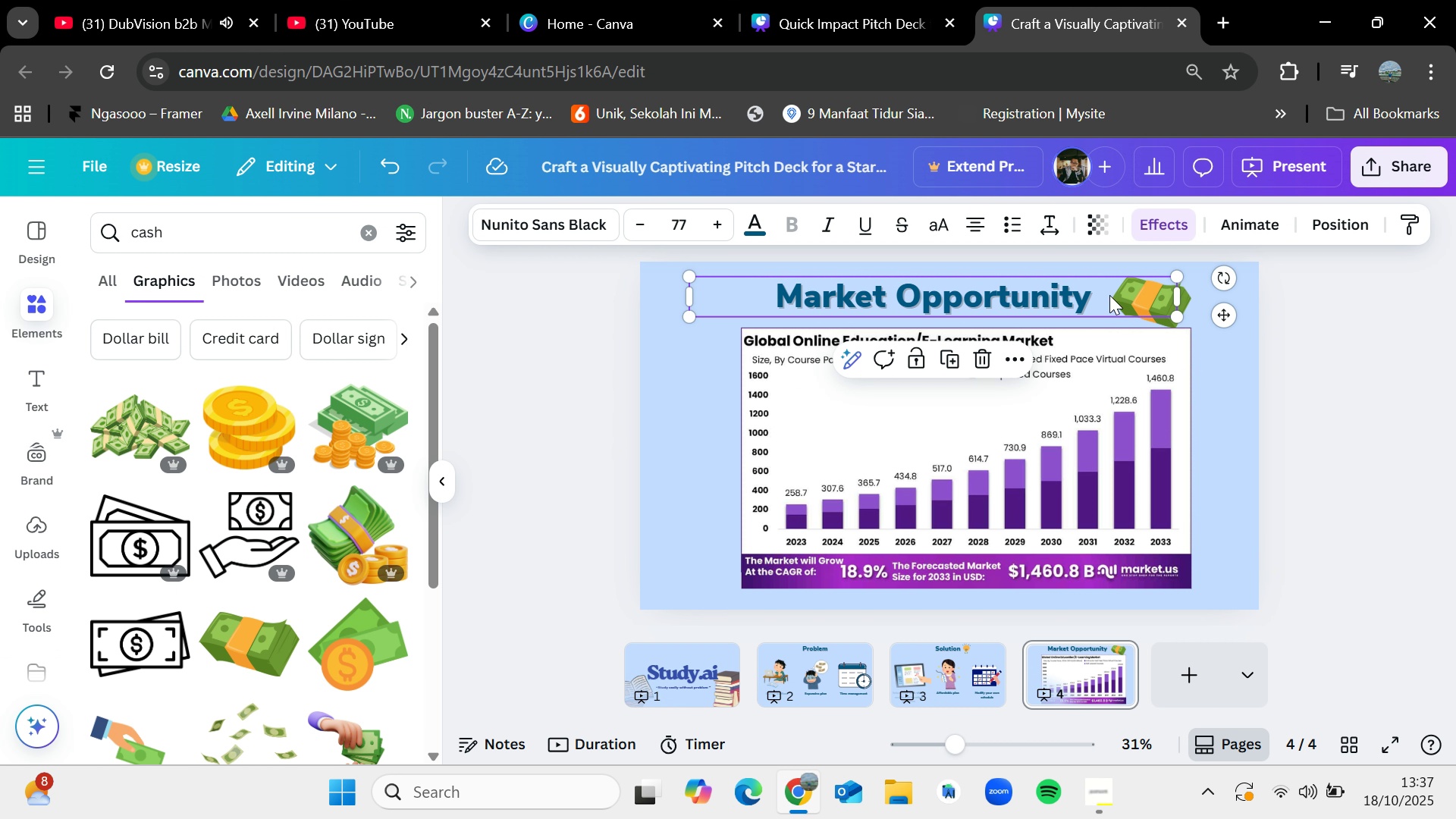 
left_click_drag(start_coordinate=[1109, 295], to_coordinate=[1121, 295])
 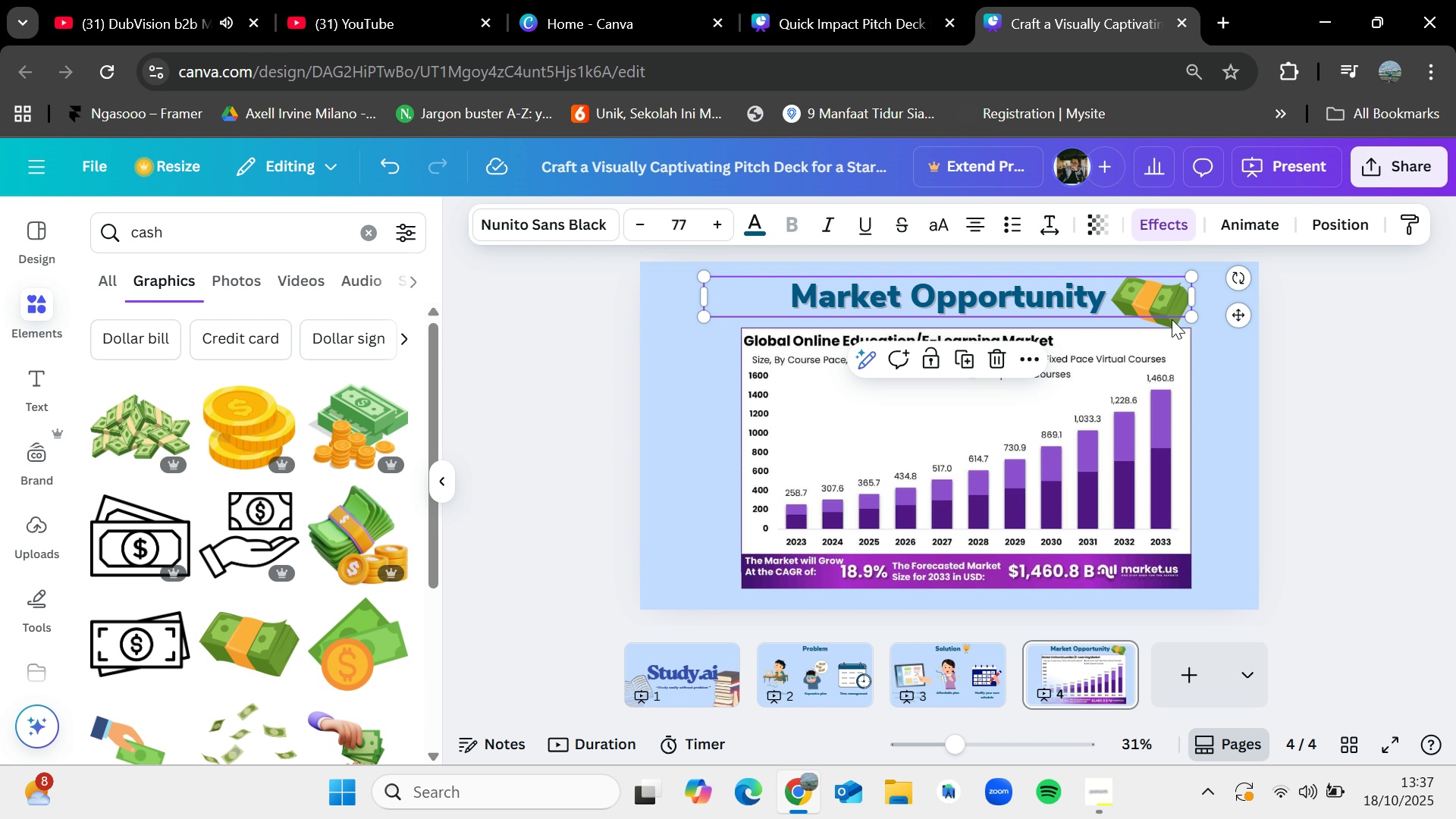 
left_click([1172, 319])
 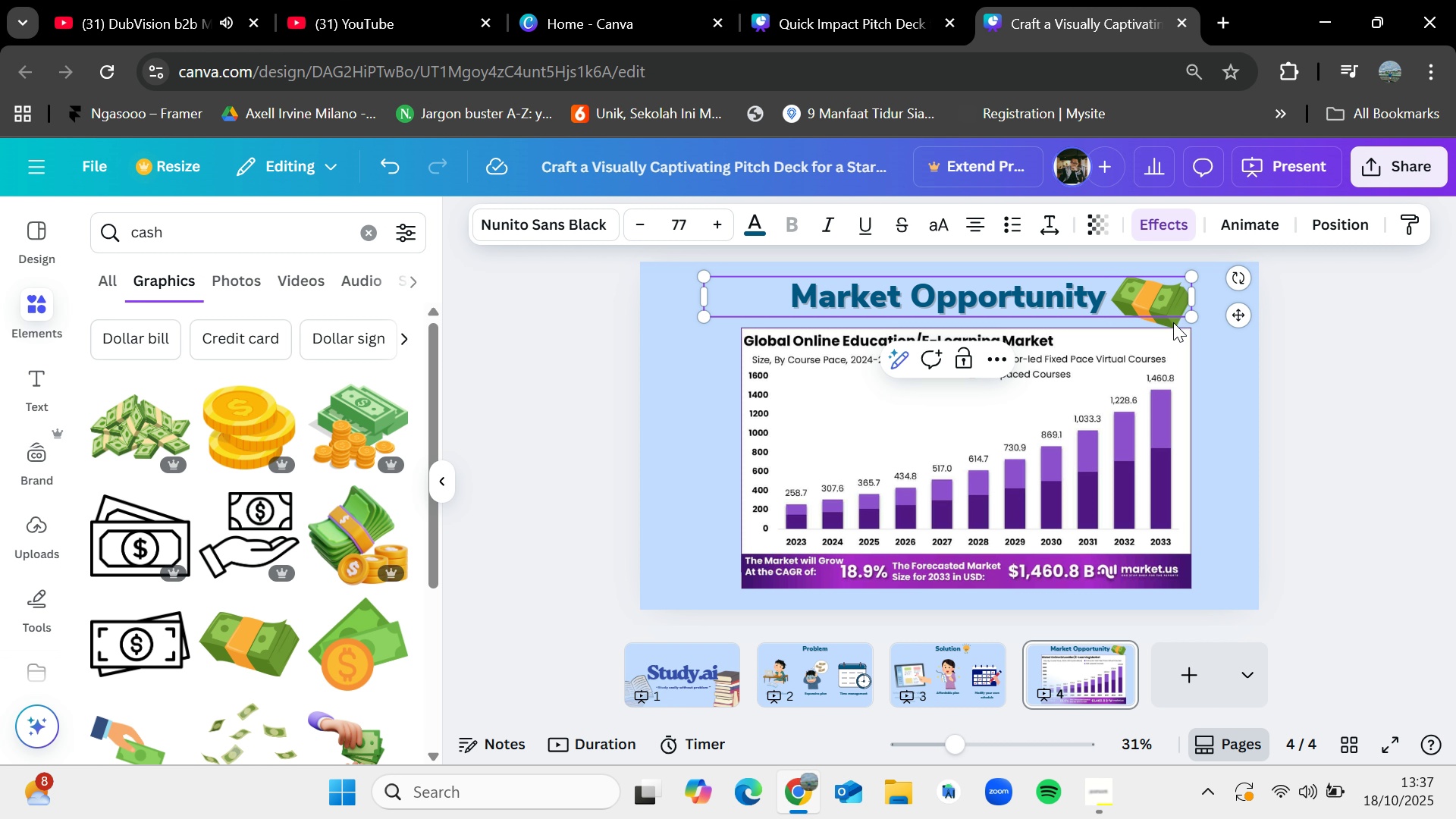 
left_click([1173, 322])
 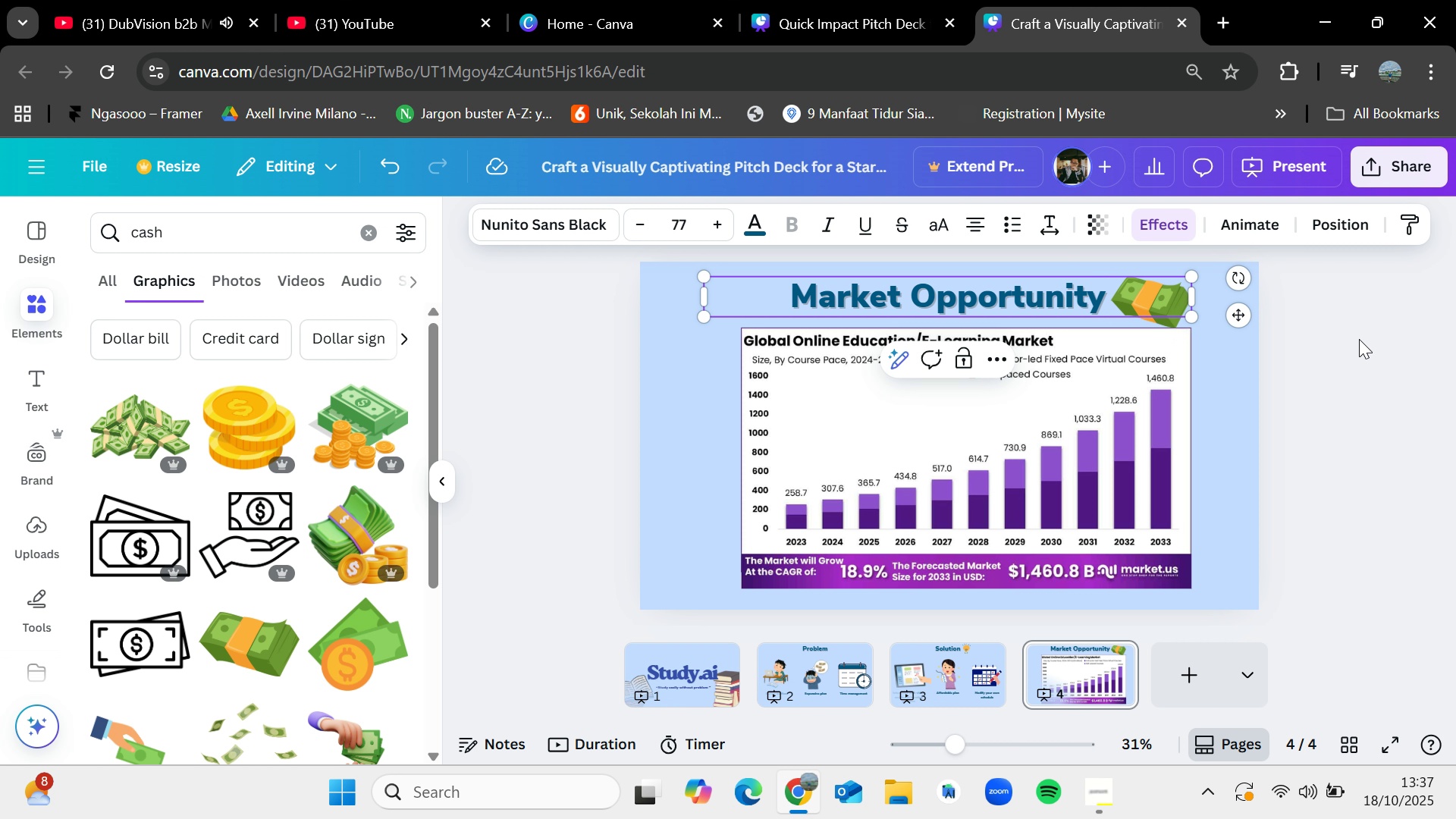 
left_click([1359, 339])
 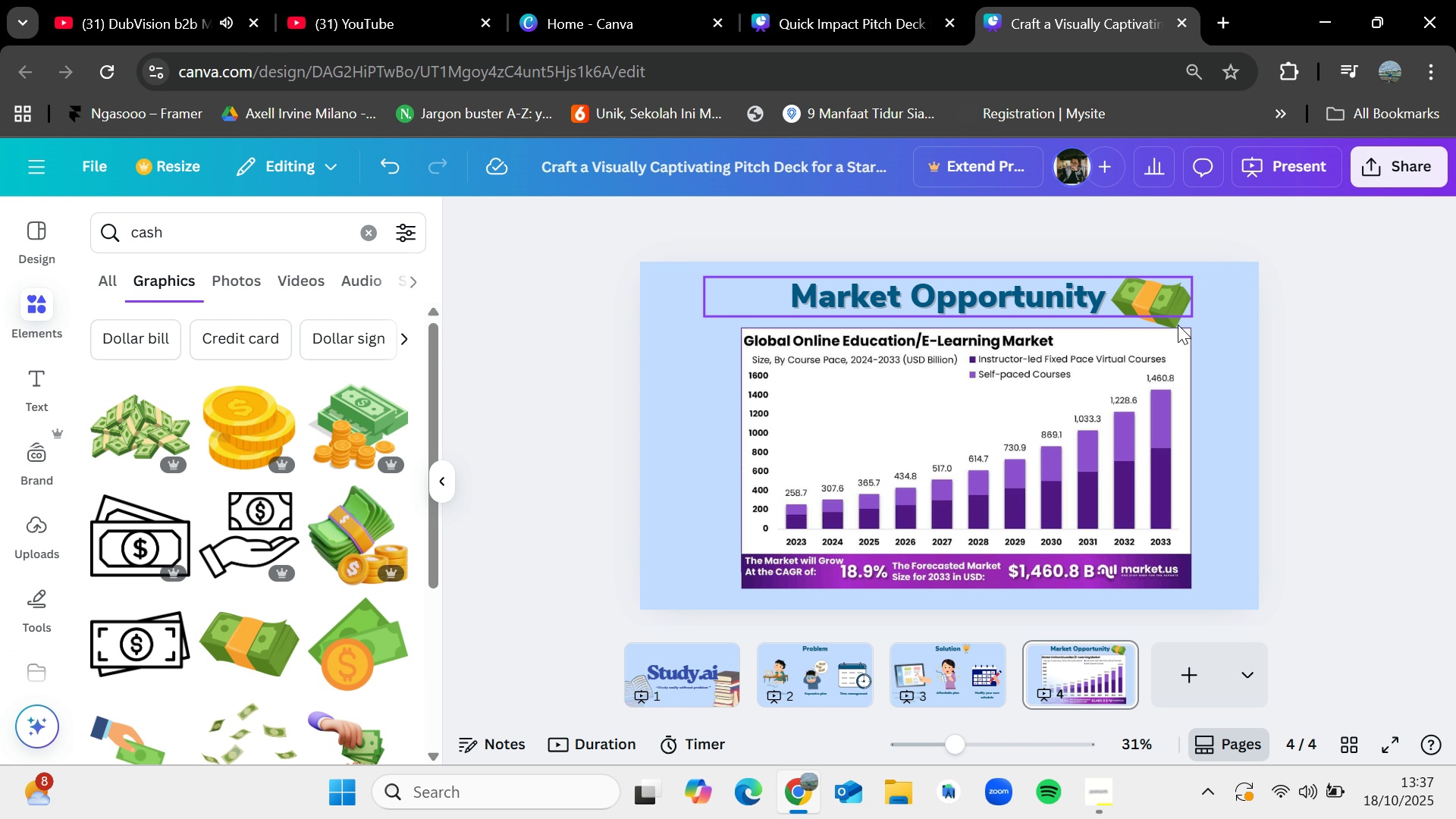 
left_click([1178, 325])
 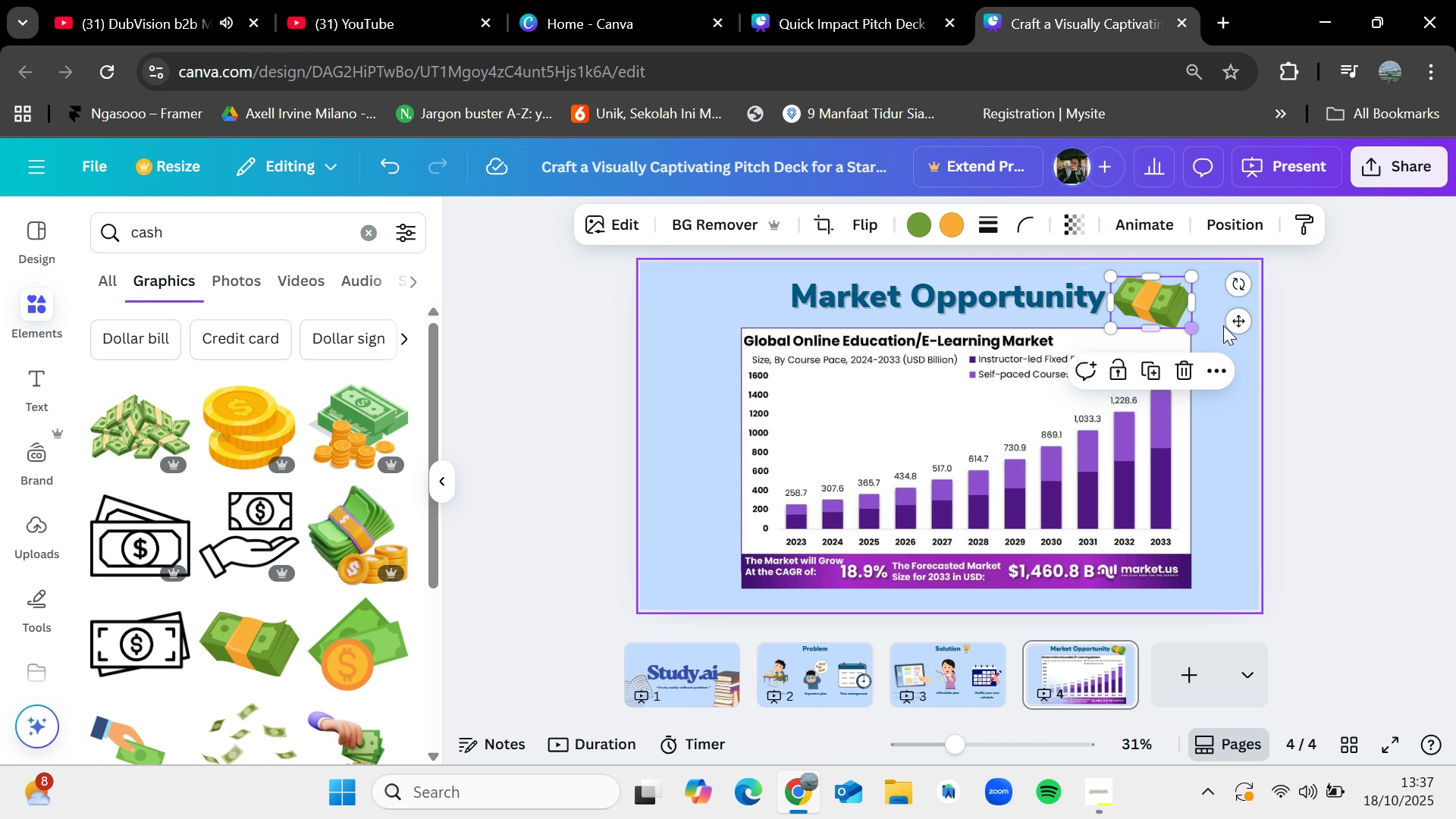 
left_click_drag(start_coordinate=[1238, 326], to_coordinate=[1232, 323])
 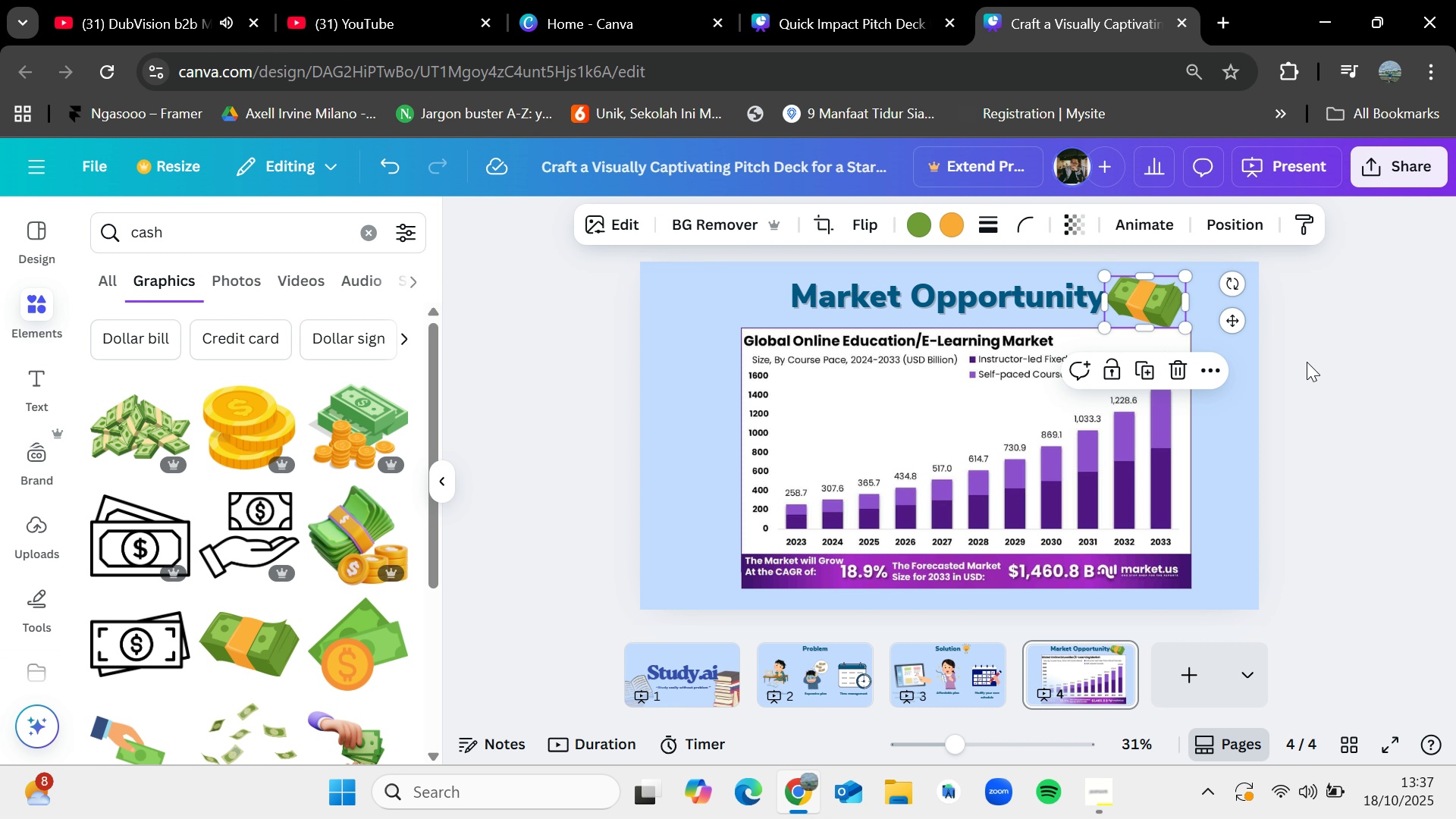 
left_click([1307, 362])
 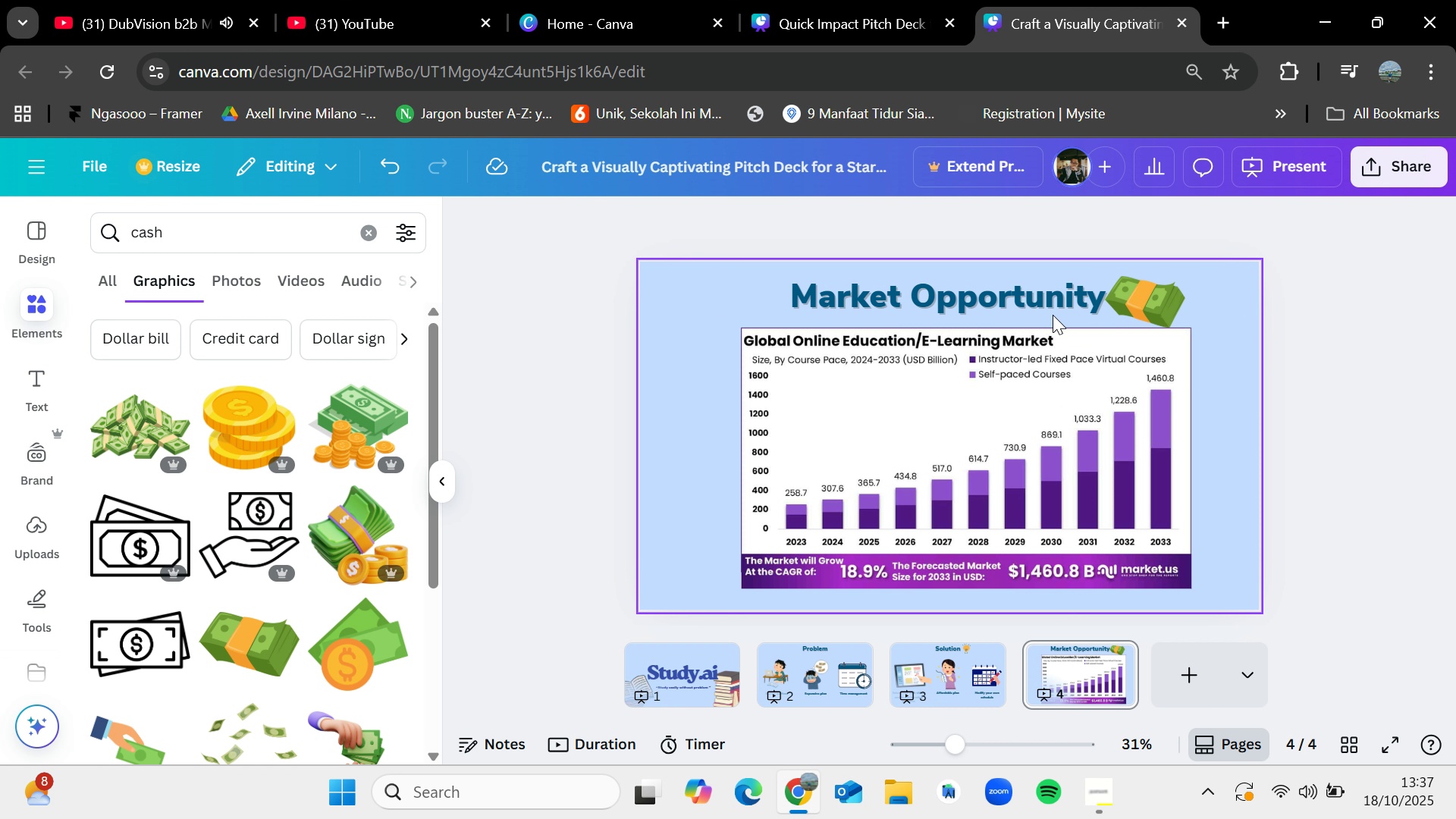 
left_click_drag(start_coordinate=[1052, 306], to_coordinate=[1047, 303])
 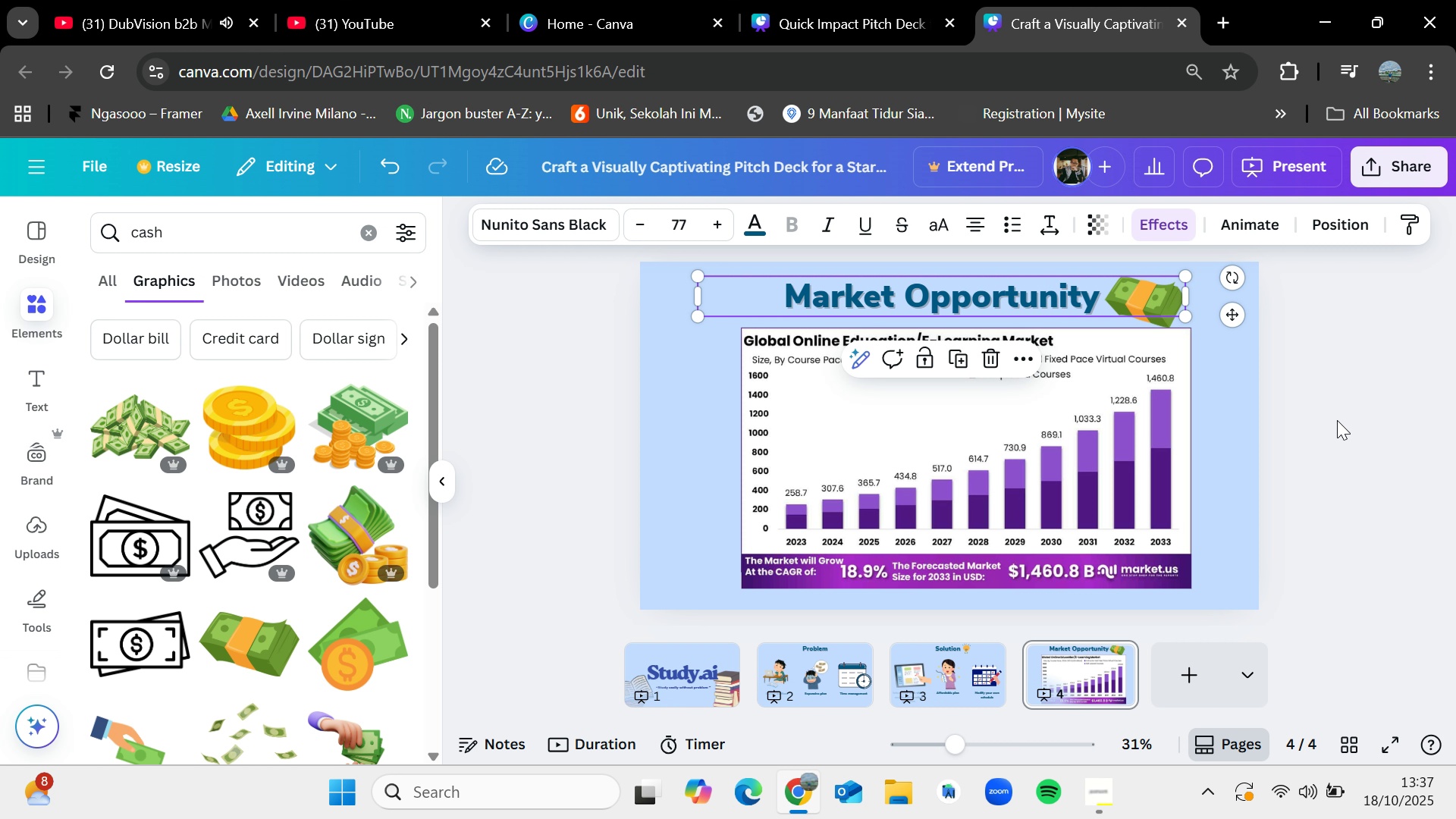 
left_click([1337, 420])
 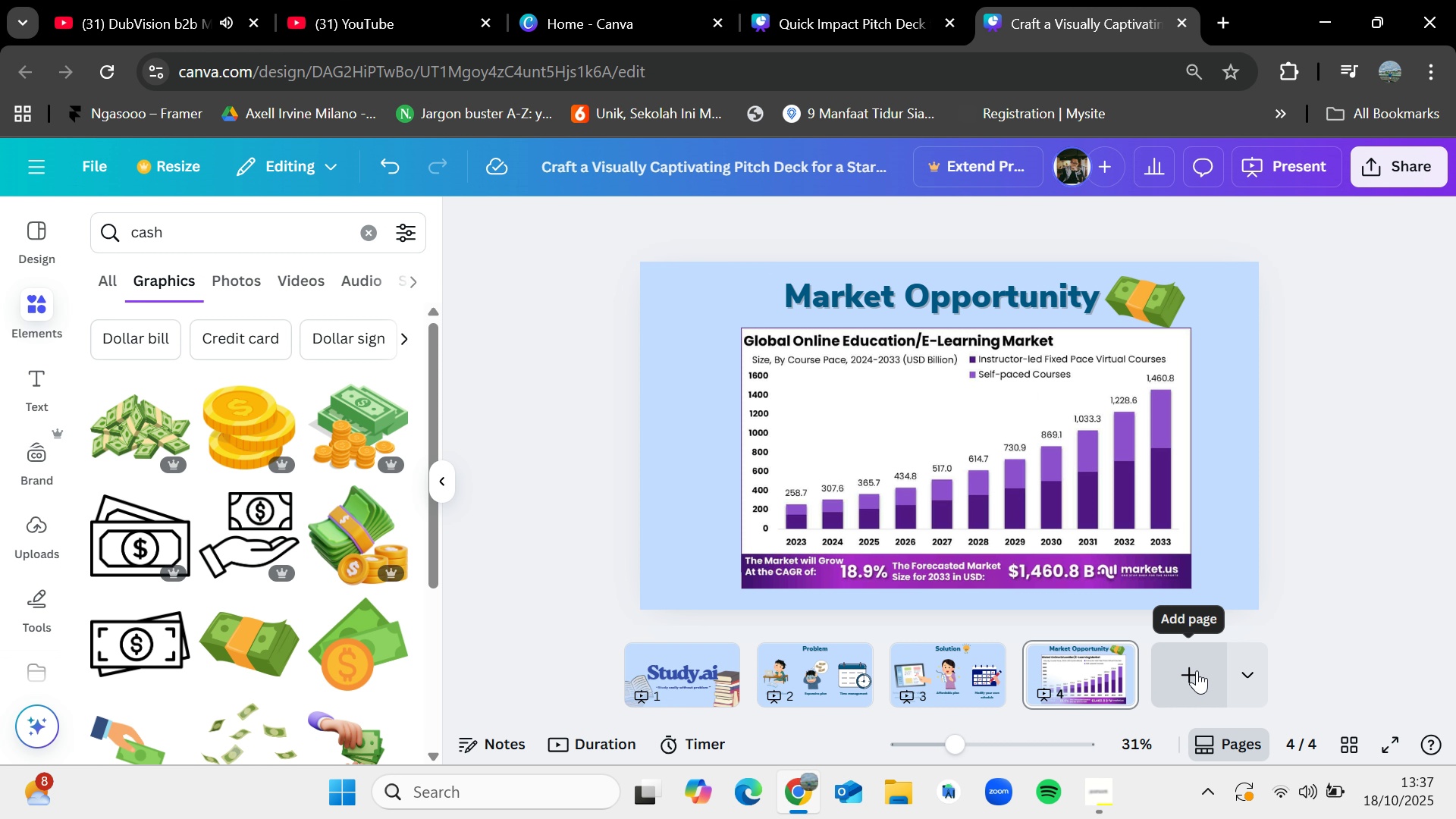 
wait(5.13)
 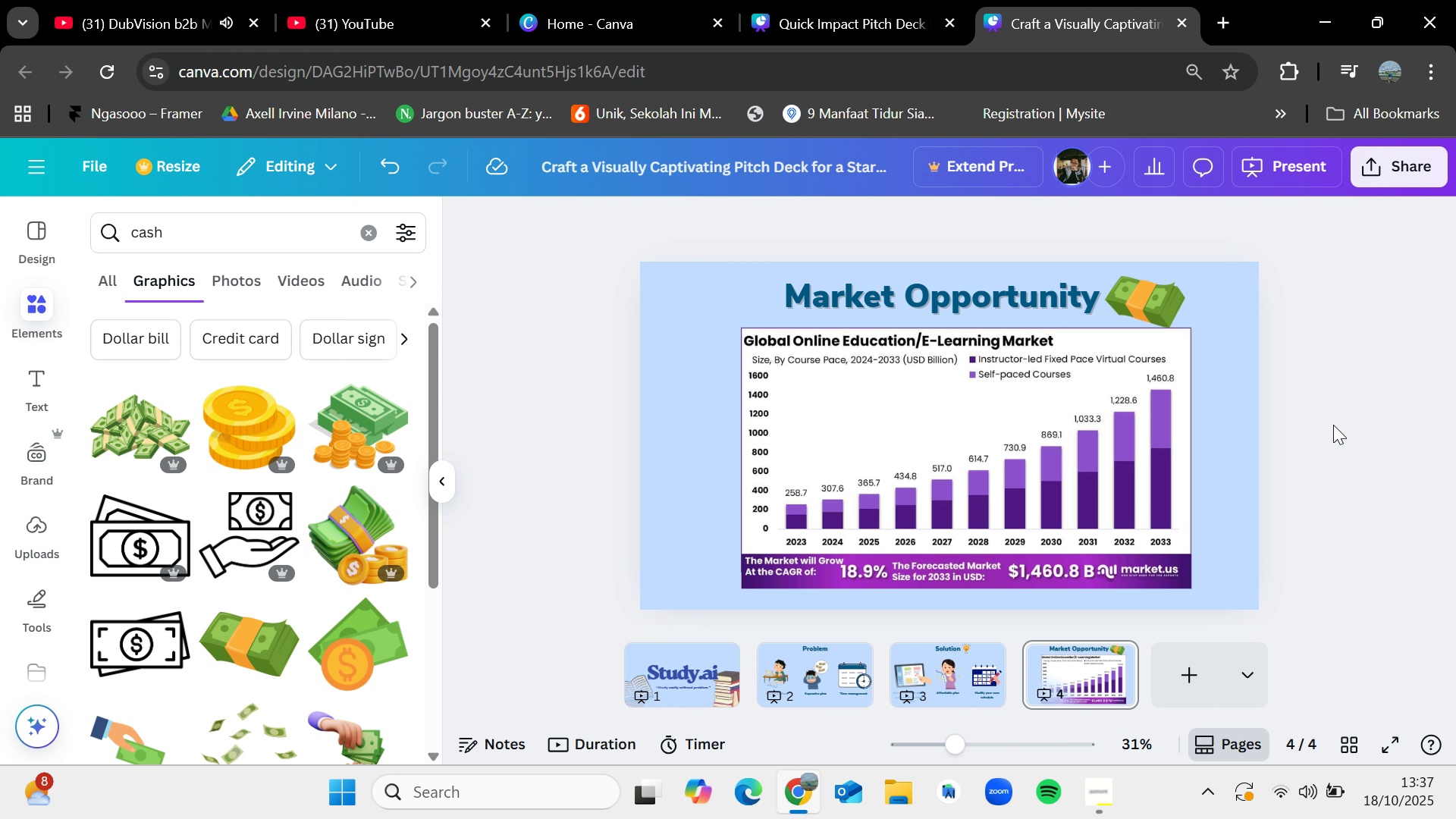 
left_click([1197, 656])
 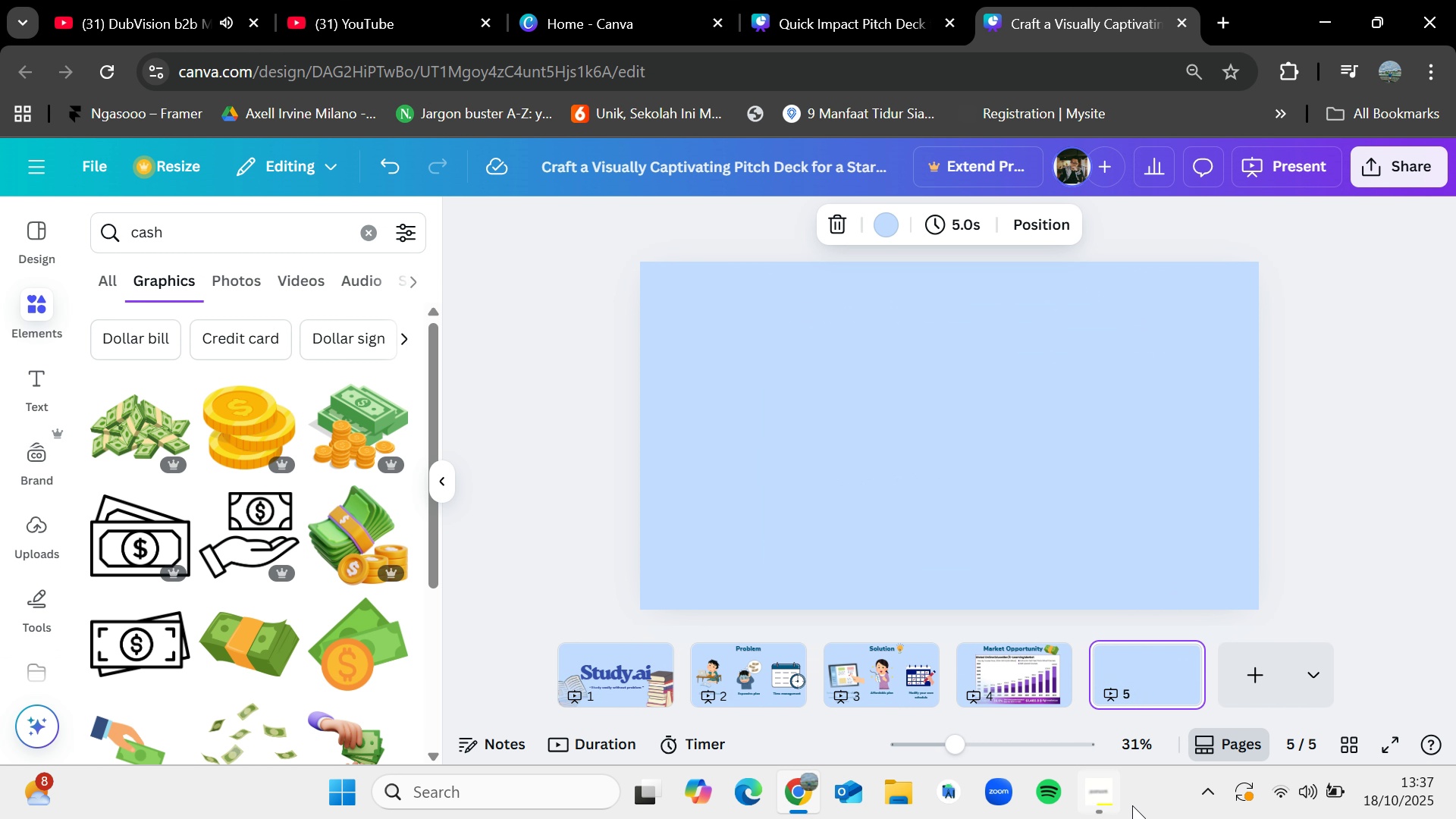 
left_click([1113, 804])
 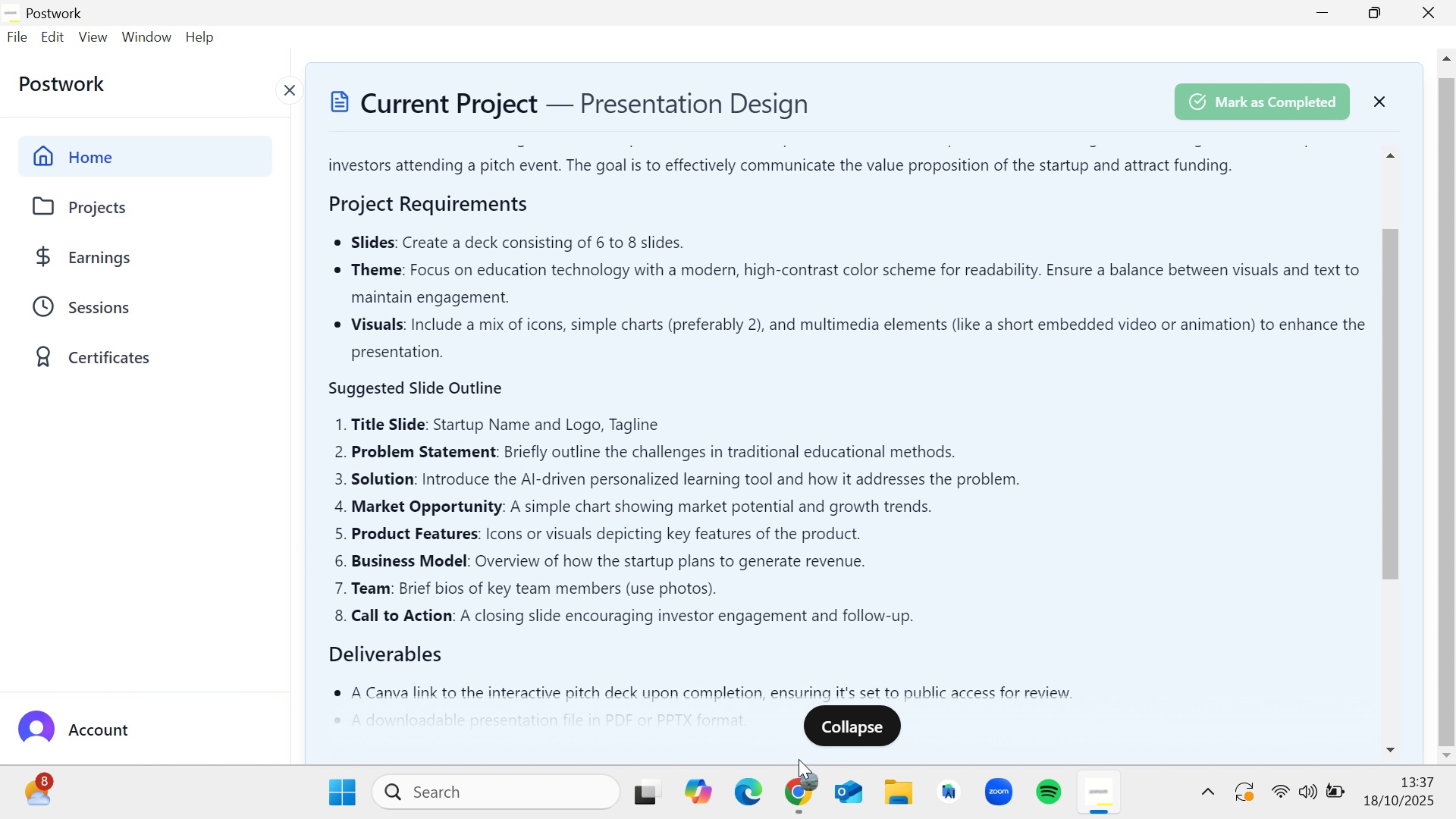 
left_click([803, 0])
 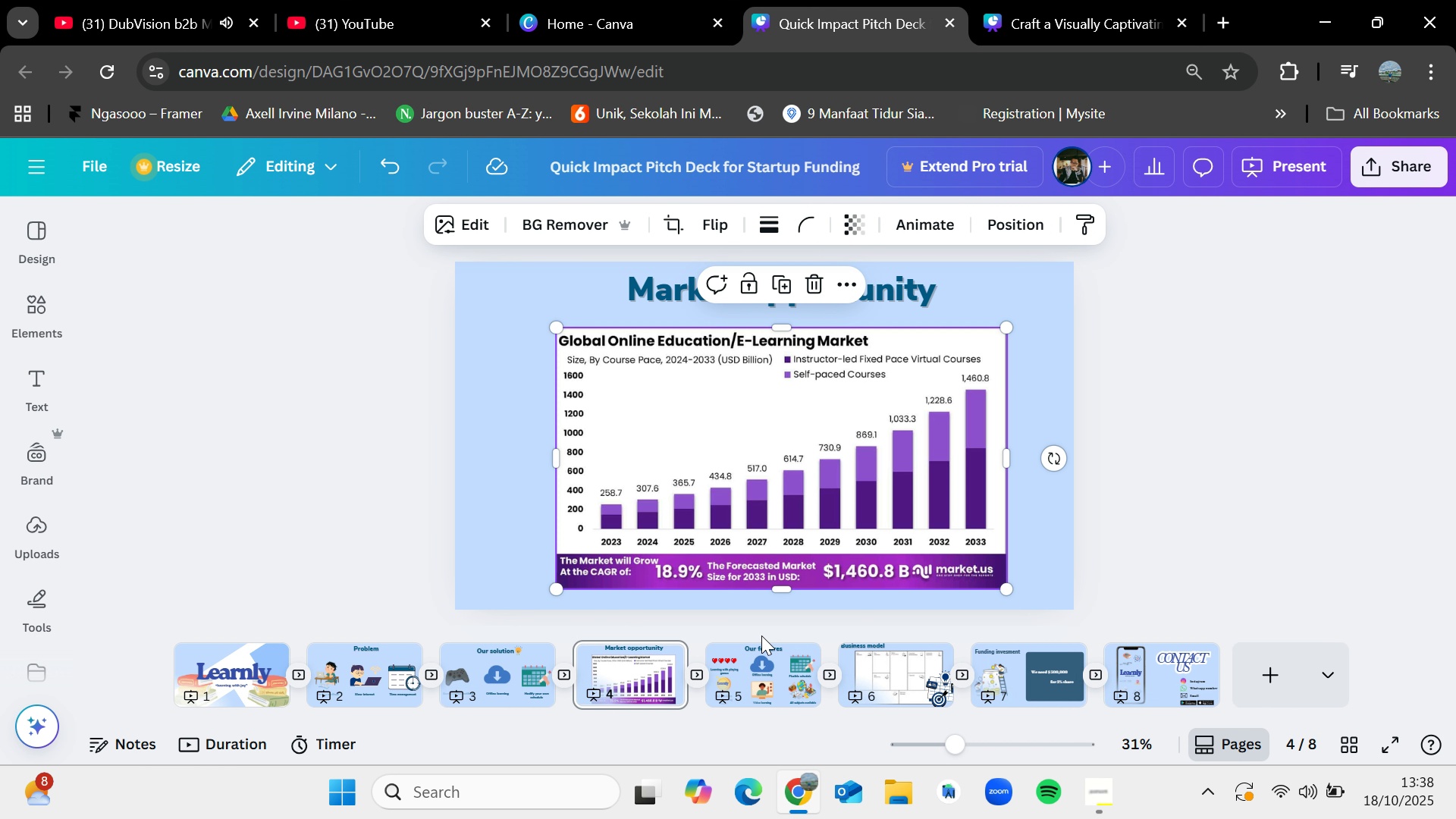 
left_click([765, 649])
 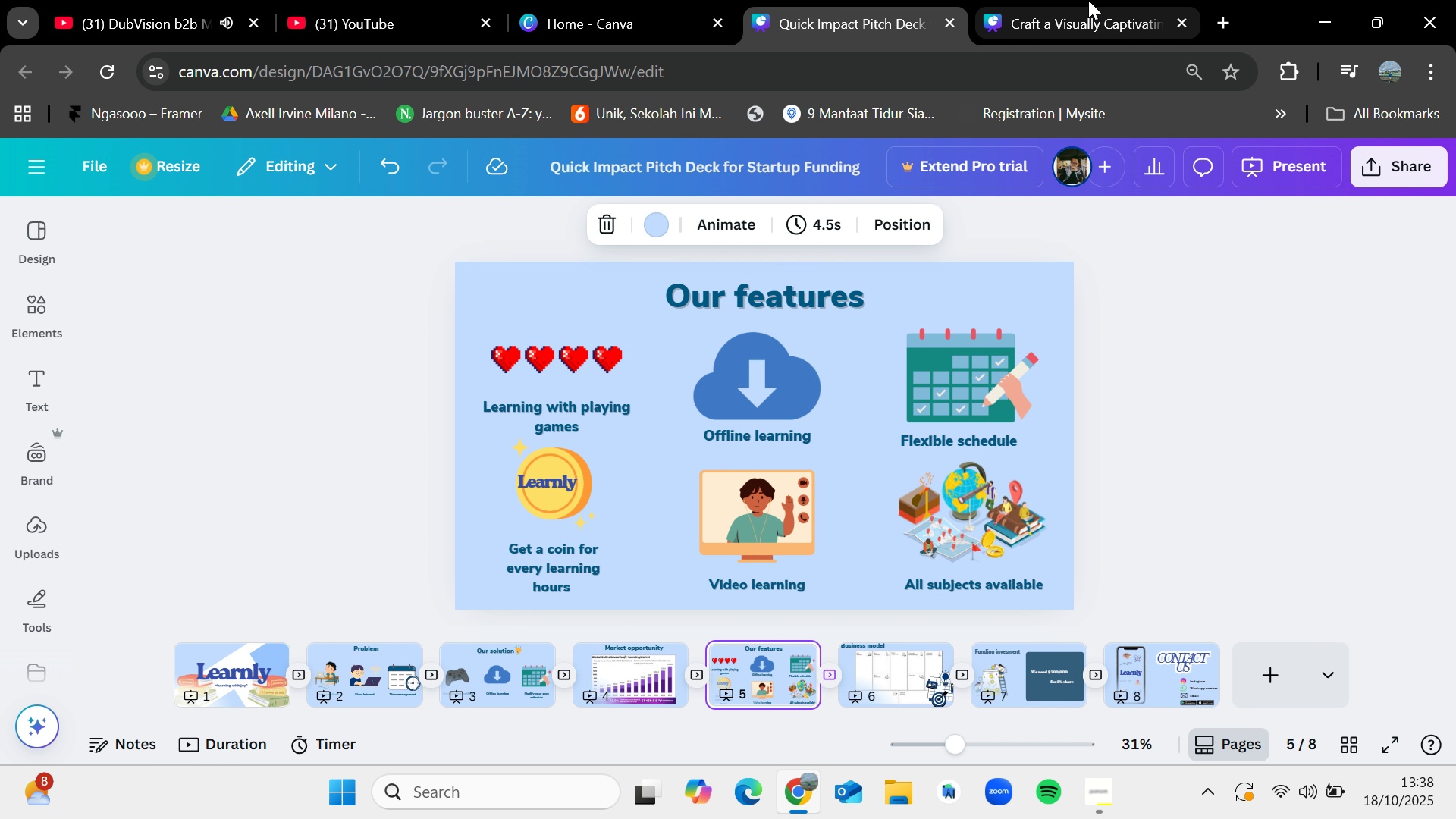 
left_click([1088, 0])
 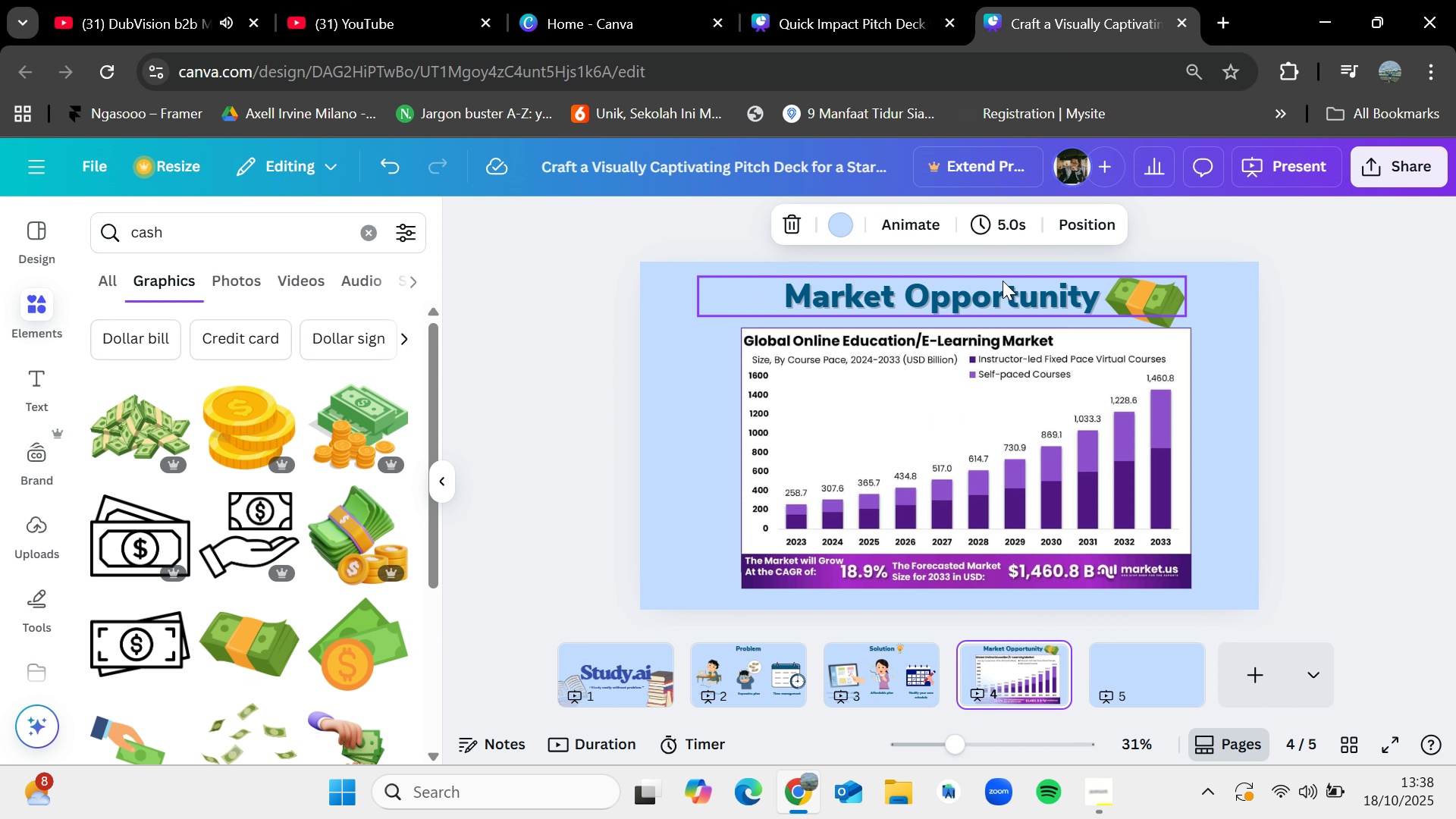 
left_click([1002, 300])
 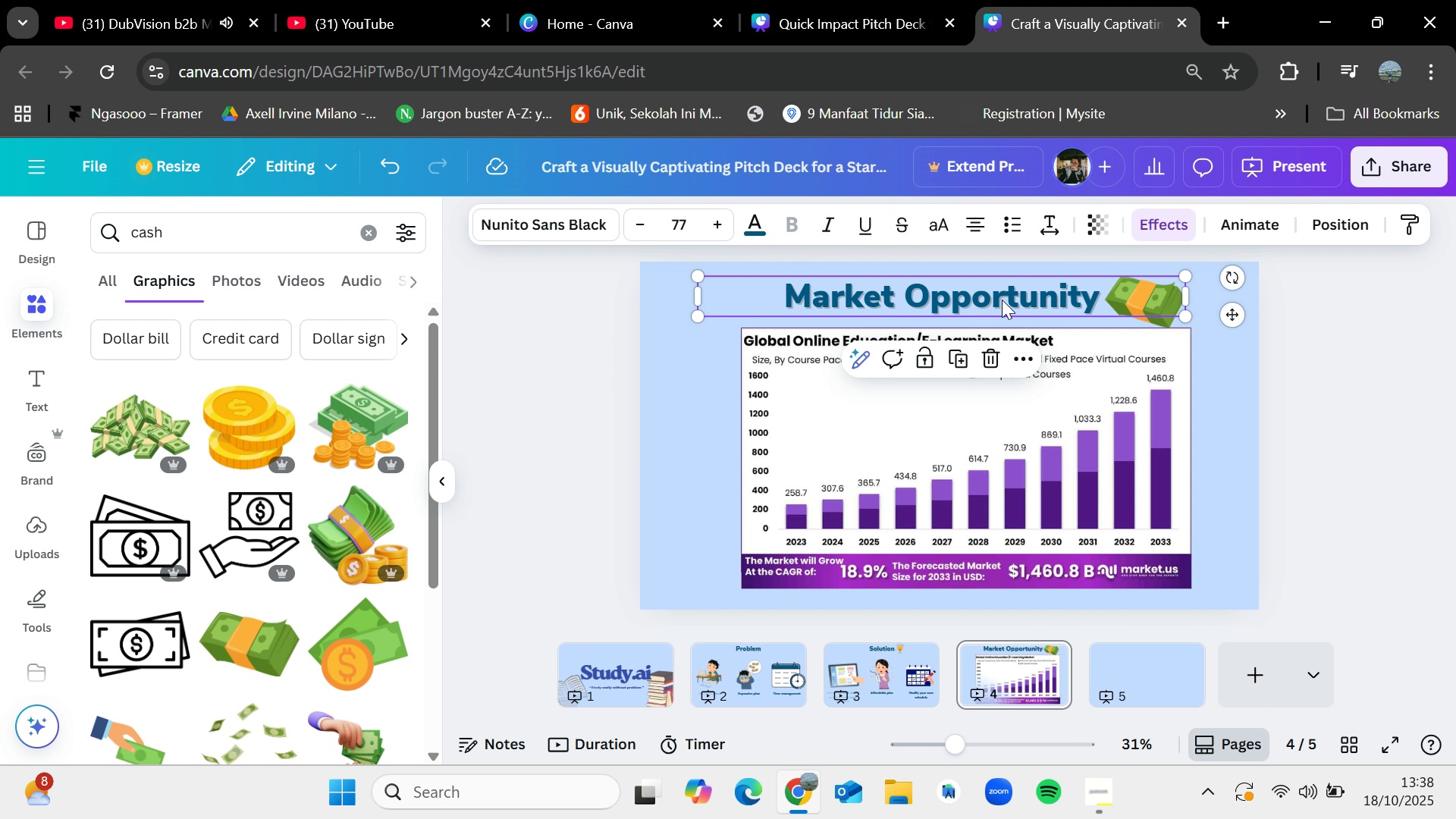 
key(Control+C)
 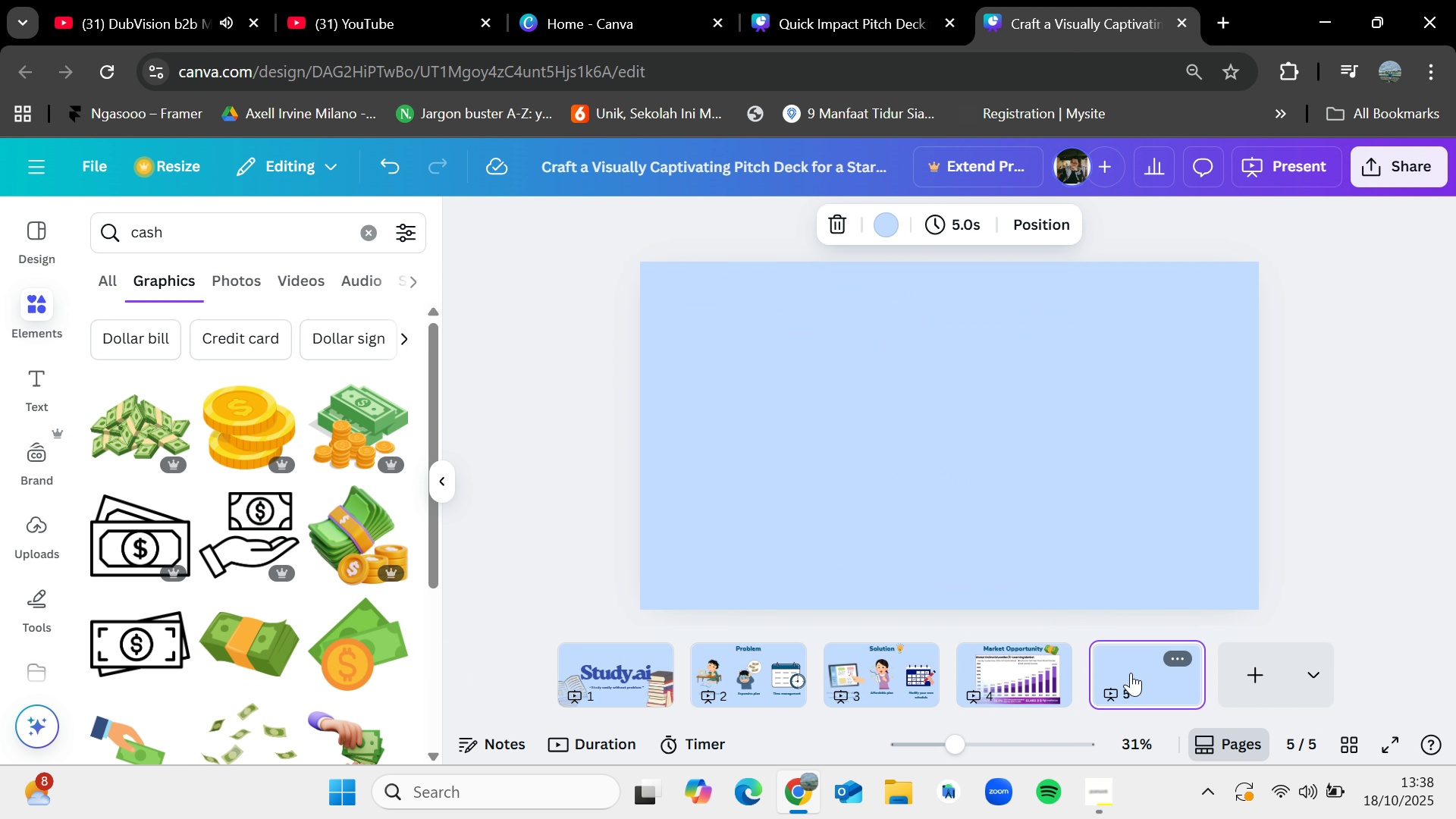 
key(Control+V)
 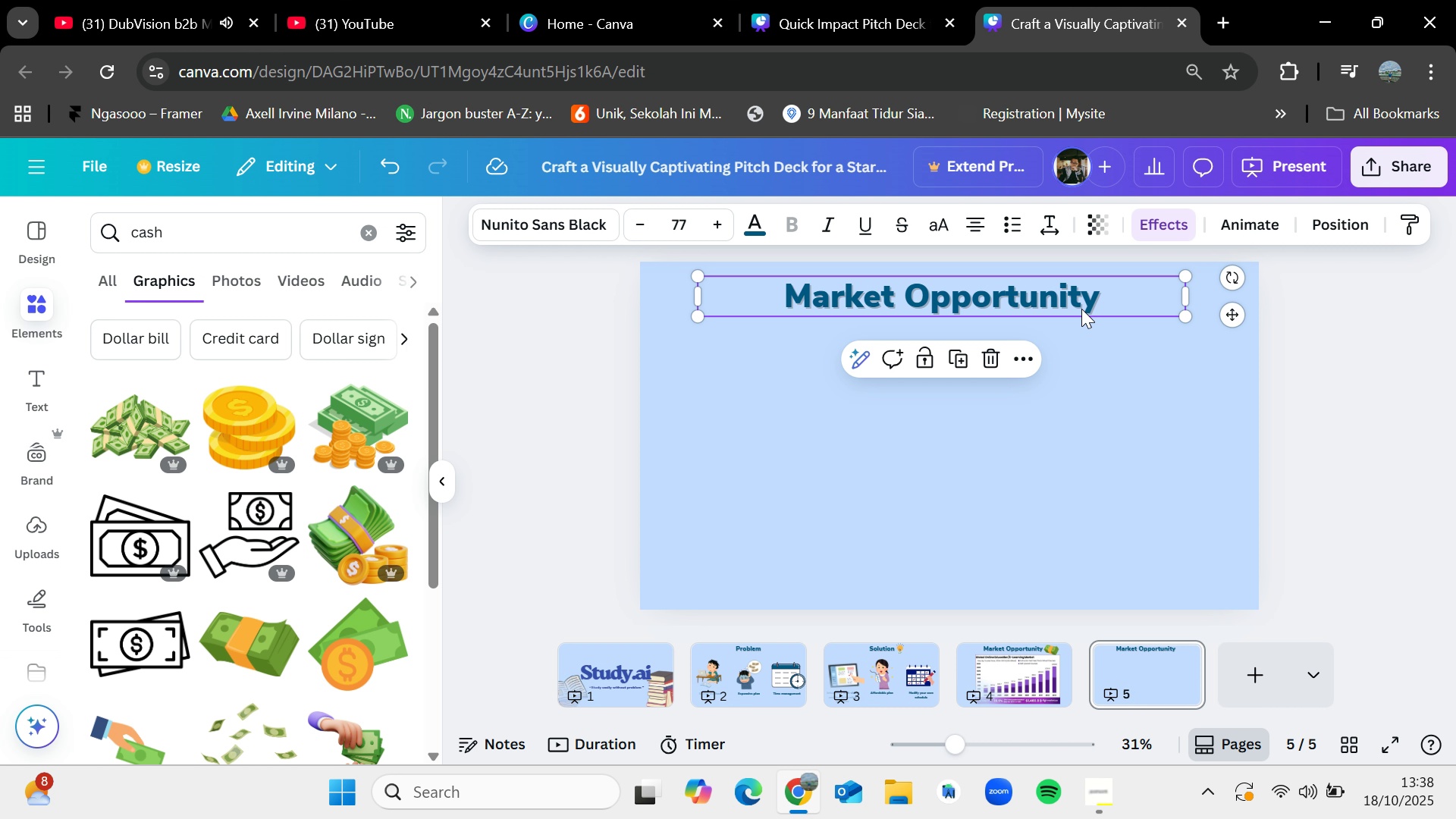 
double_click([1081, 309])
 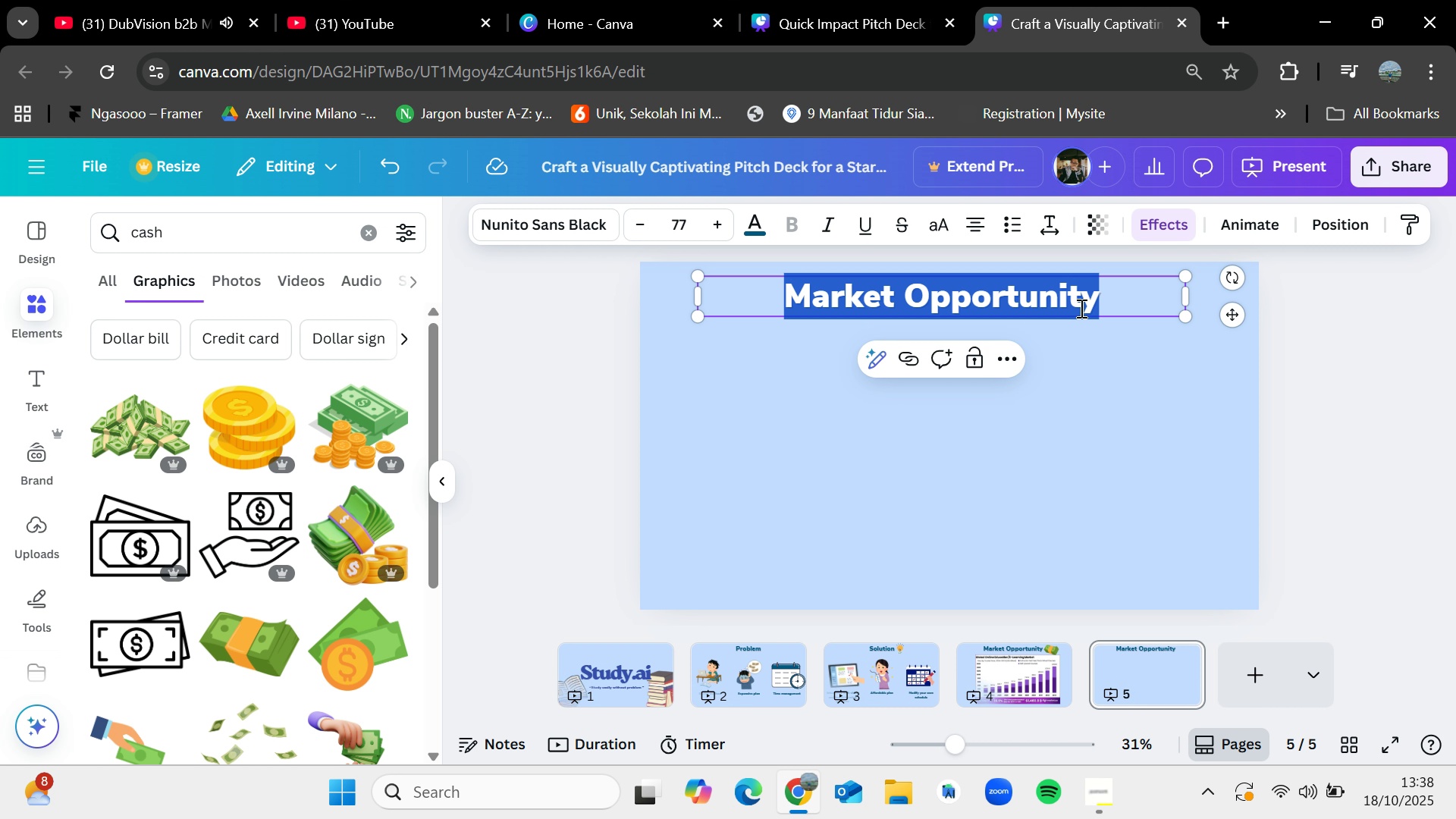 
key(Backspace)
type(Our Feau)
key(Backspace)
type(tures)
 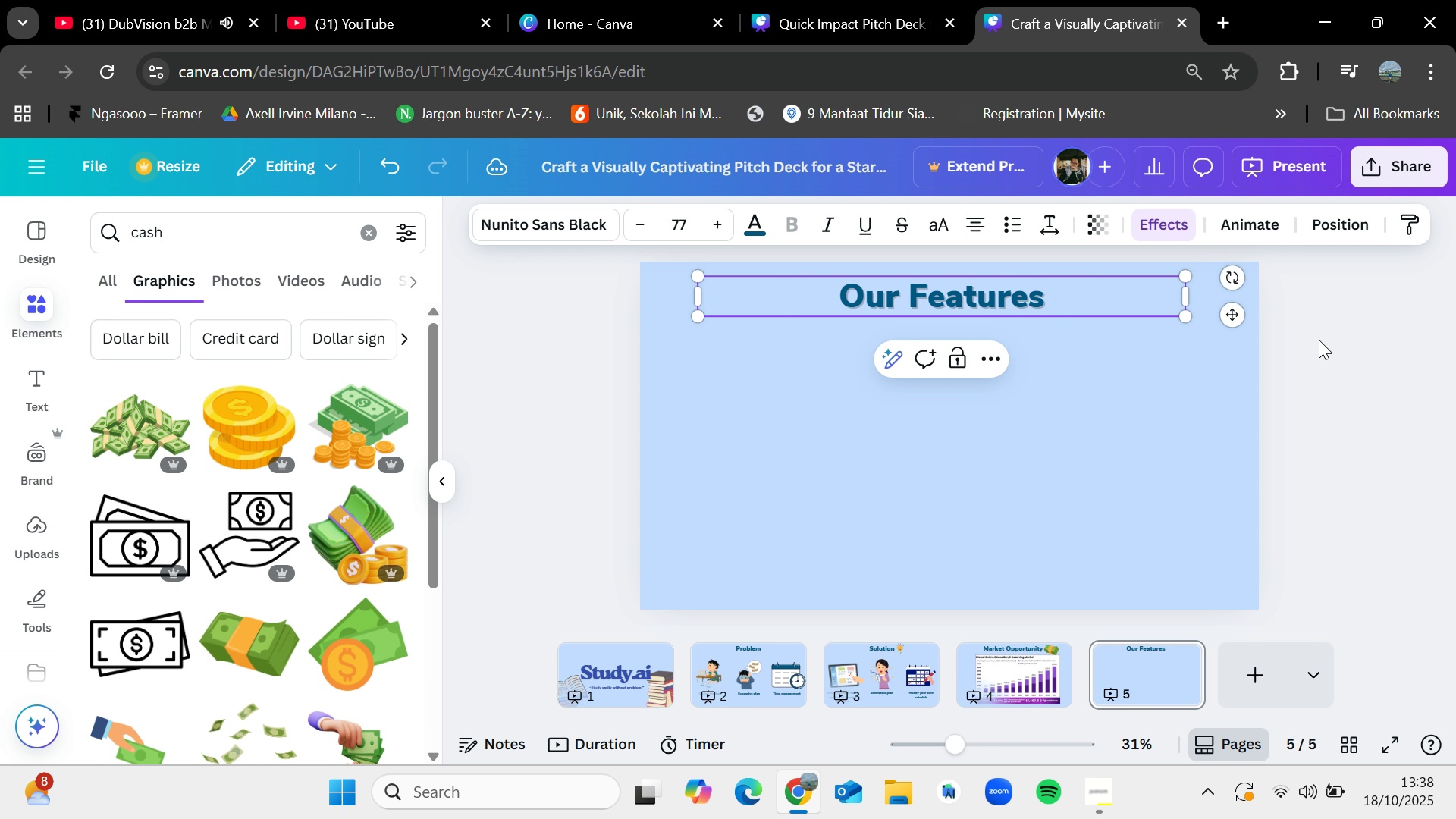 
left_click([877, 22])
 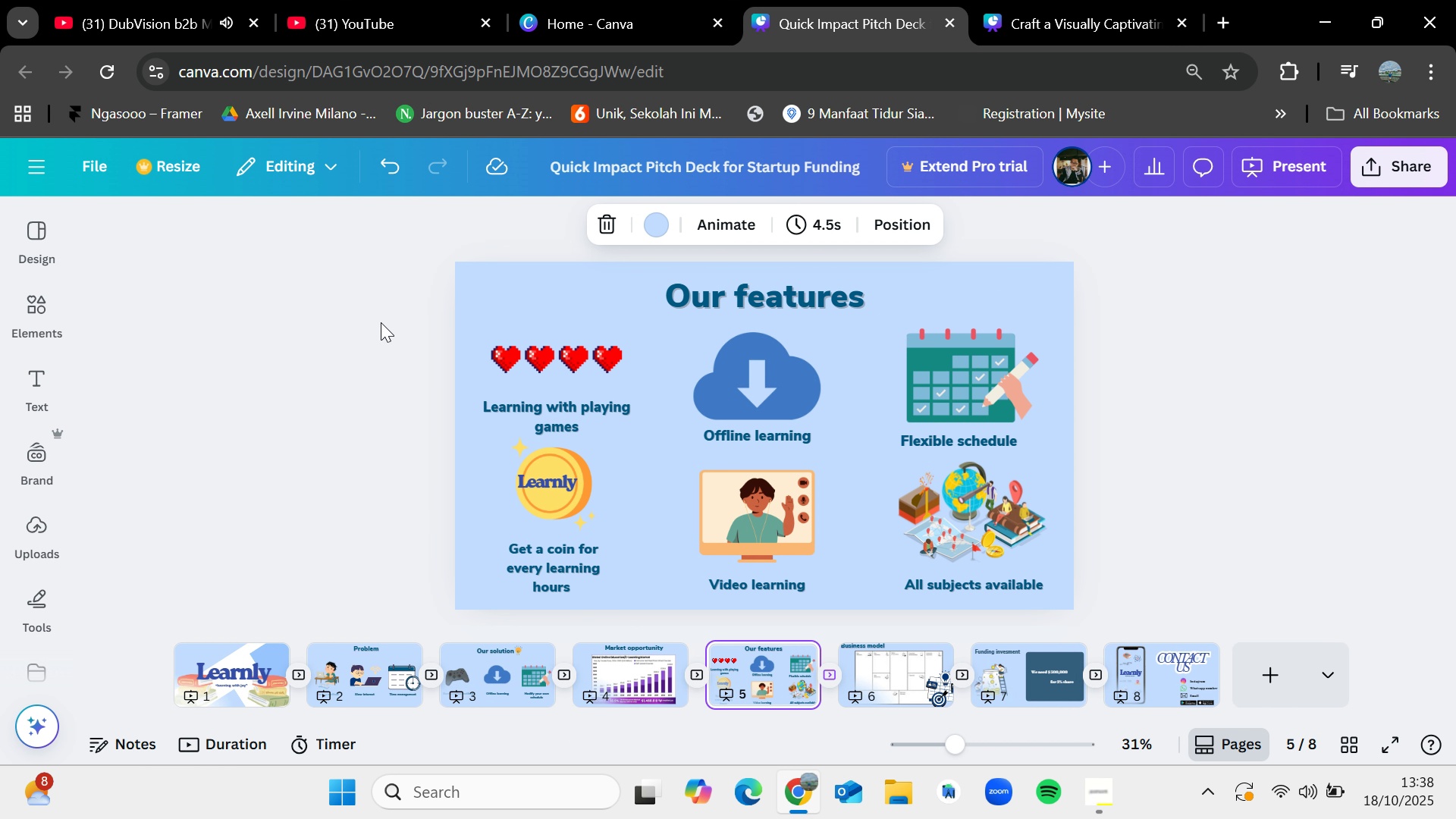 
left_click_drag(start_coordinate=[403, 315], to_coordinate=[1172, 610])
 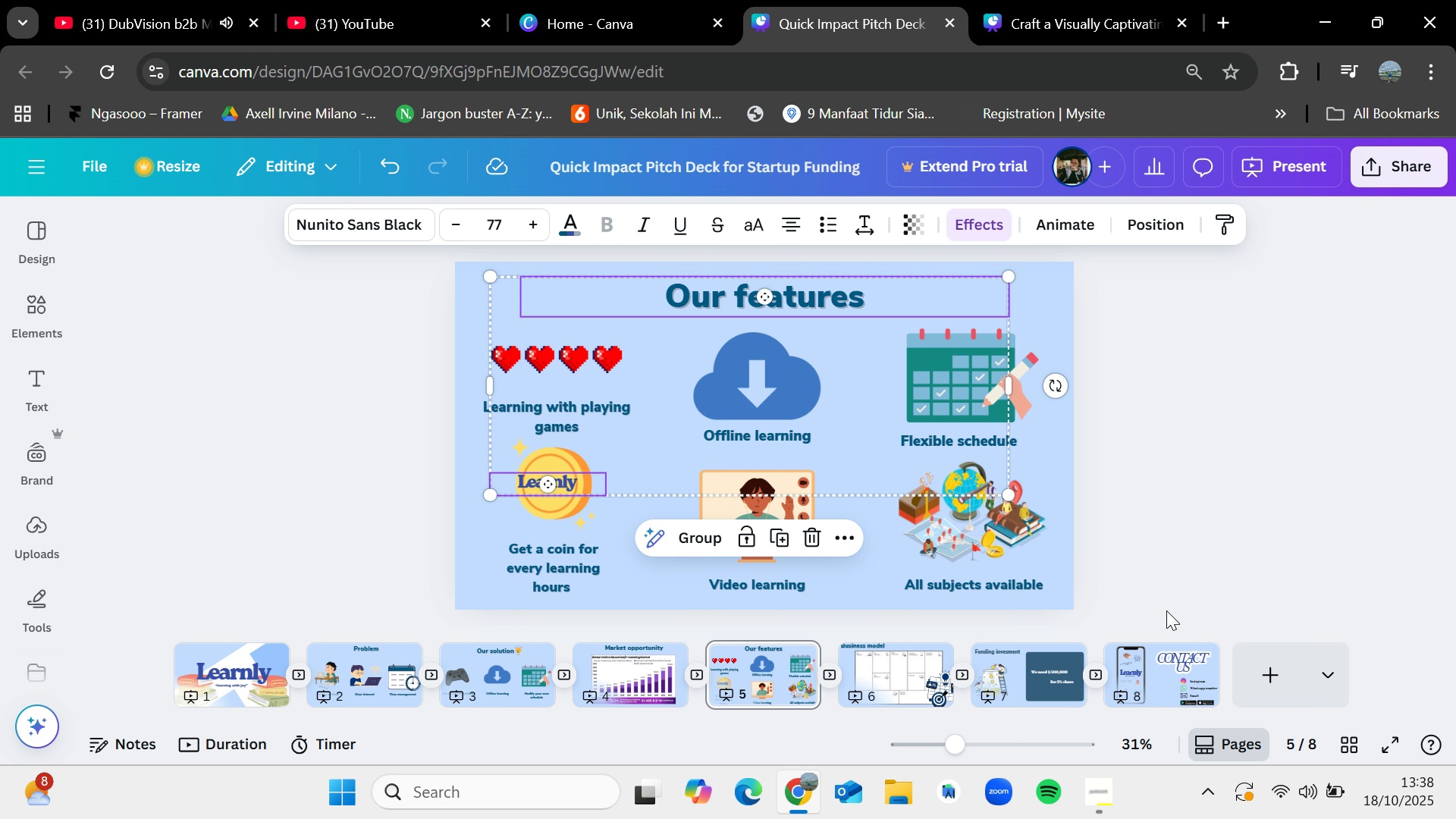 
left_click([1154, 572])
 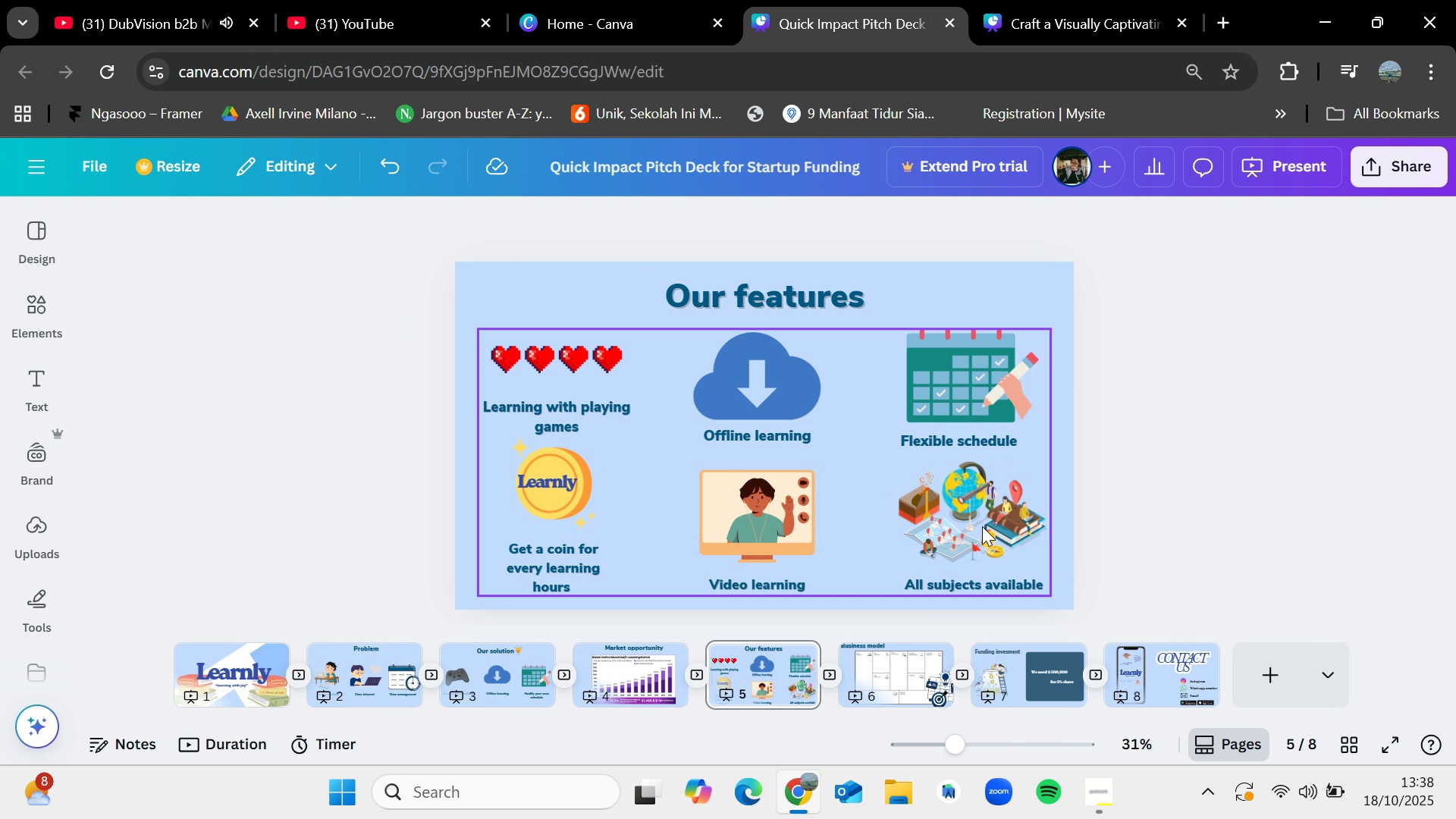 
left_click([982, 526])
 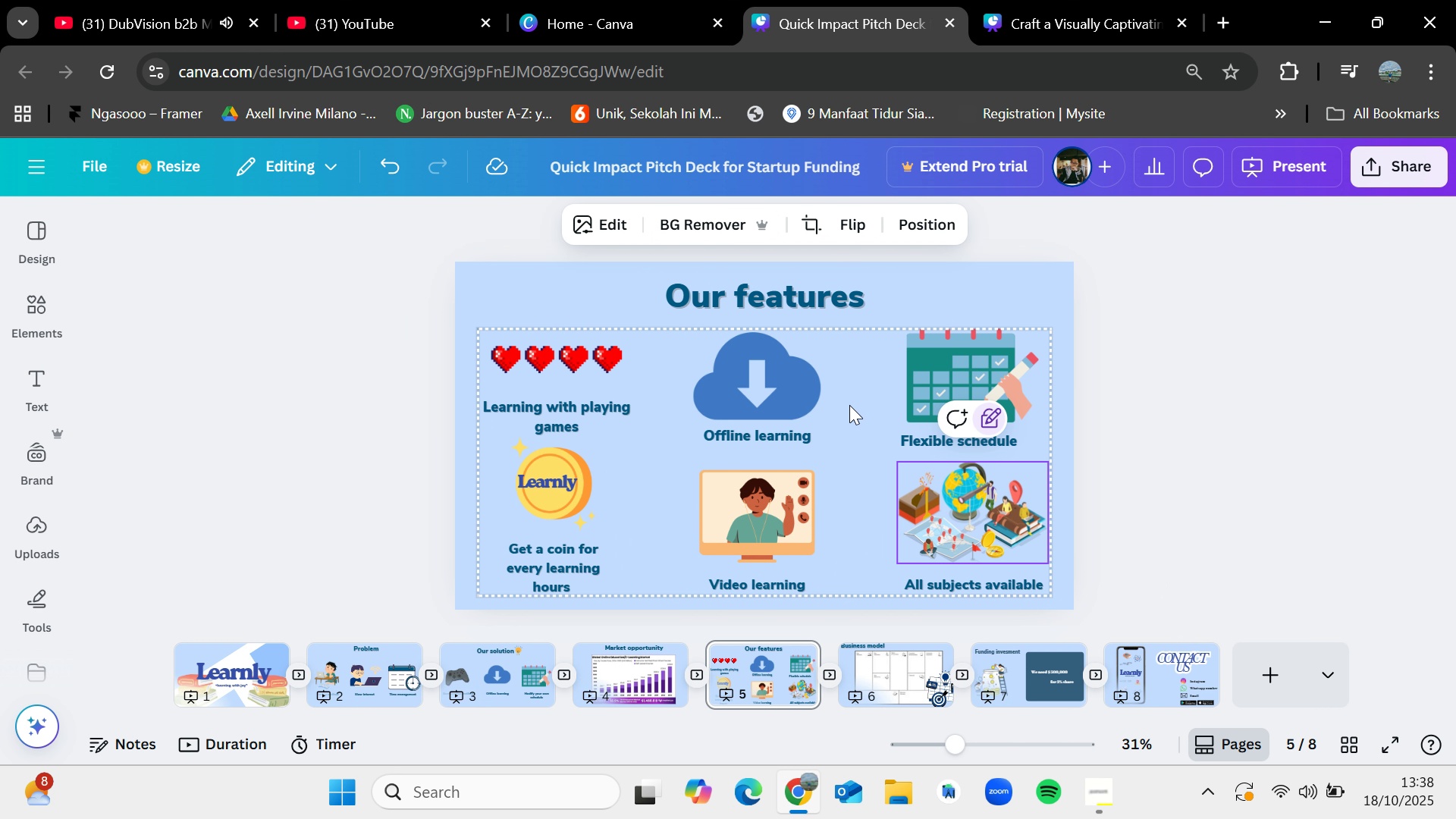 
left_click([989, 414])
 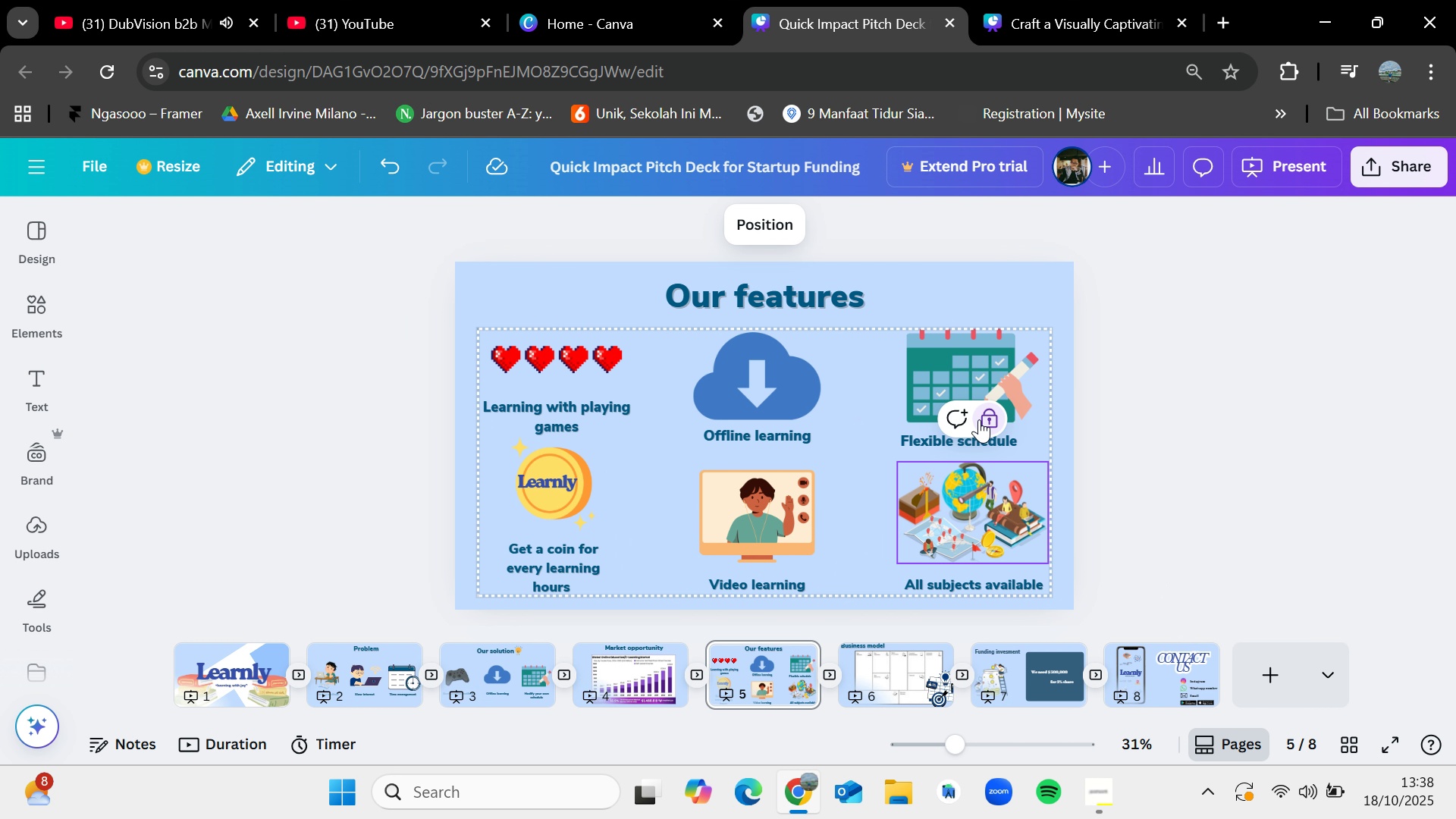 
left_click([990, 418])
 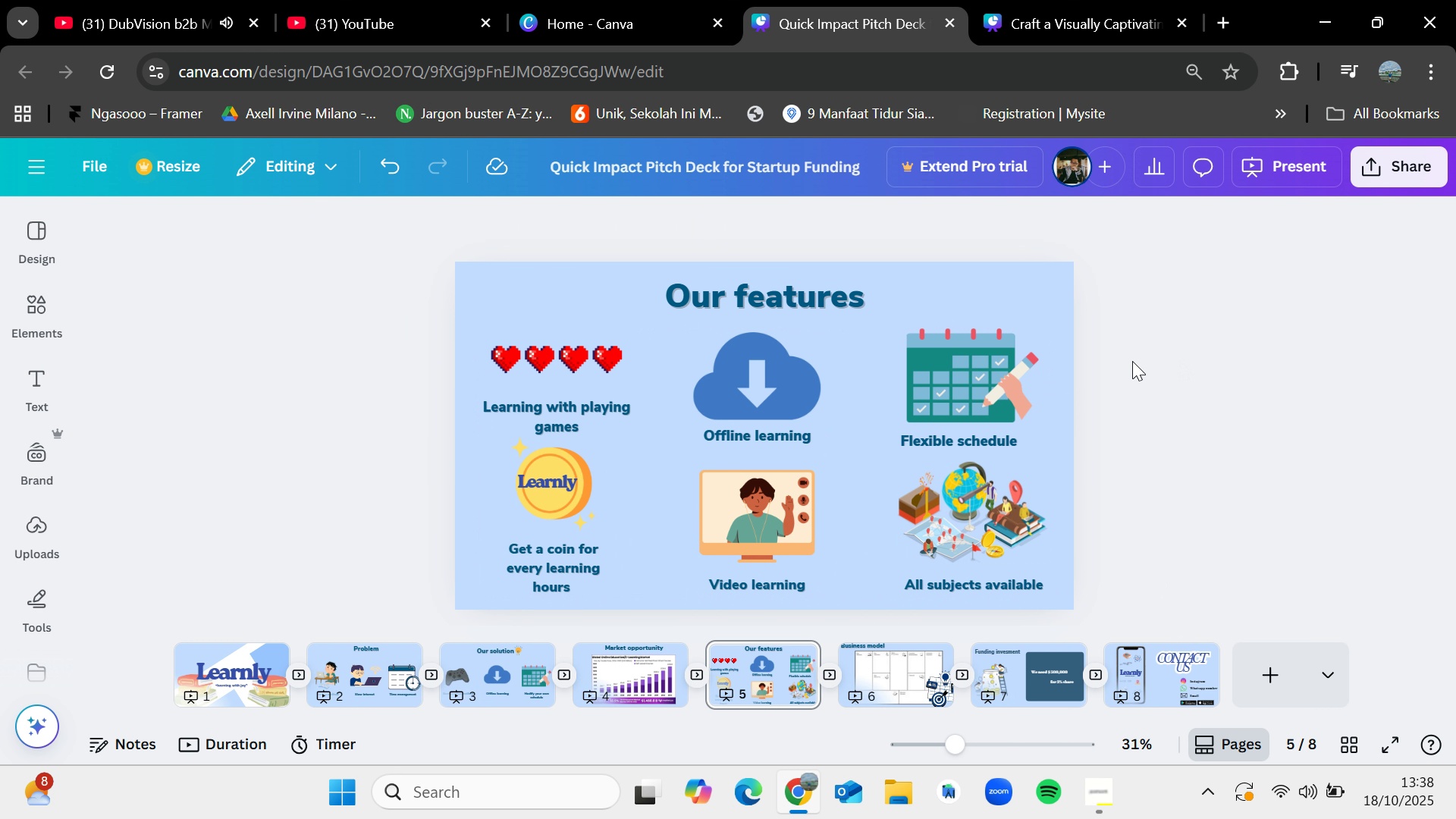 
double_click([883, 378])
 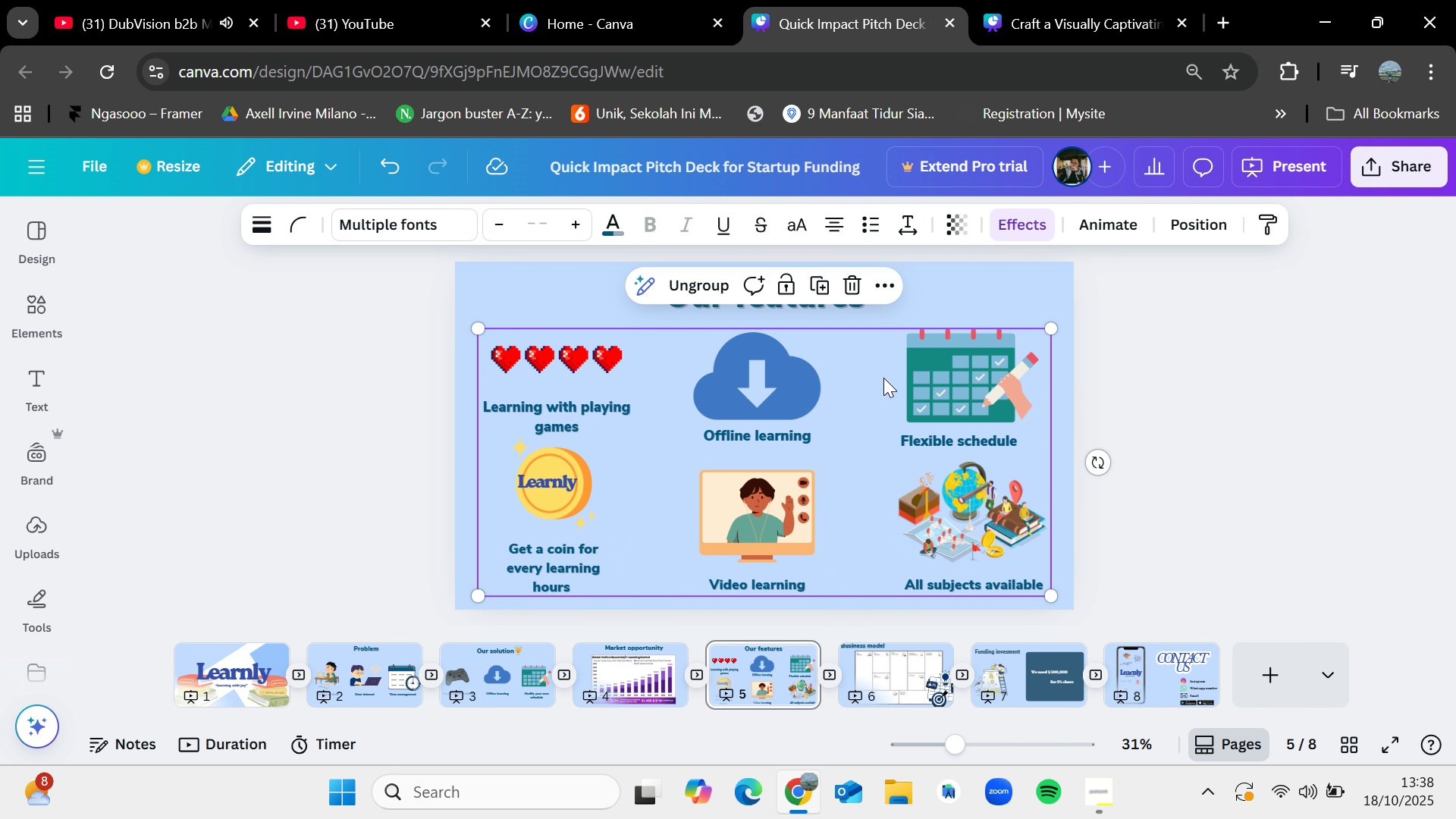 
key(Control+C)
 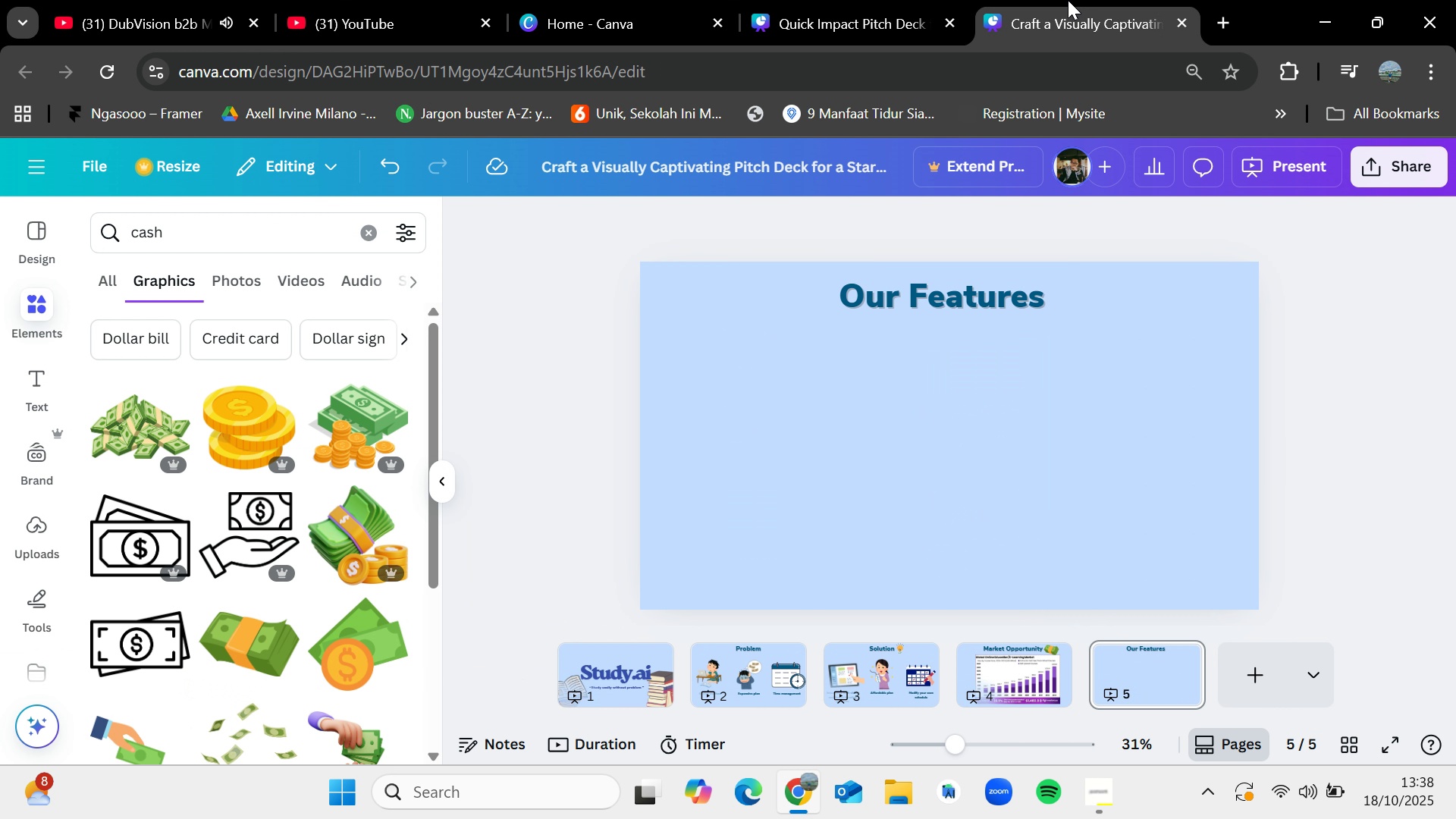 
left_click([1068, 0])
 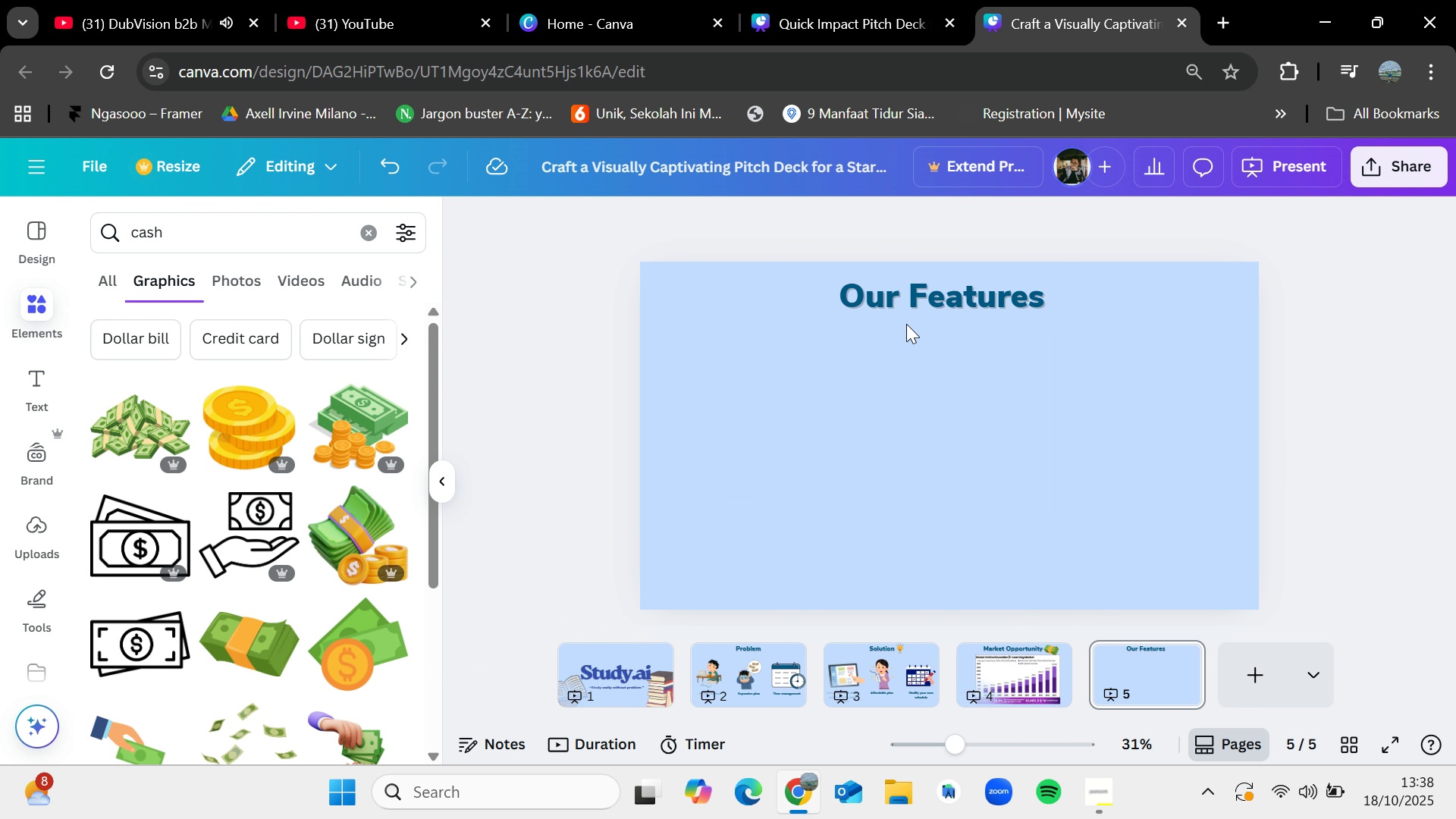 
key(Control+V)
 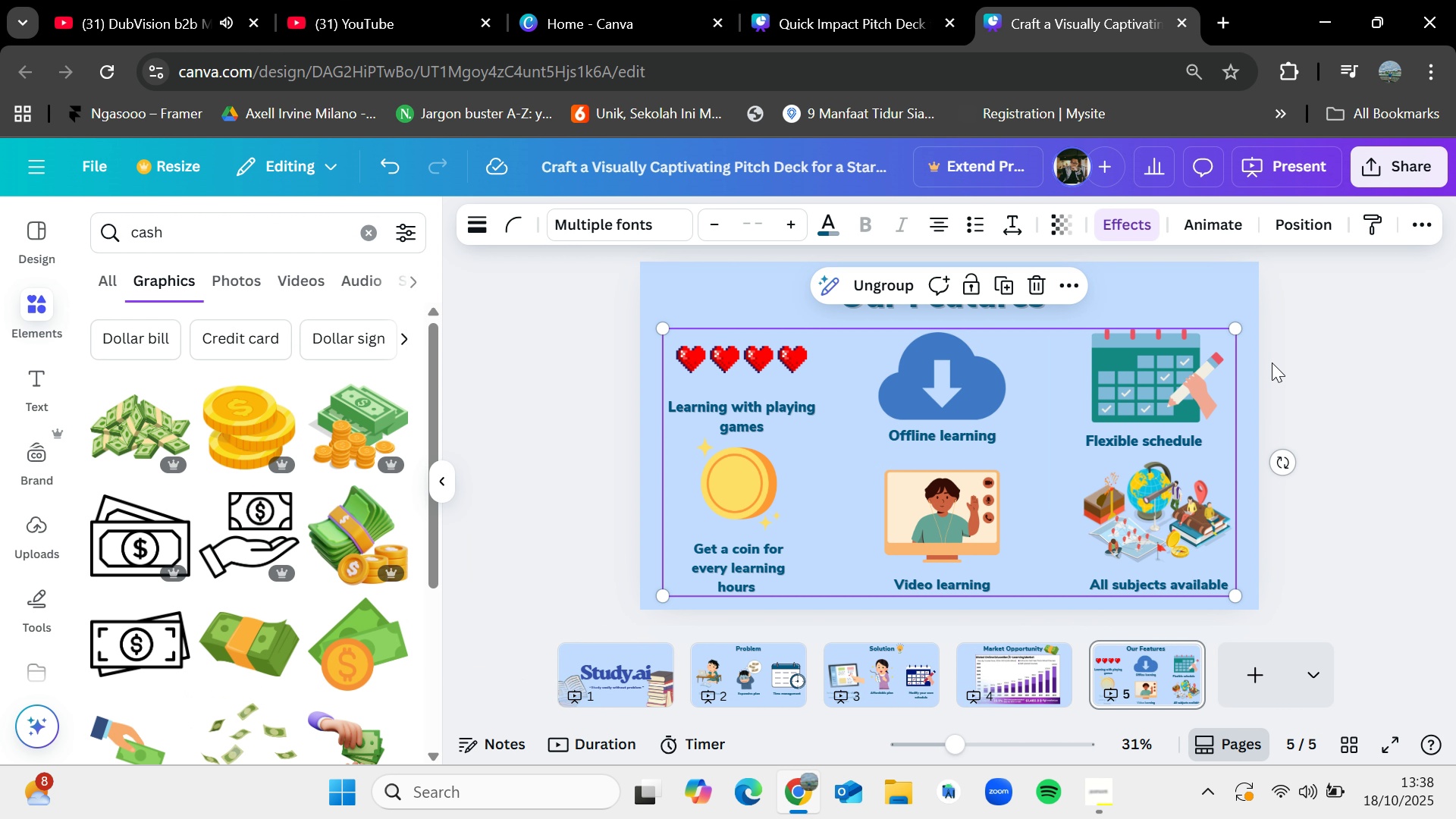 
left_click([1339, 369])
 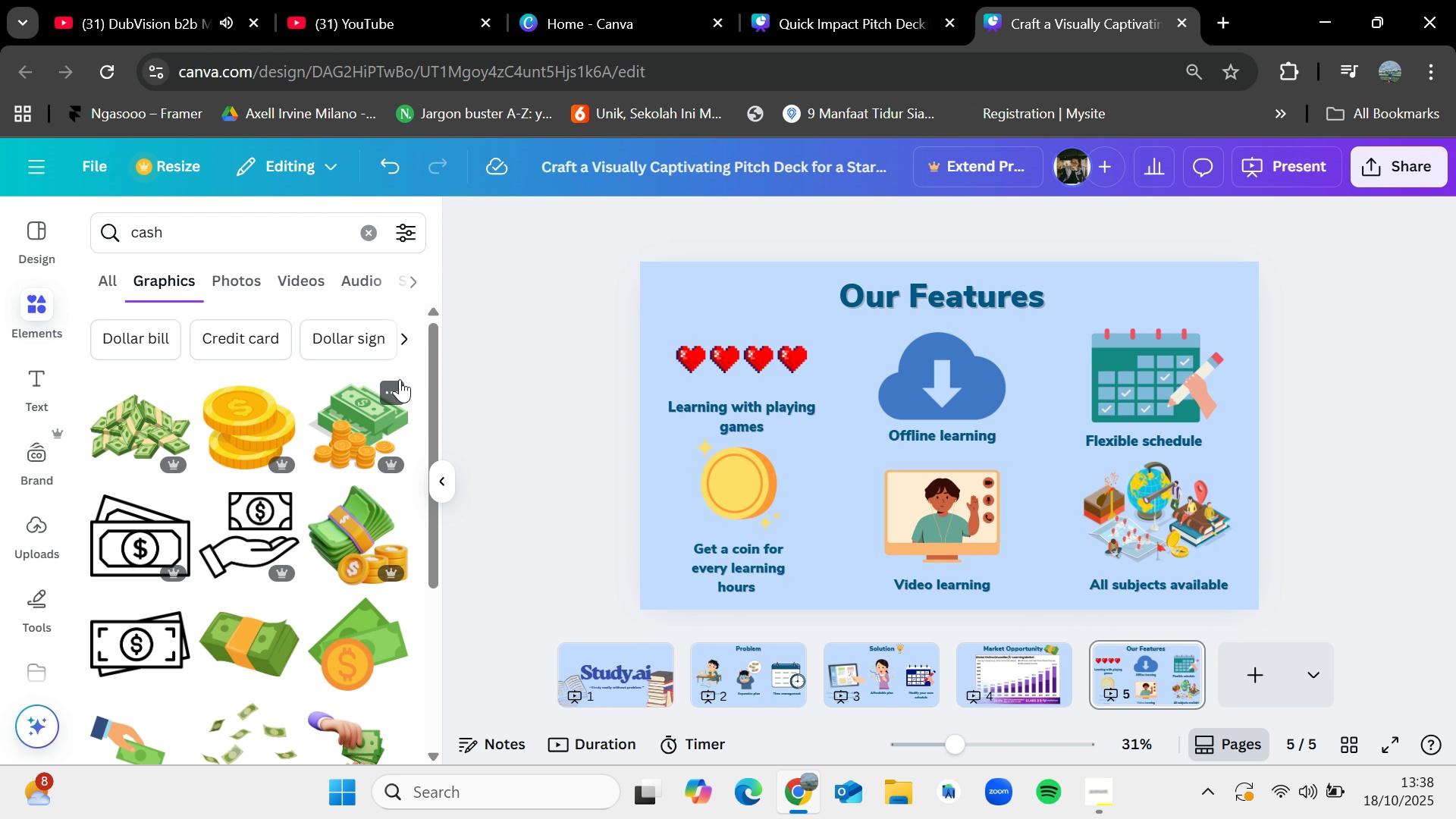 
wait(5.9)
 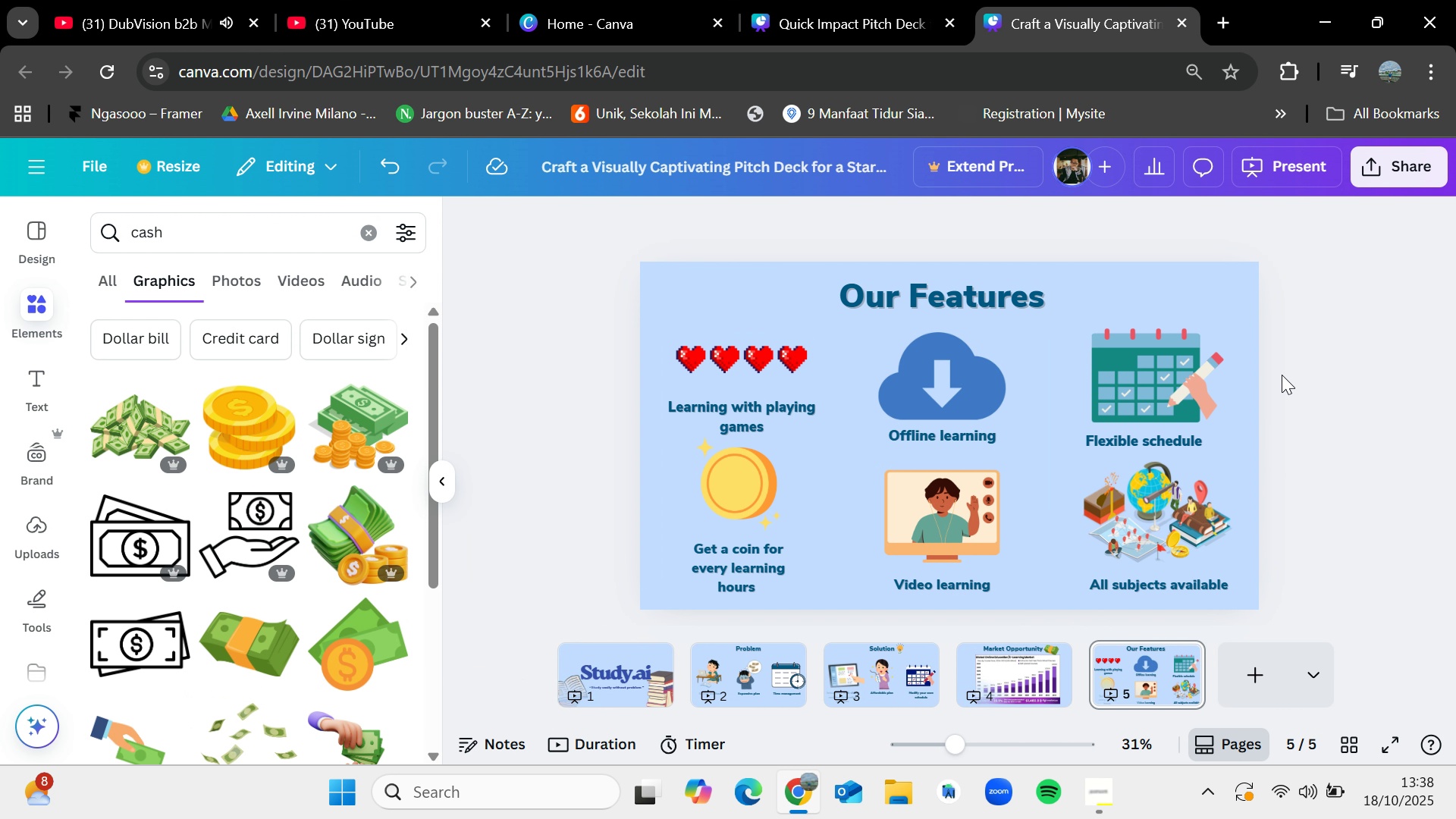 
left_click([358, 231])
 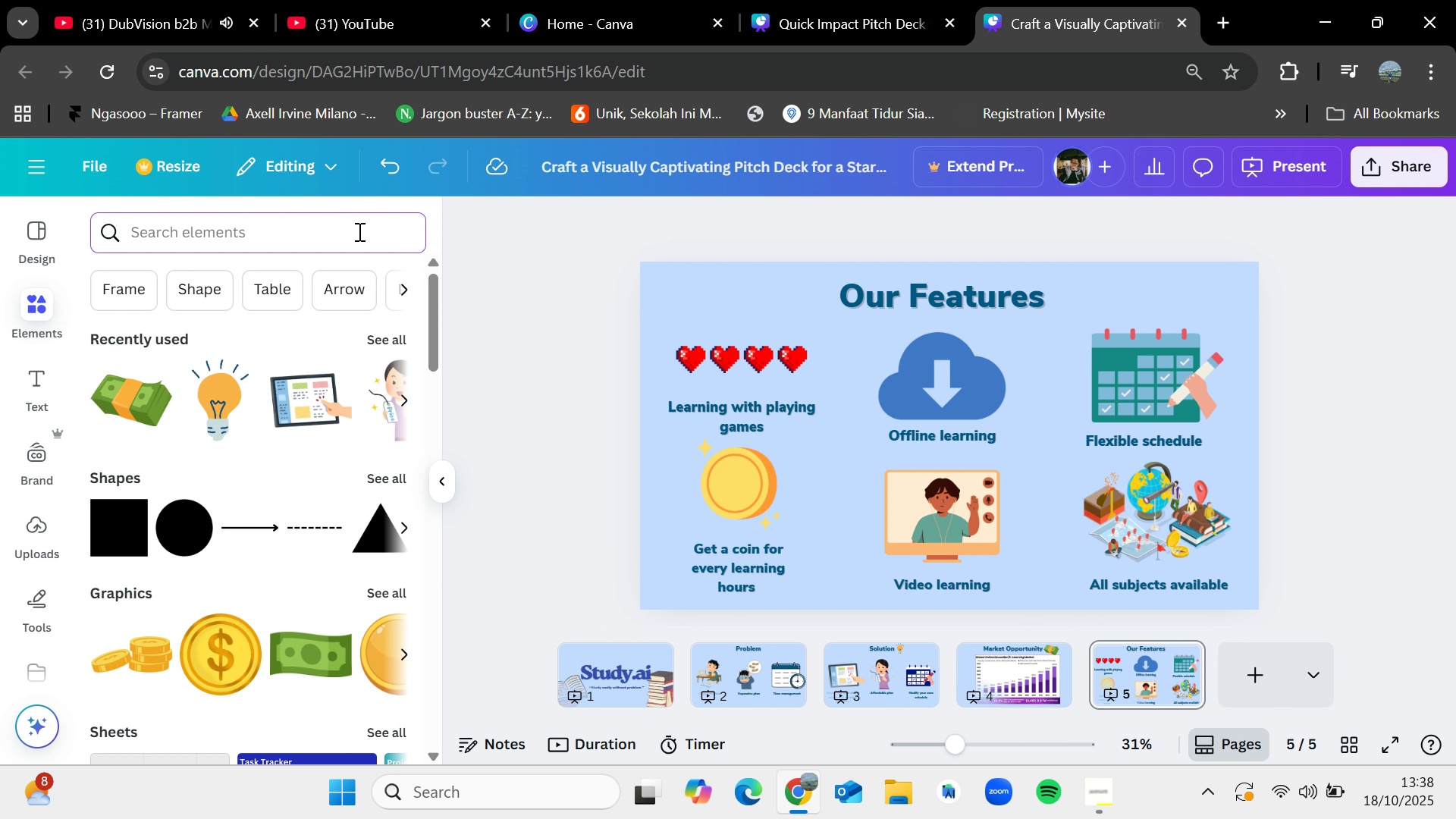 
key(Control+V)
 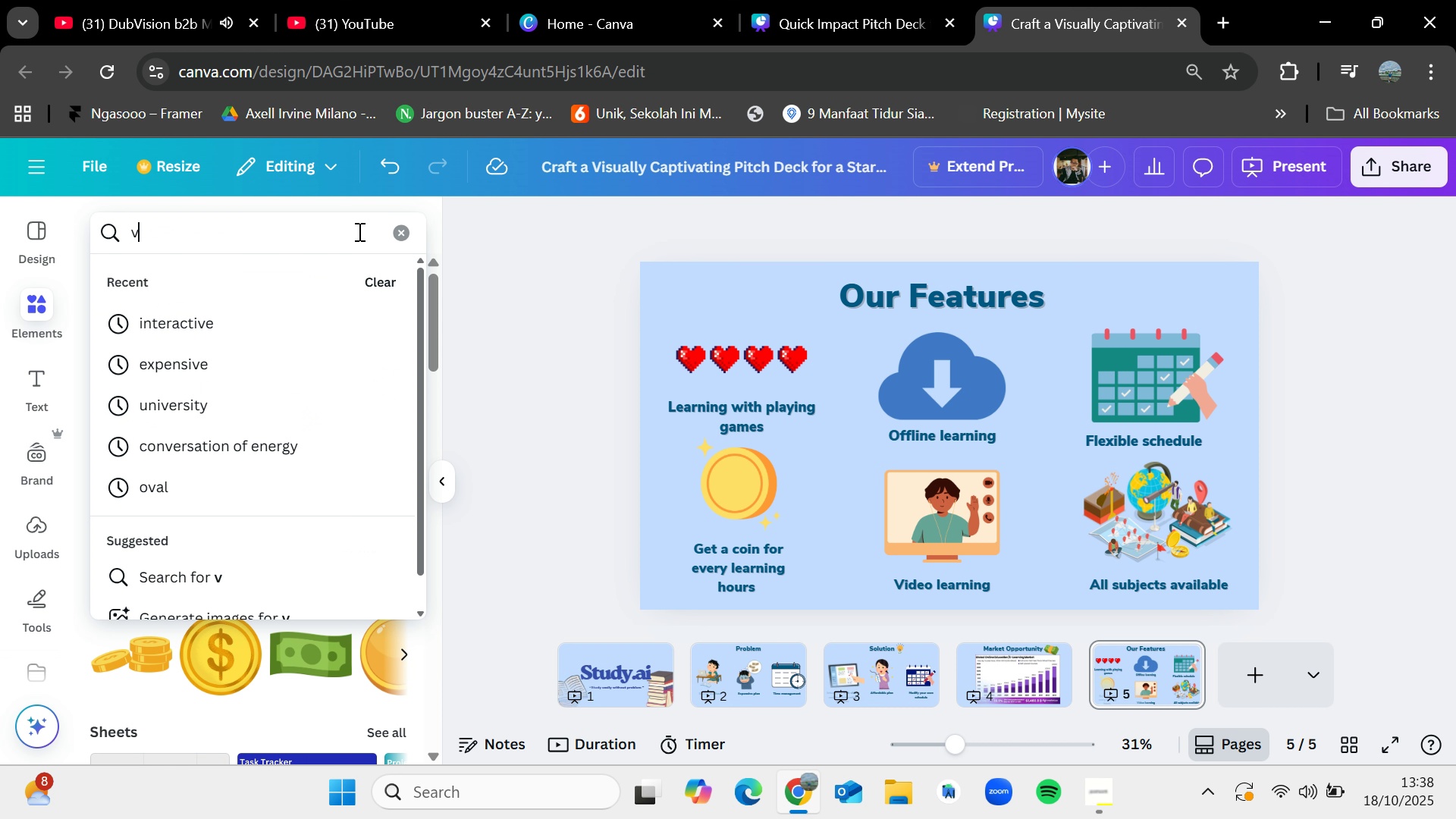 
key(Control+I)
 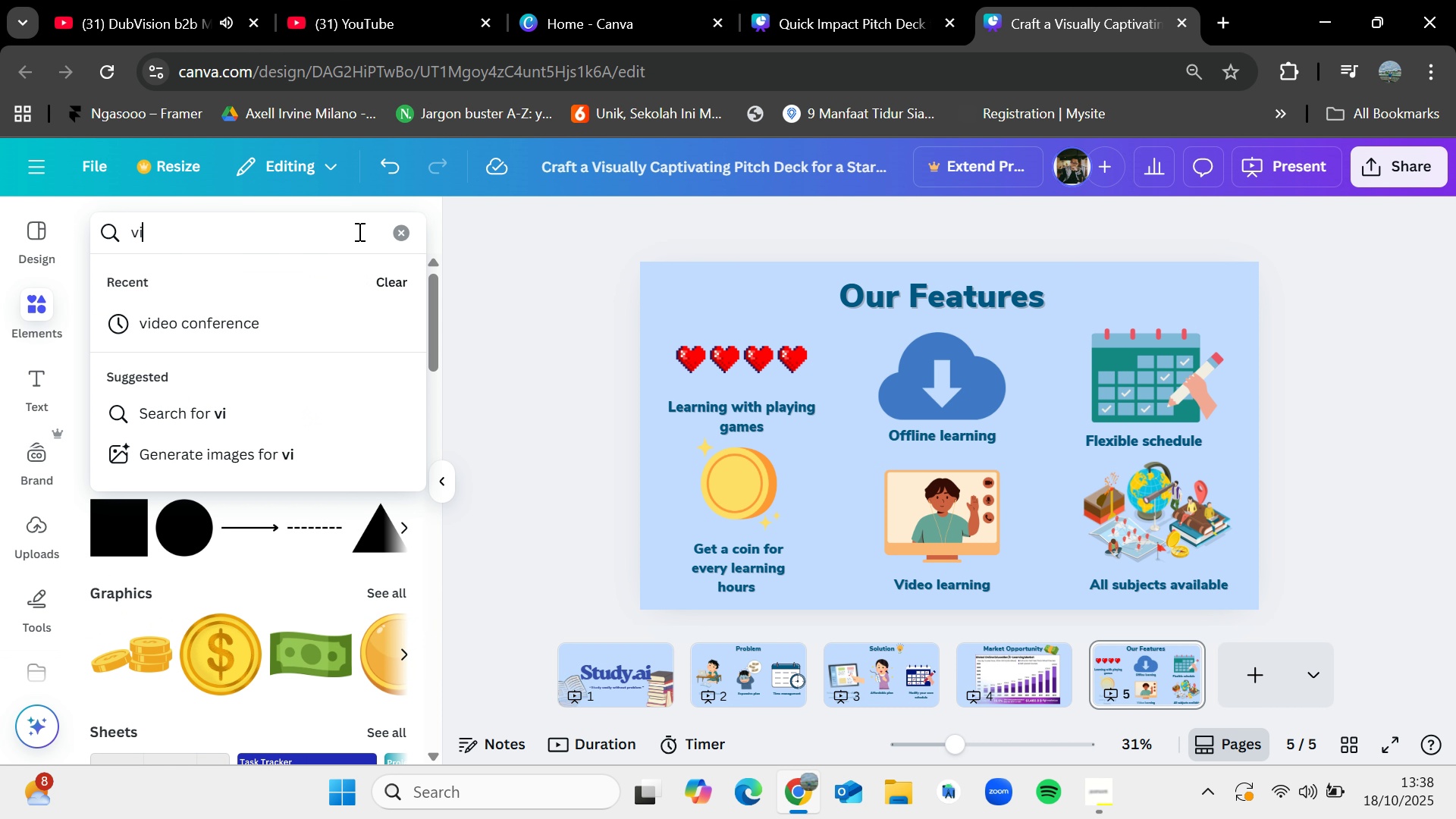 
key(Control+D)
 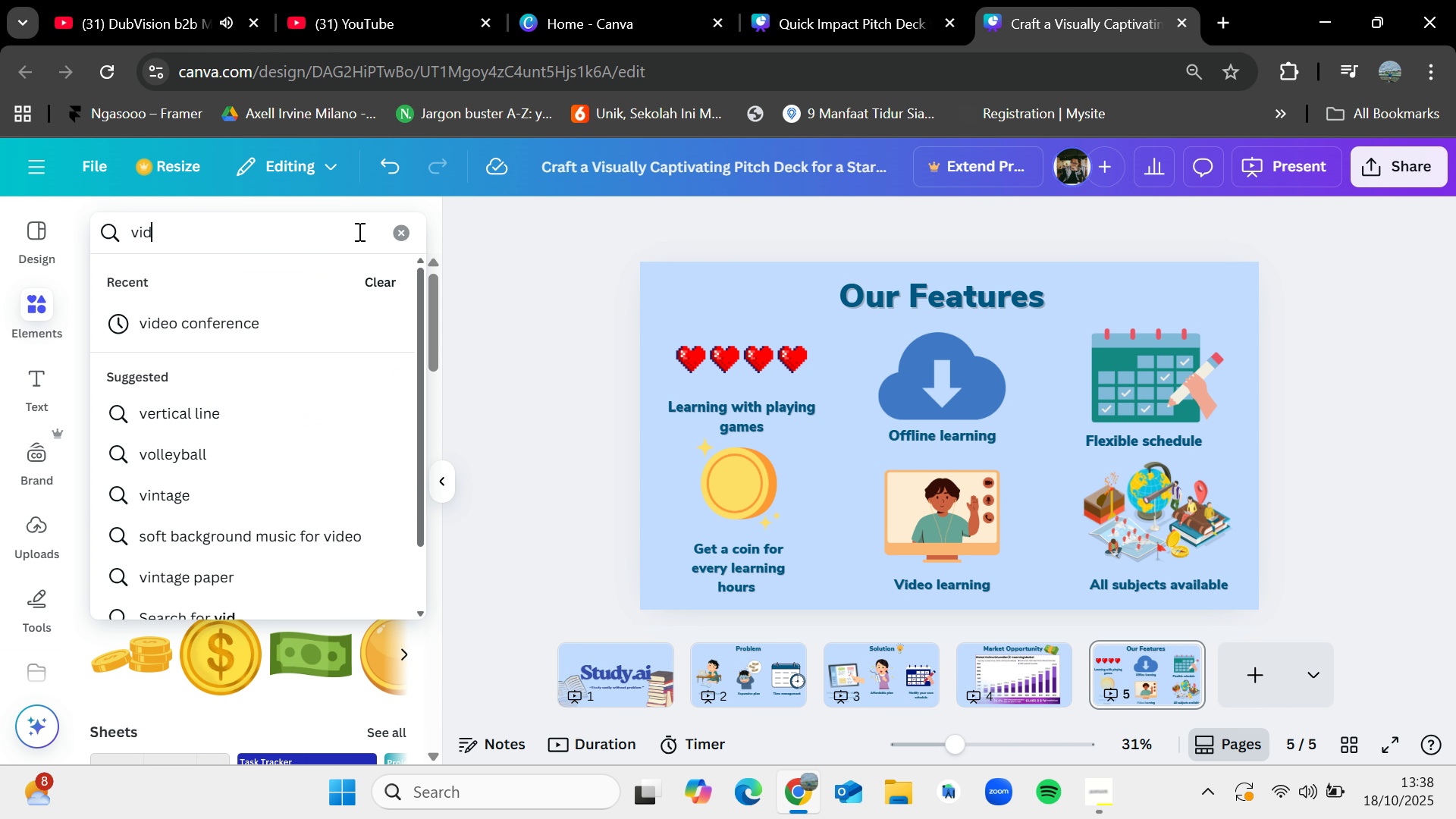 
key(Control+E)
 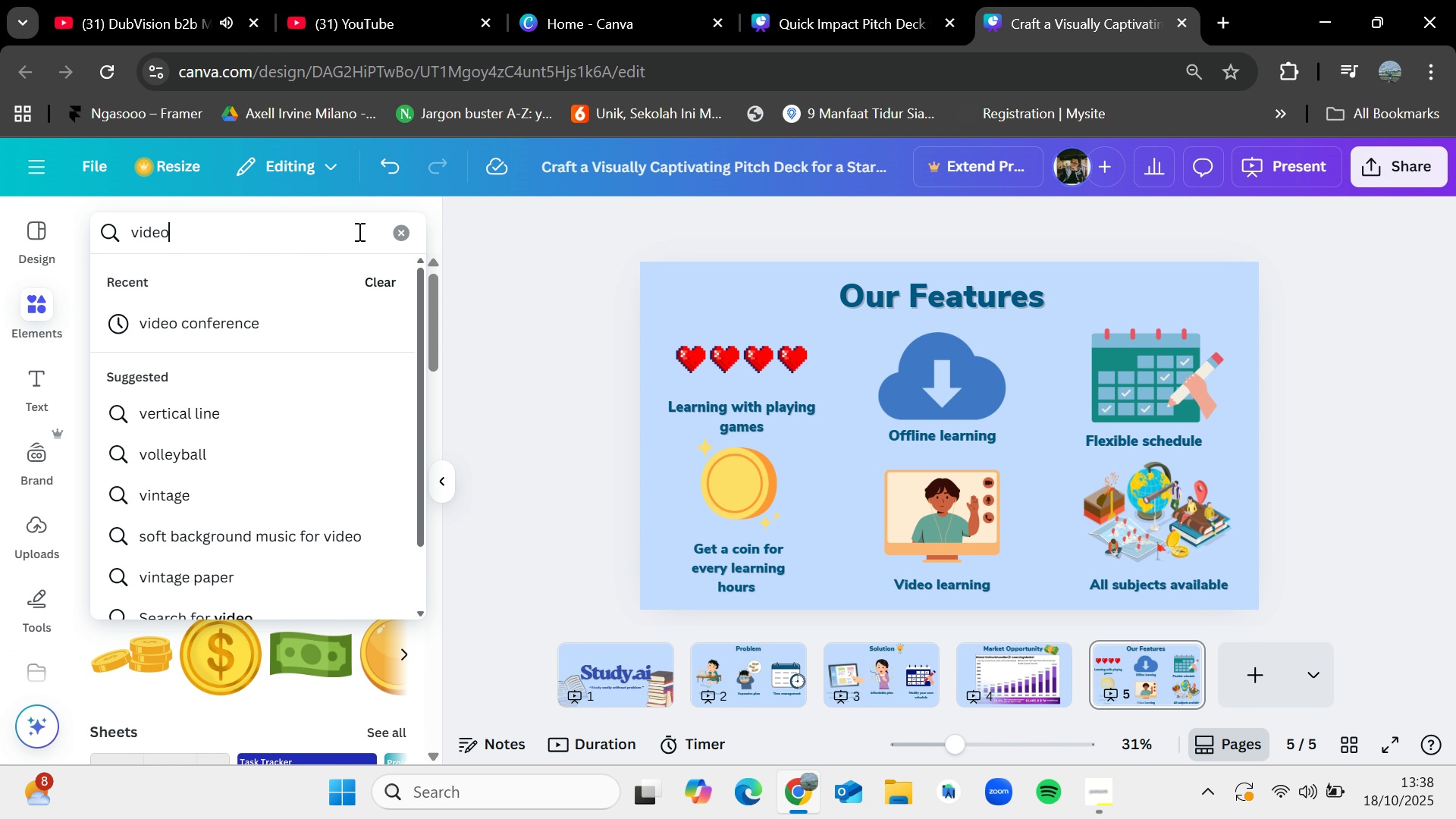 
key(Control+O)
 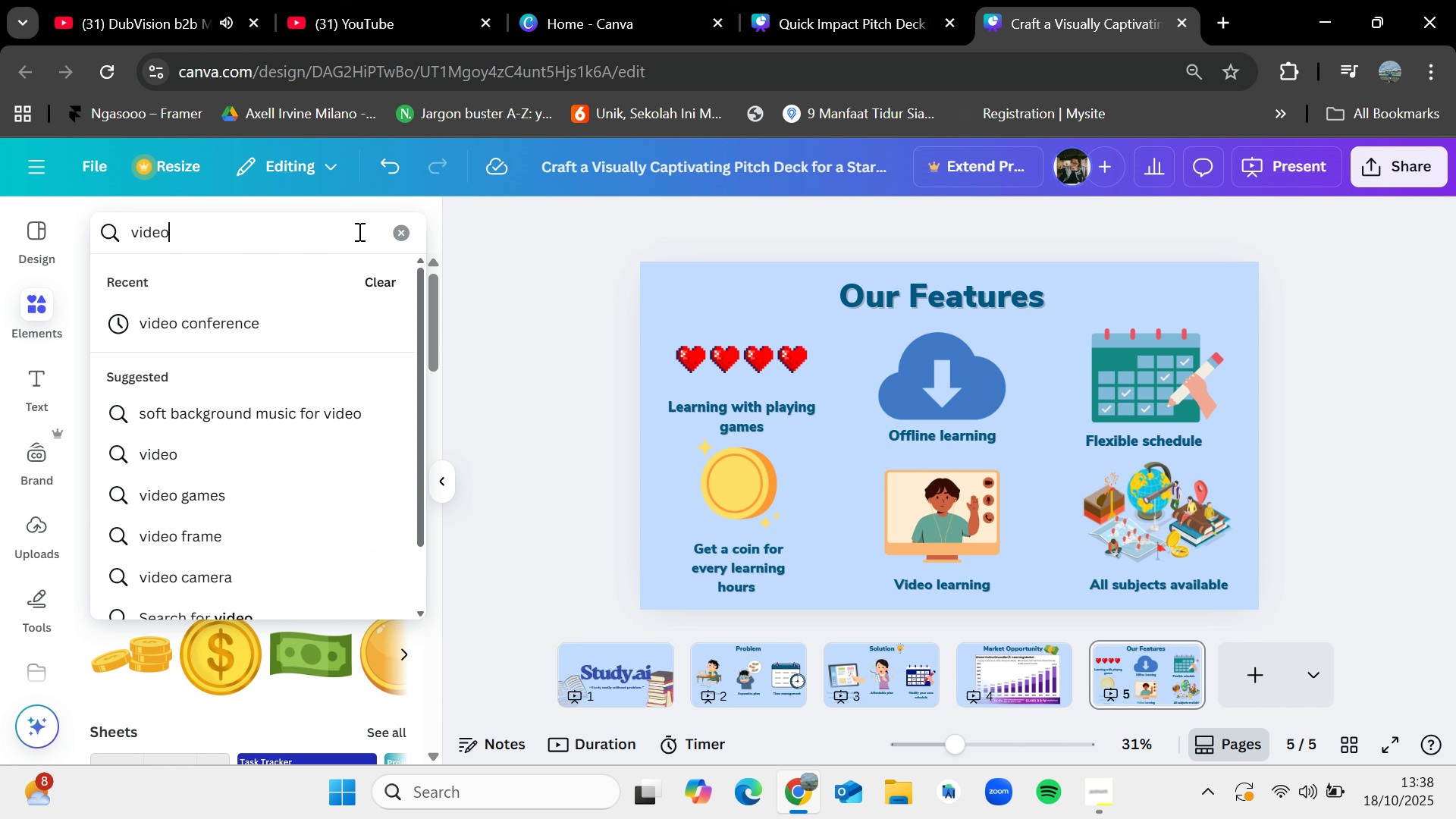 
key(Control+Enter)
 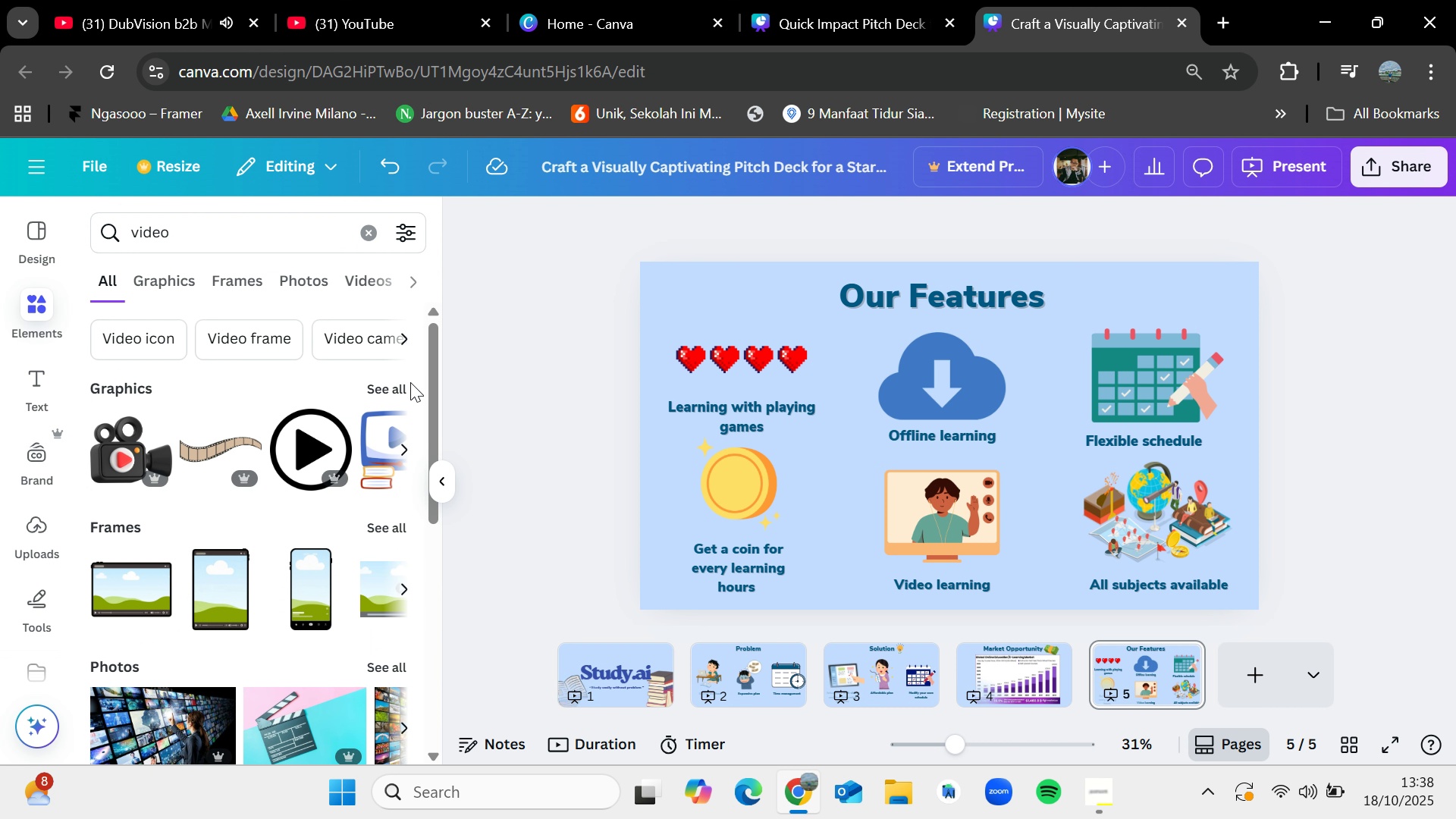 
left_click([400, 385])
 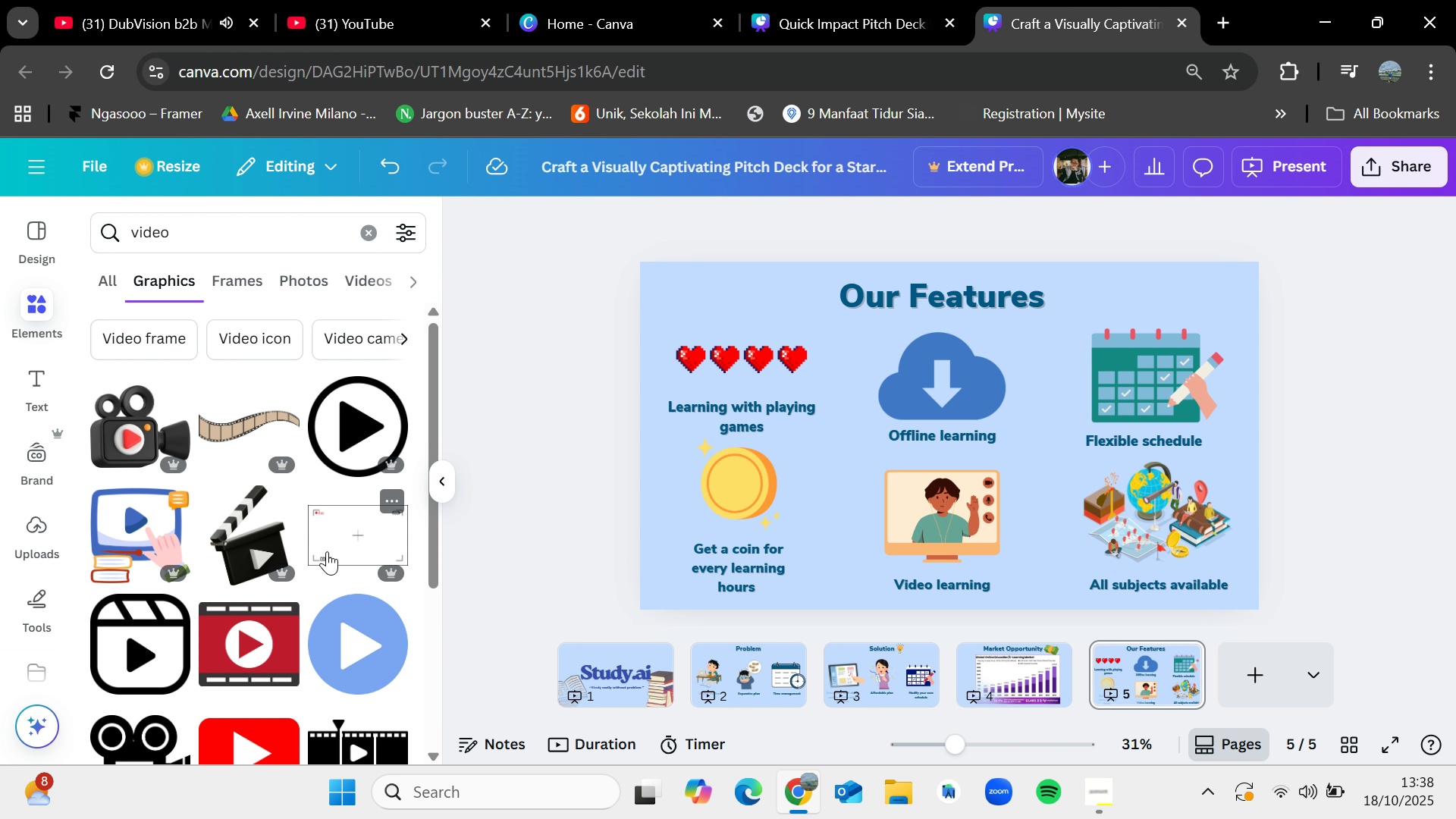 
scroll: coordinate [315, 598], scroll_direction: down, amount: 1.0
 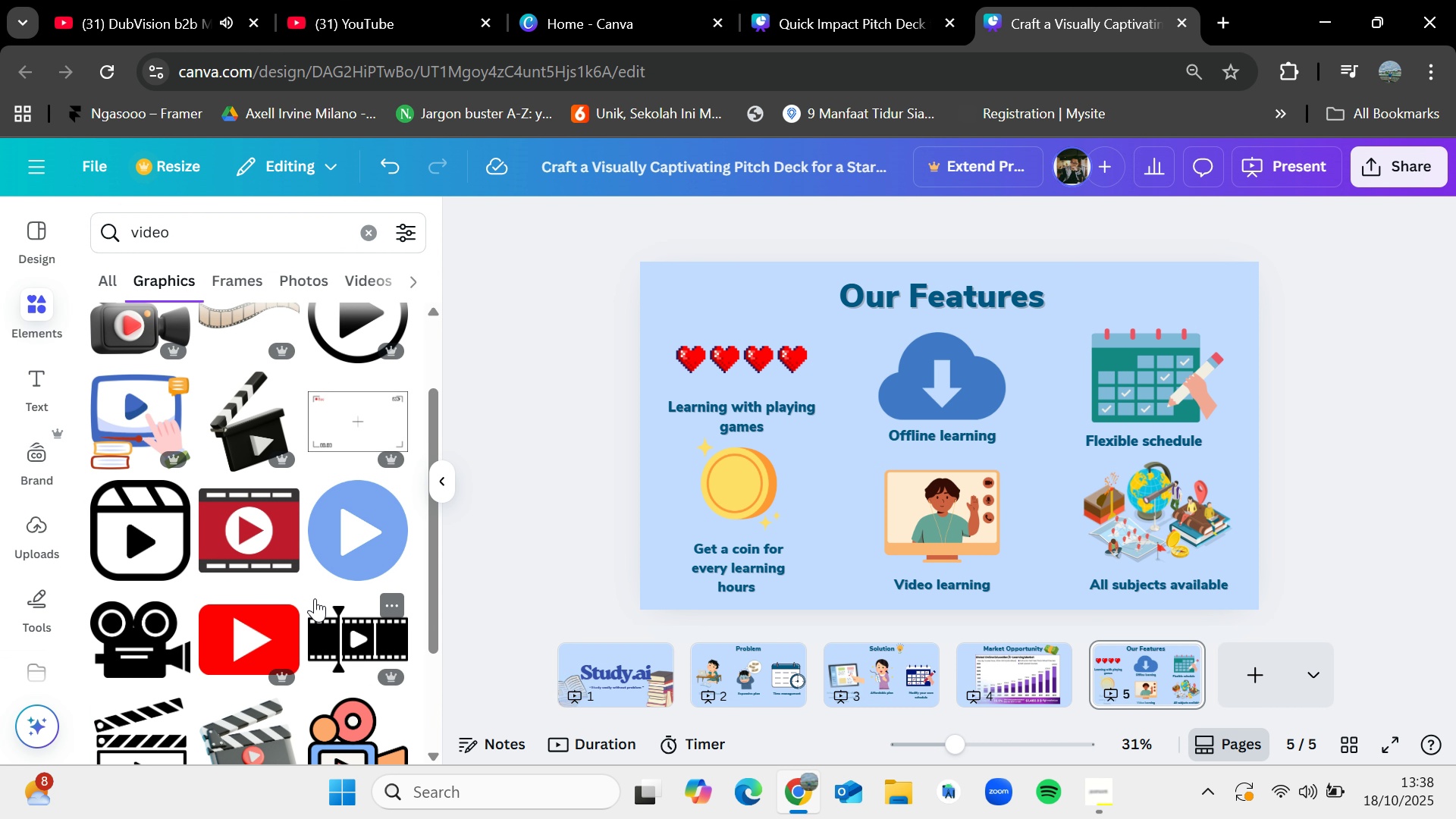 
scroll: coordinate [315, 598], scroll_direction: up, amount: 1.0
 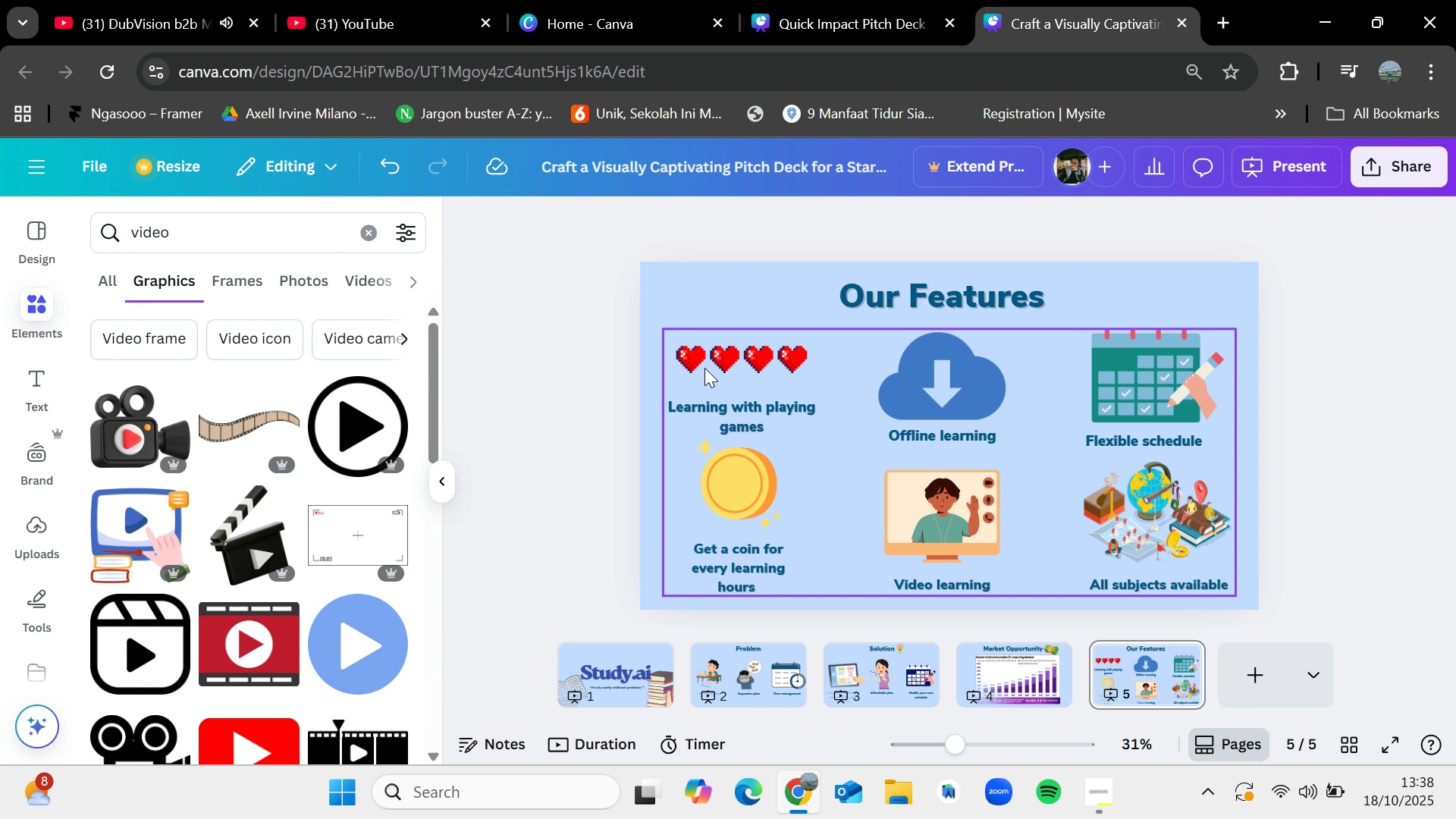 
left_click([705, 366])
 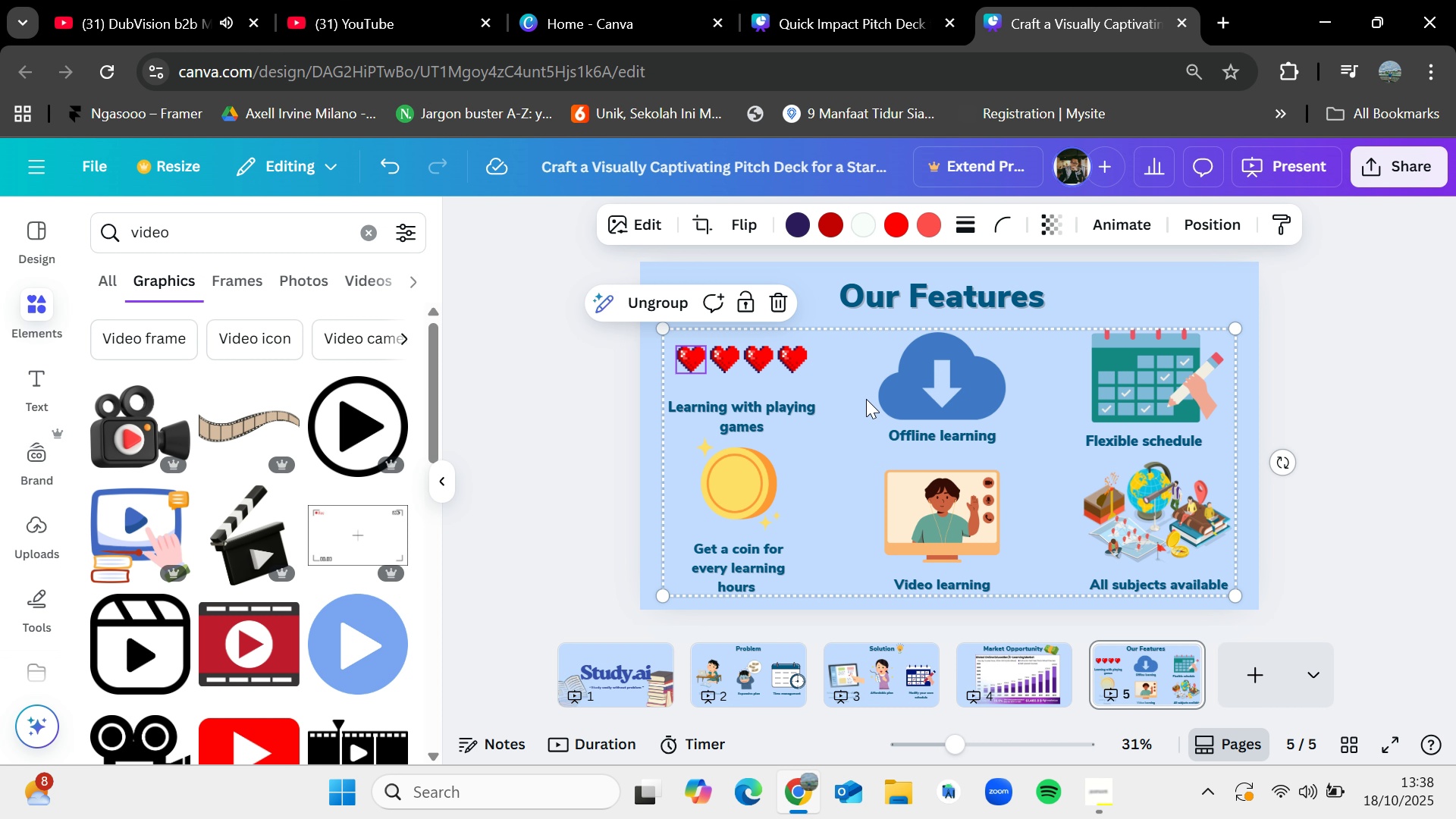 
left_click([848, 429])
 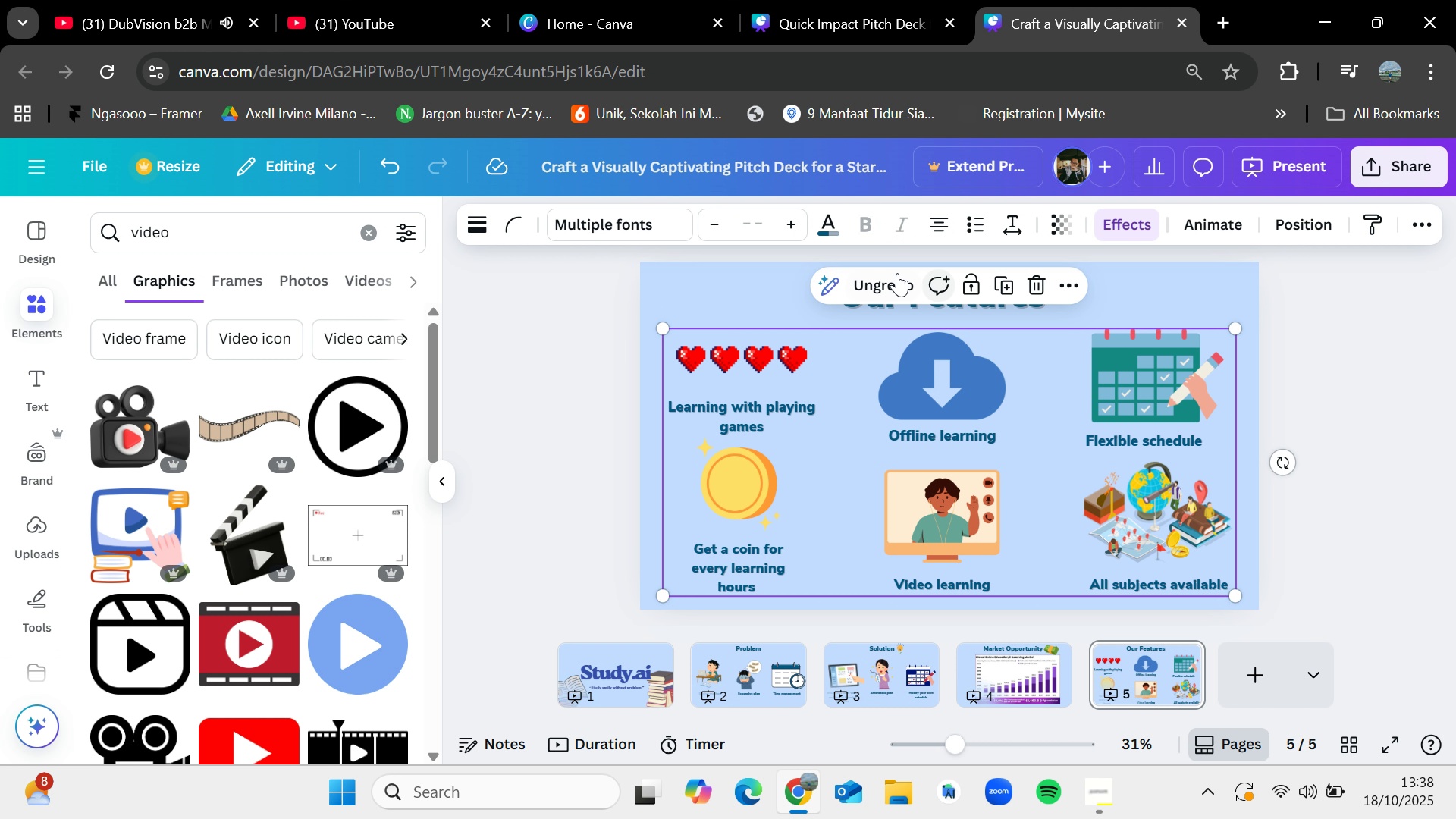 
left_click([897, 273])
 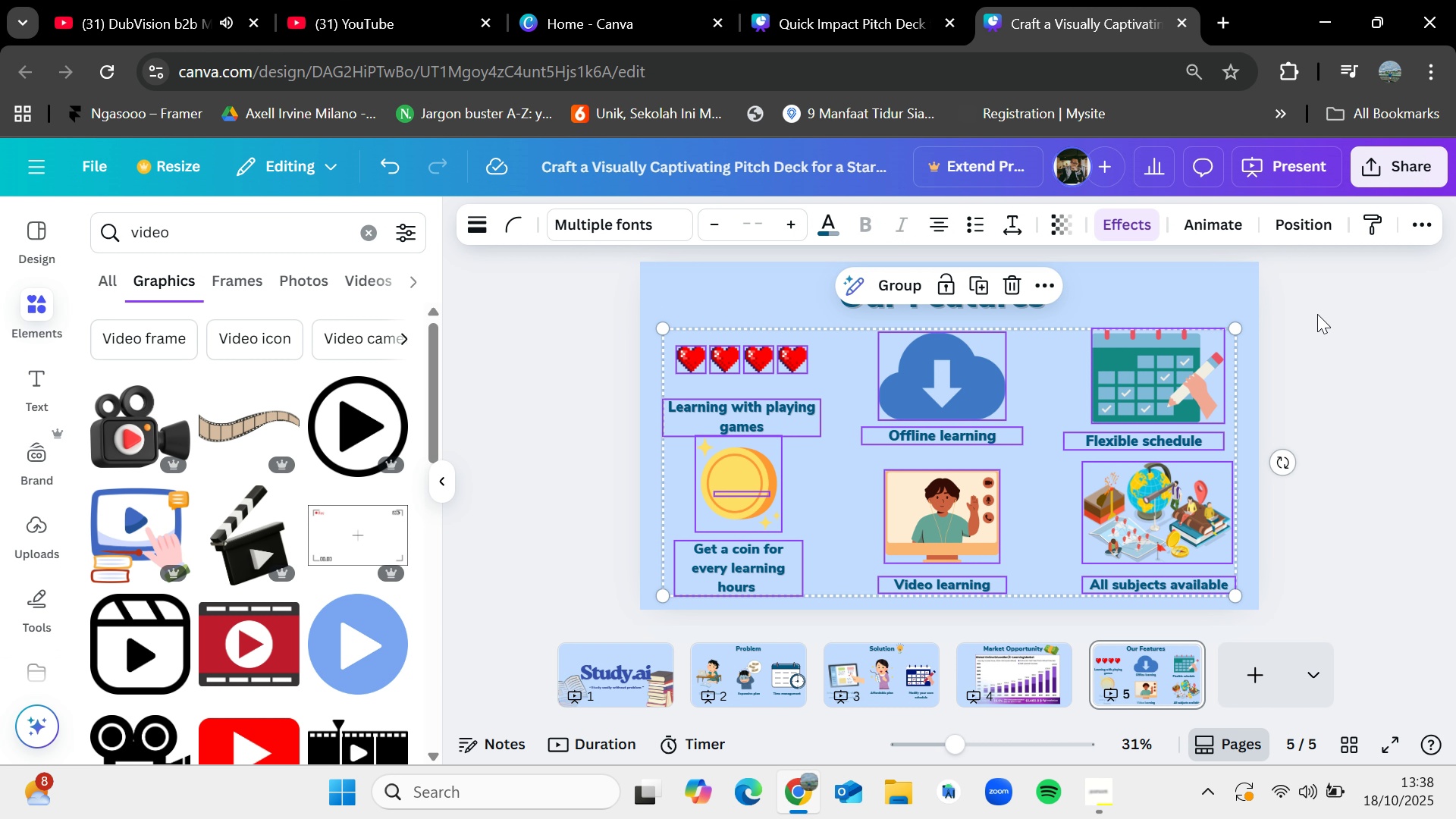 
left_click([1324, 314])
 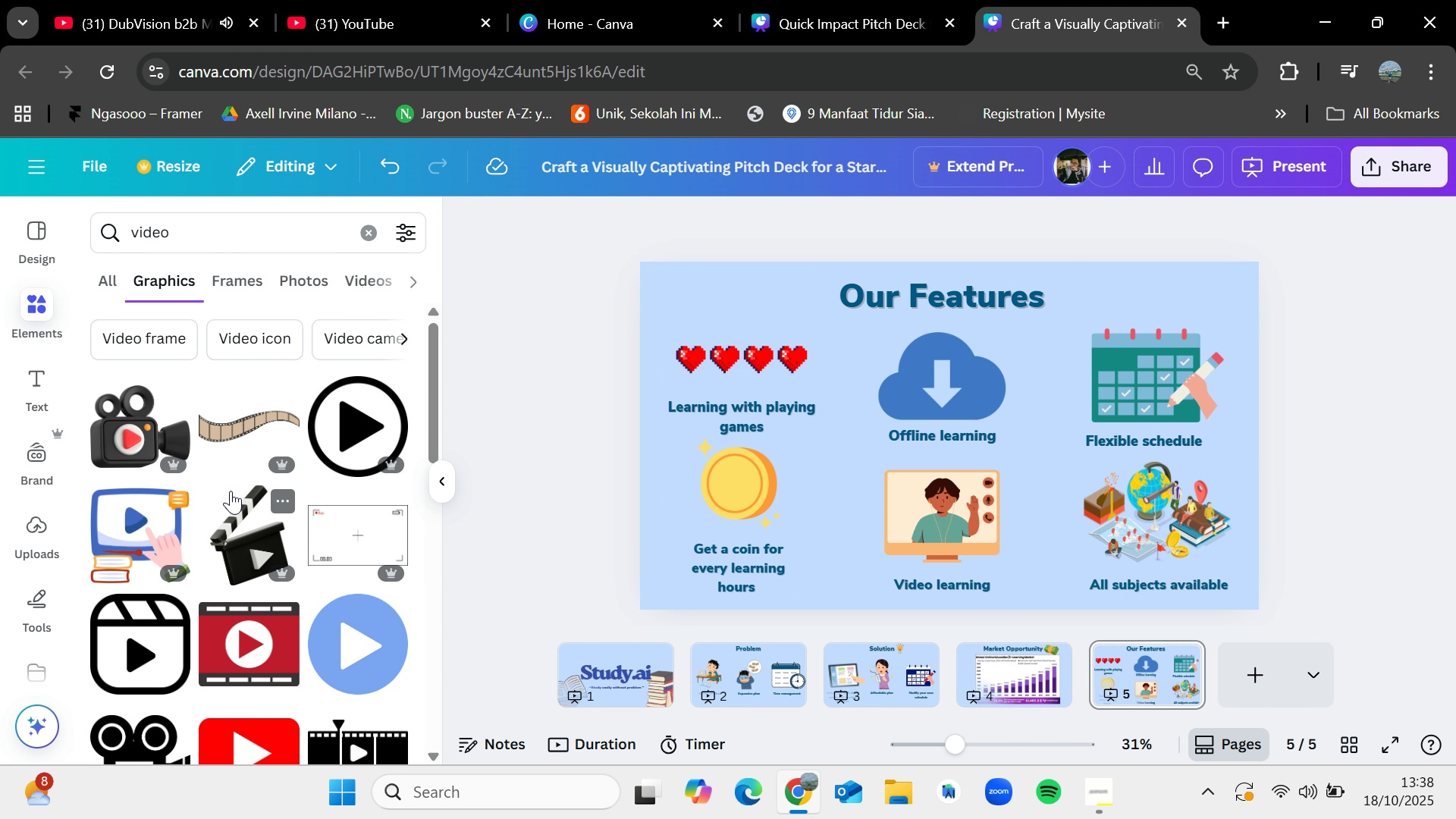 
scroll: coordinate [242, 508], scroll_direction: down, amount: 5.0
 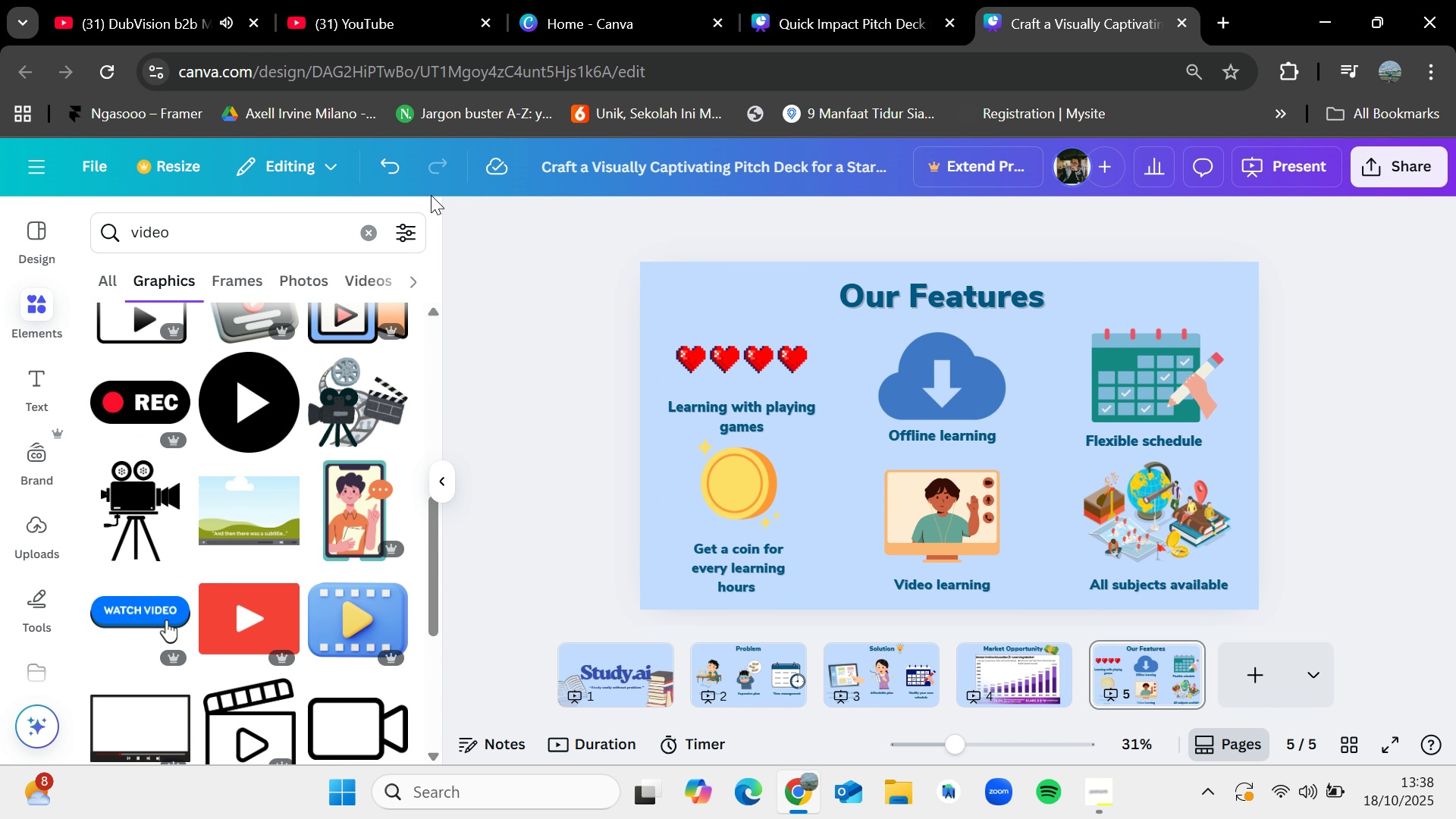 
left_click([377, 231])
 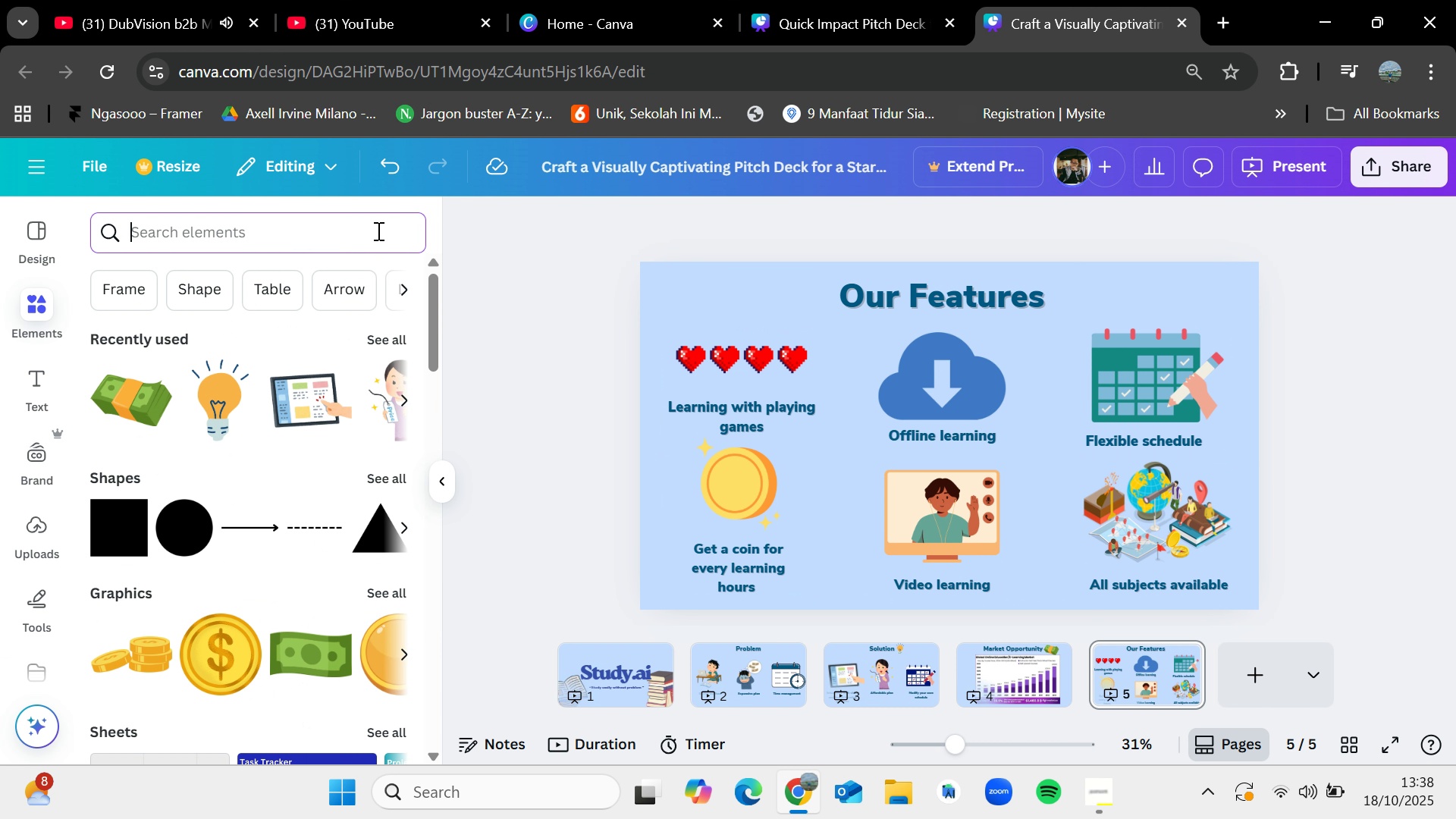 
type(live)
 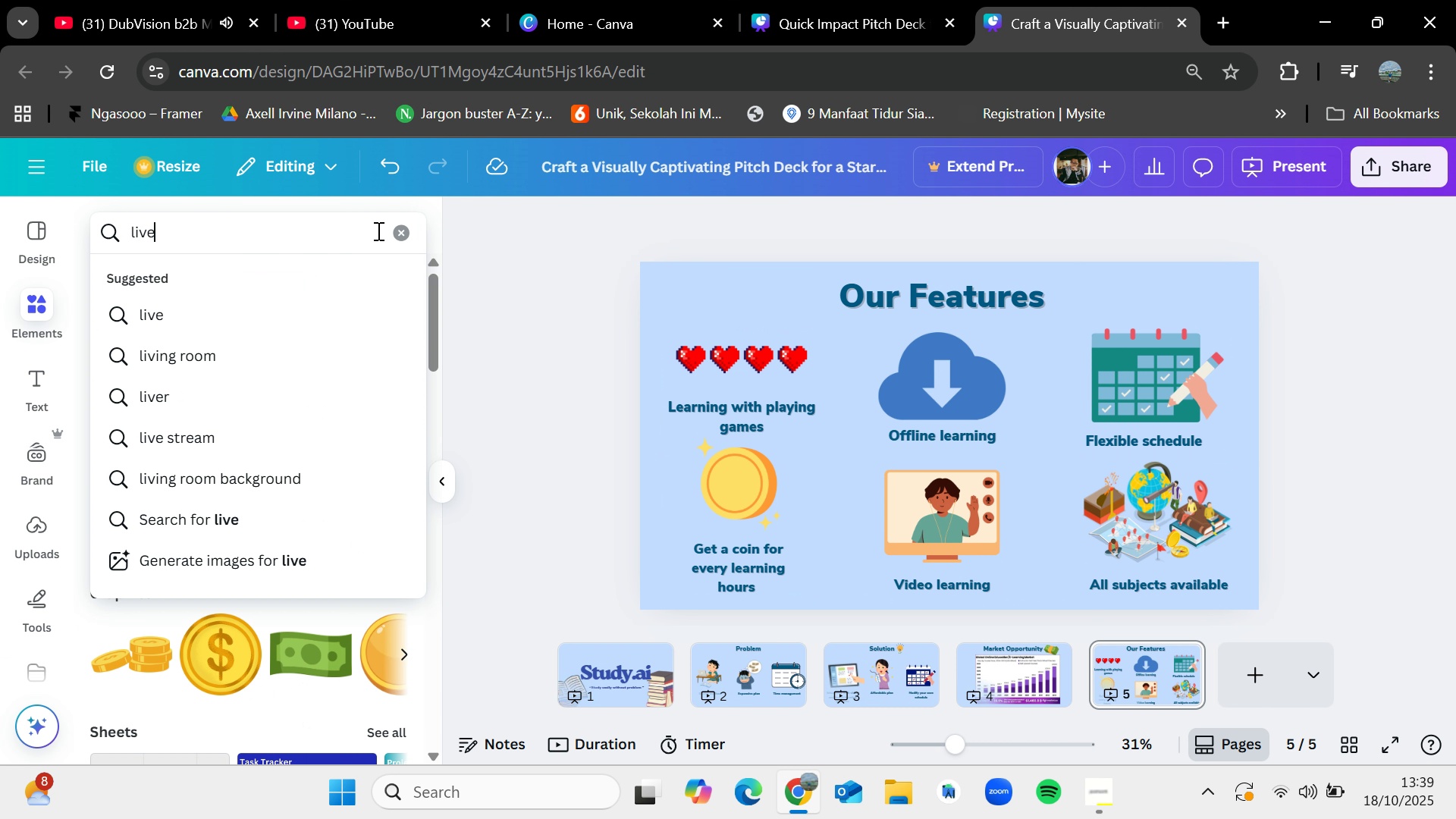 
key(Enter)
 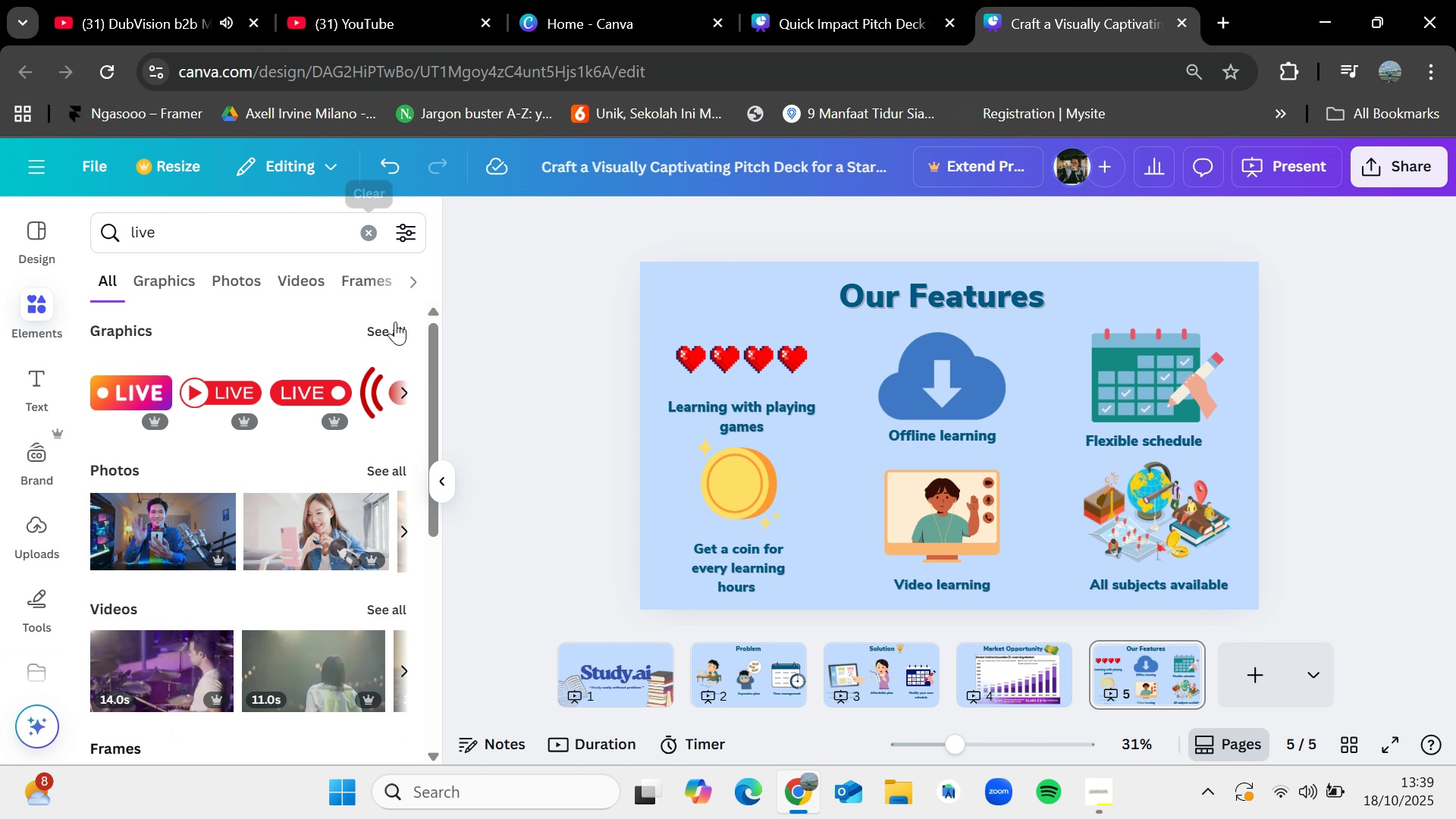 
left_click([395, 322])
 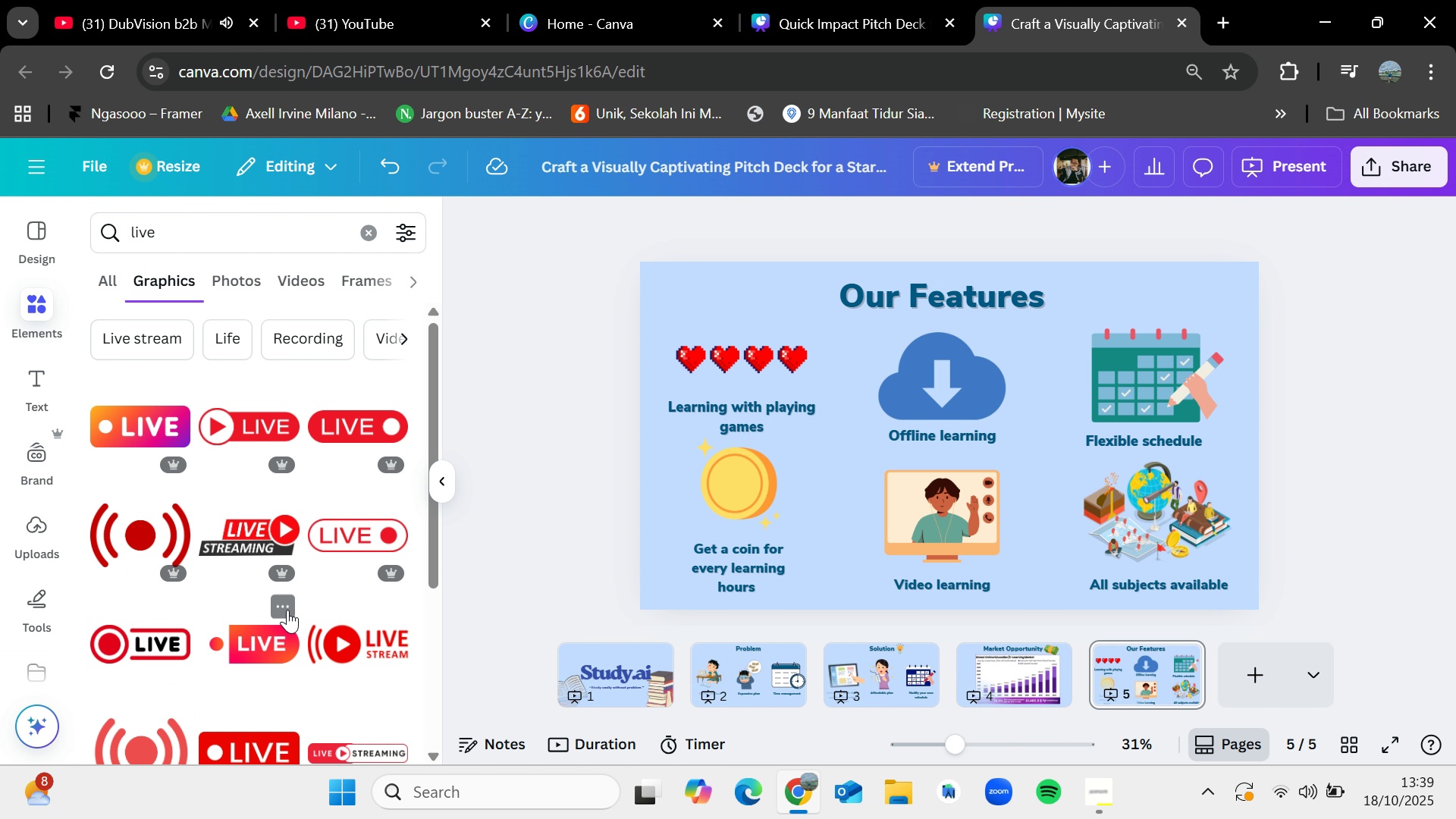 
scroll: coordinate [292, 610], scroll_direction: down, amount: 8.0
 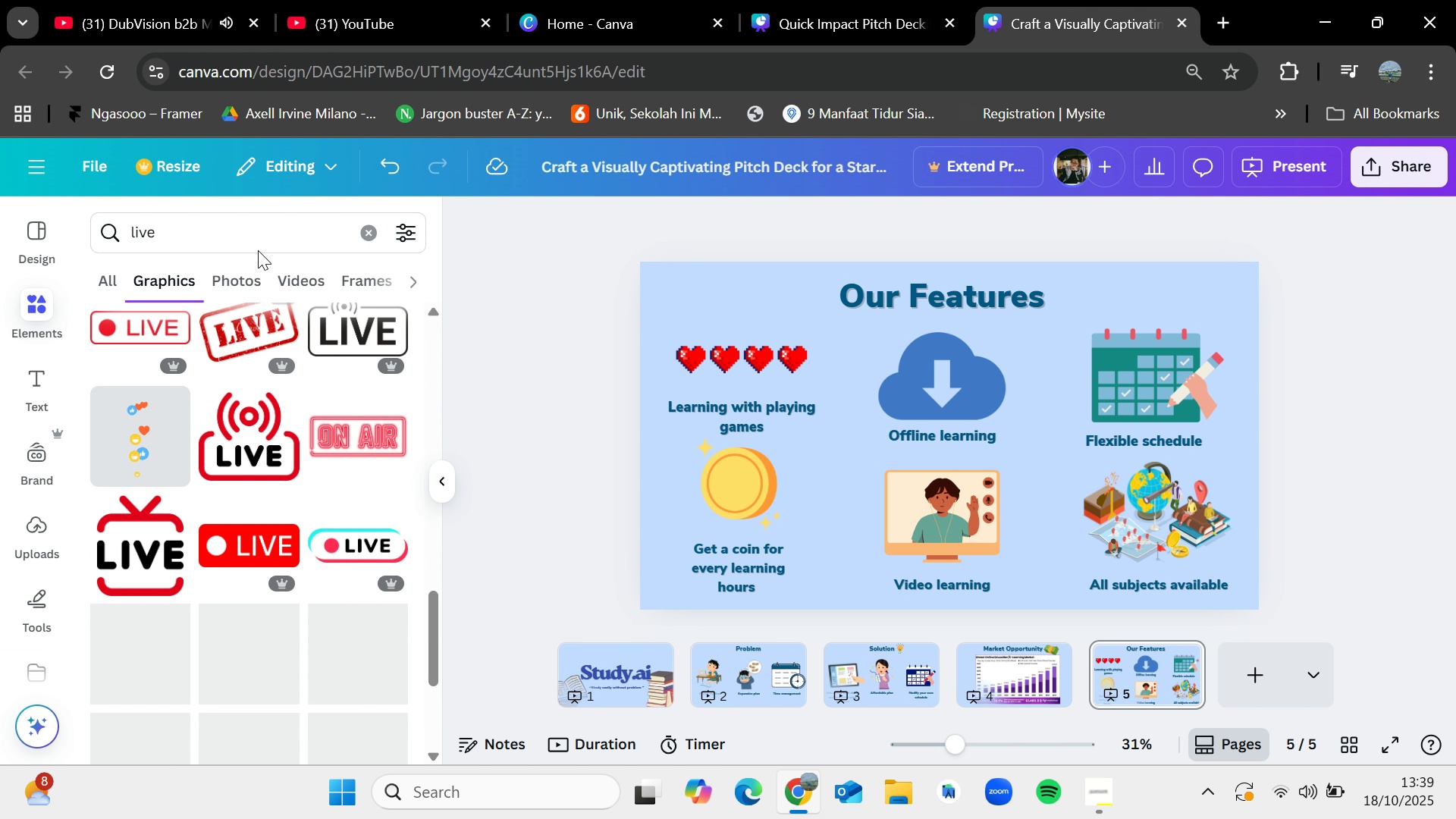 
left_click([262, 237])
 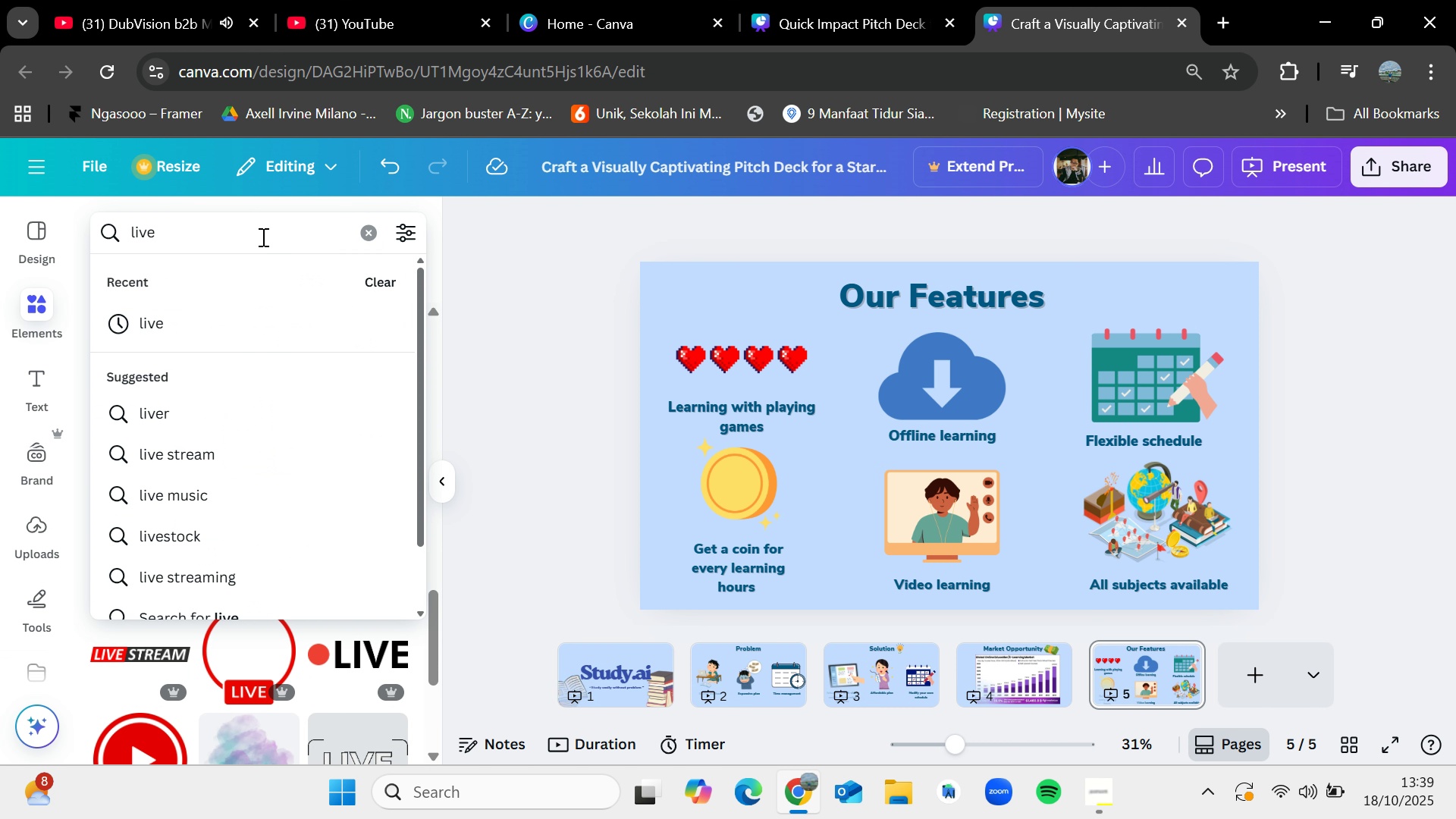 
type( ai)
 